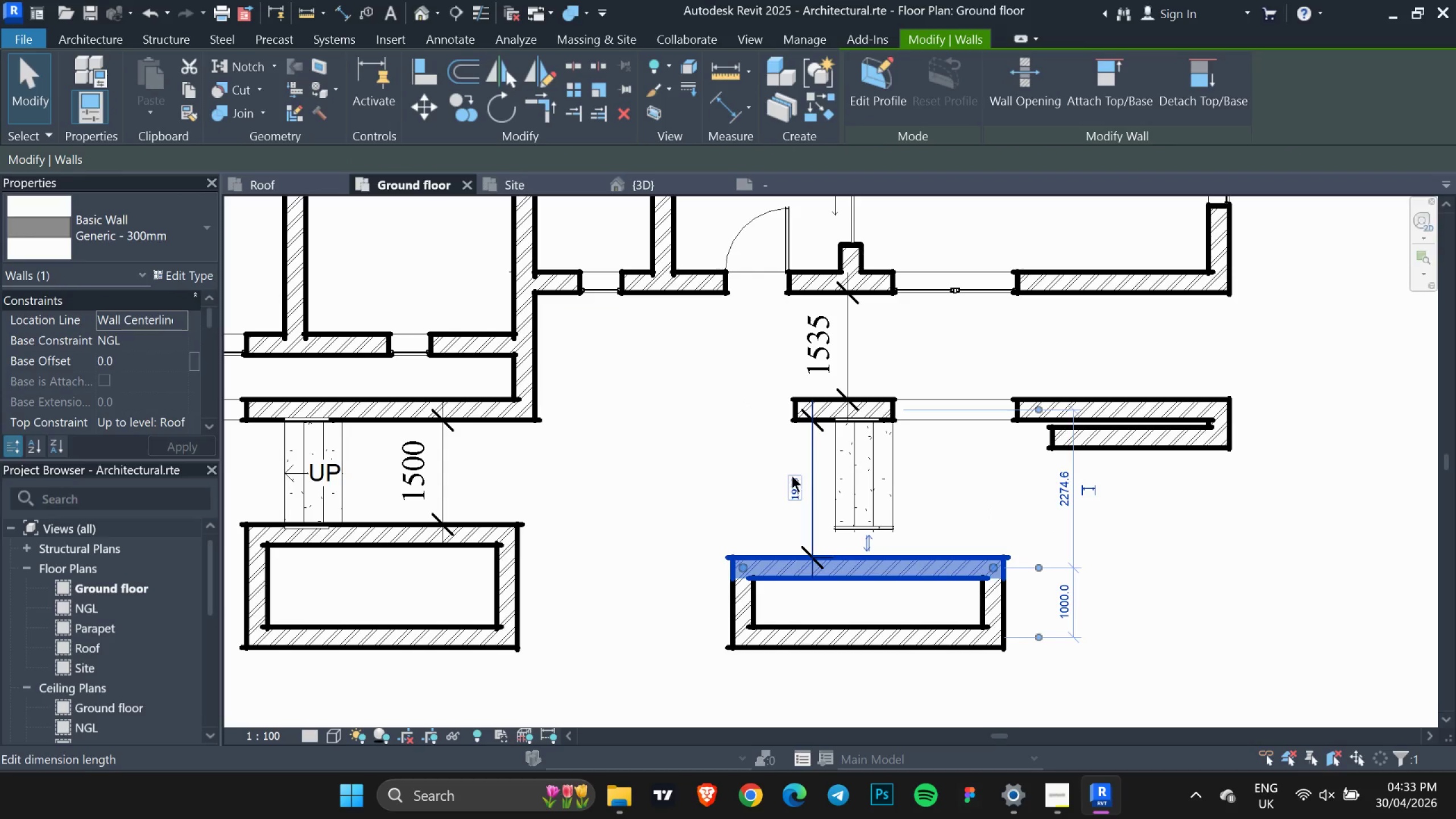 
left_click([792, 475])
 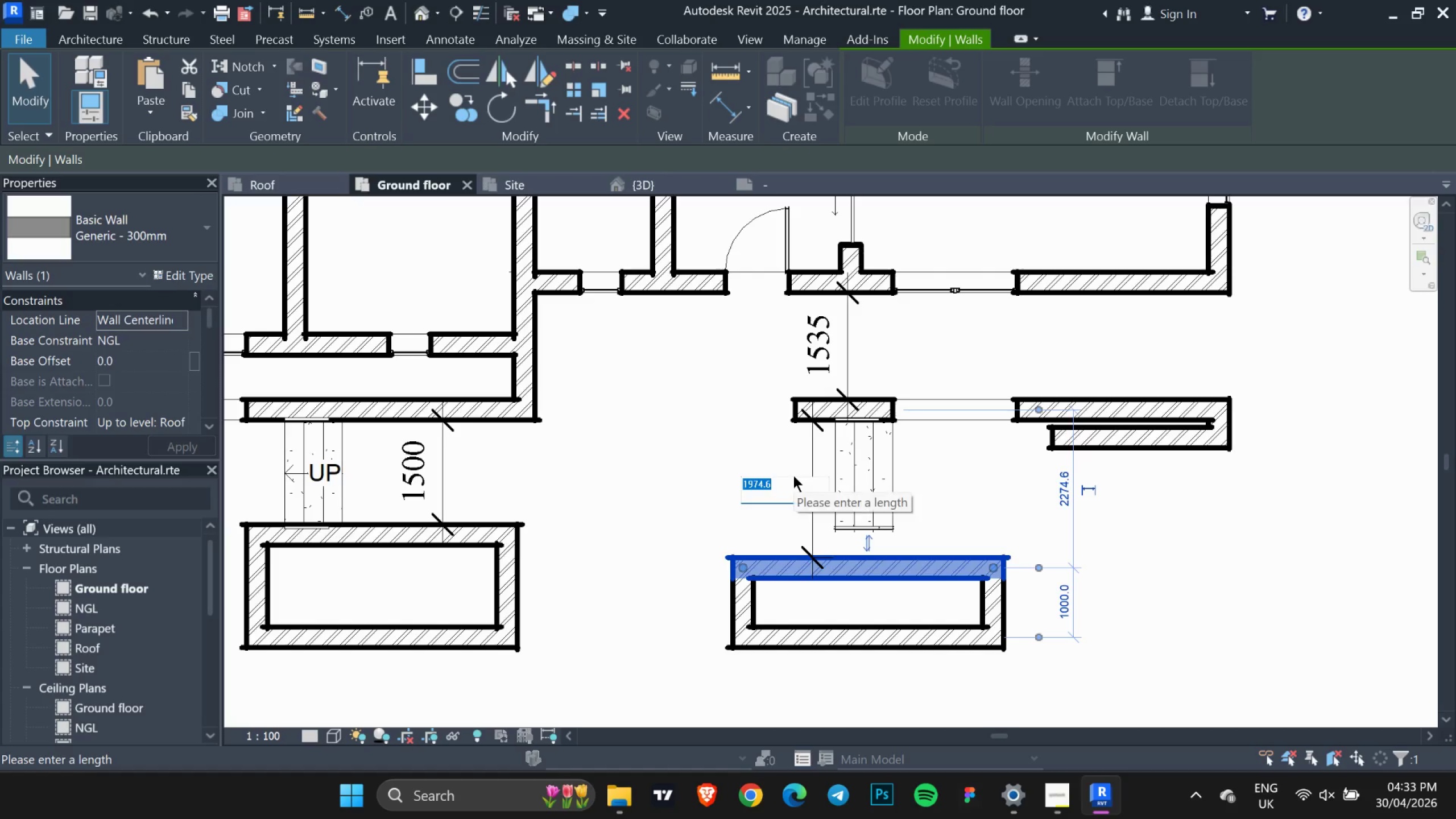 
type(1500)
 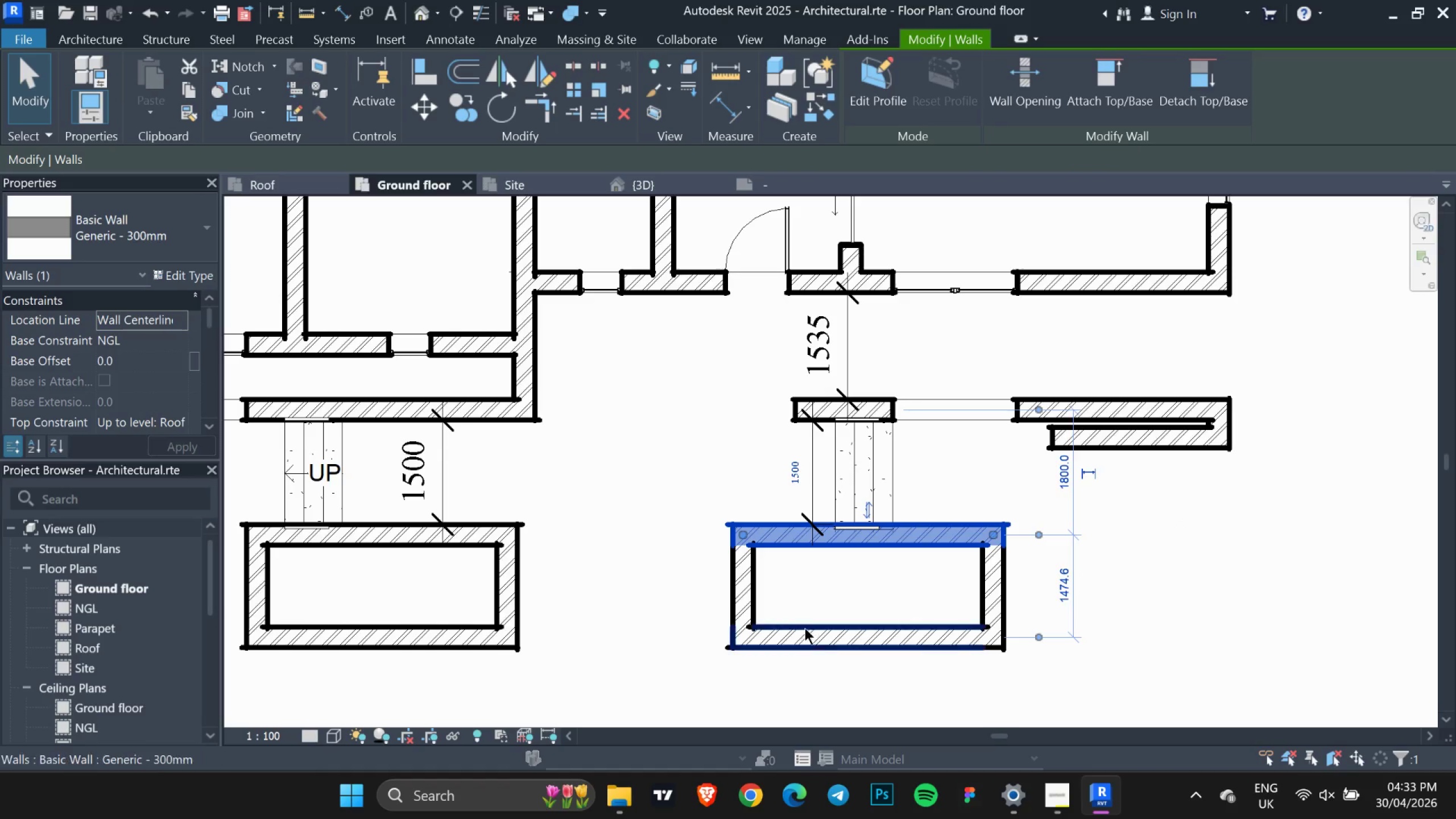 
left_click([800, 642])
 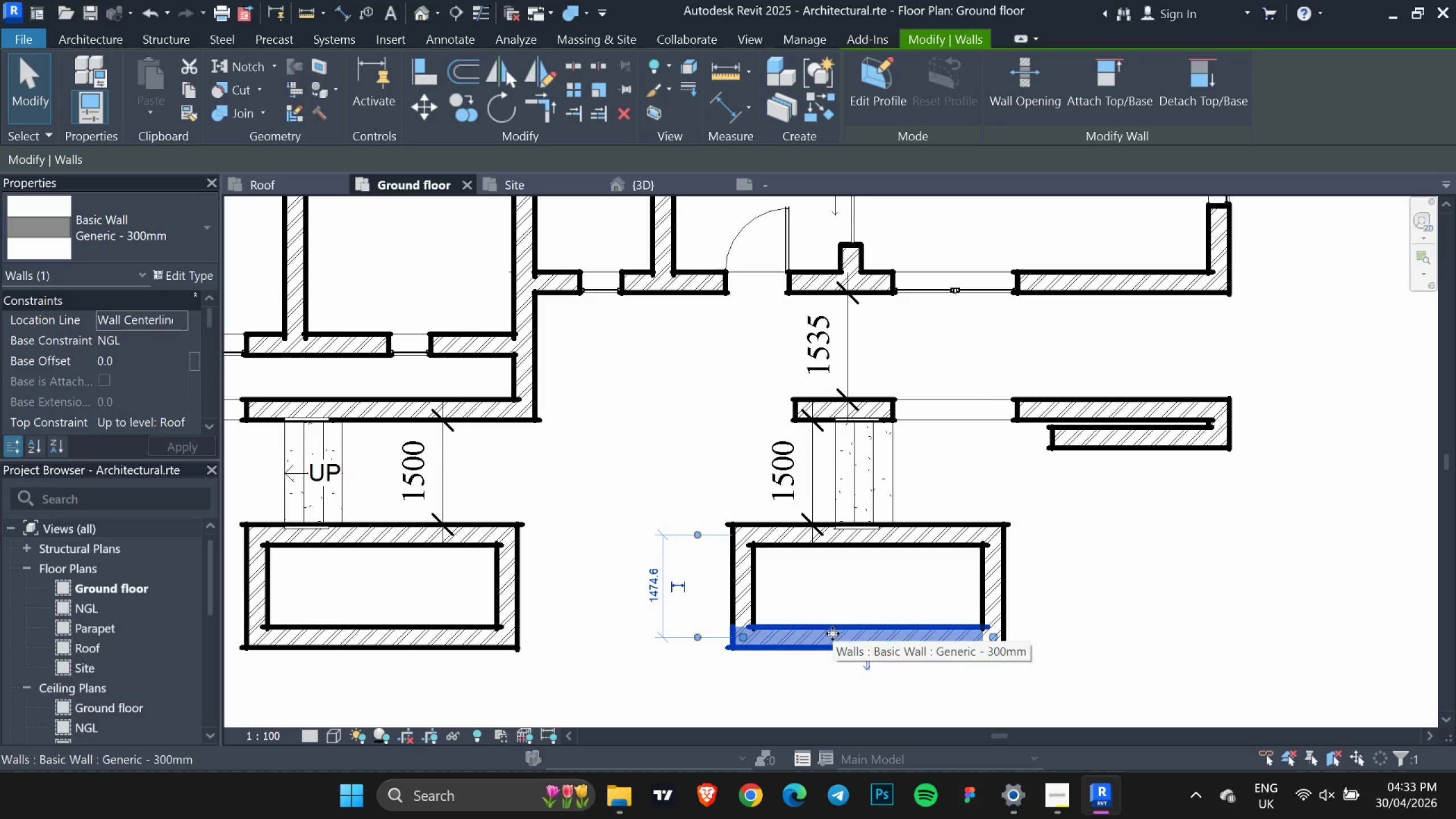 
left_click_drag(start_coordinate=[833, 634], to_coordinate=[843, 569])
 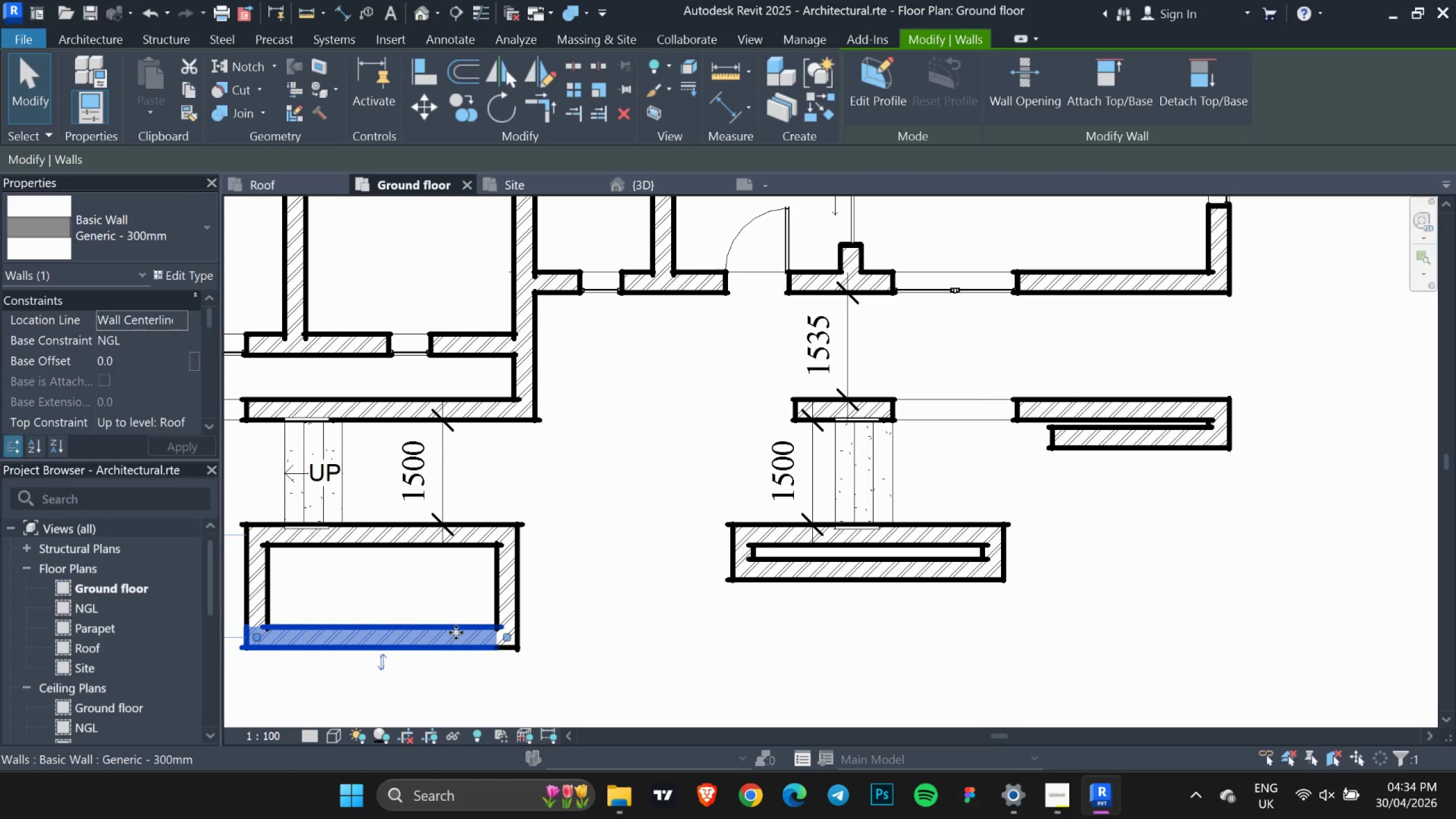 
left_click_drag(start_coordinate=[436, 638], to_coordinate=[450, 564])
 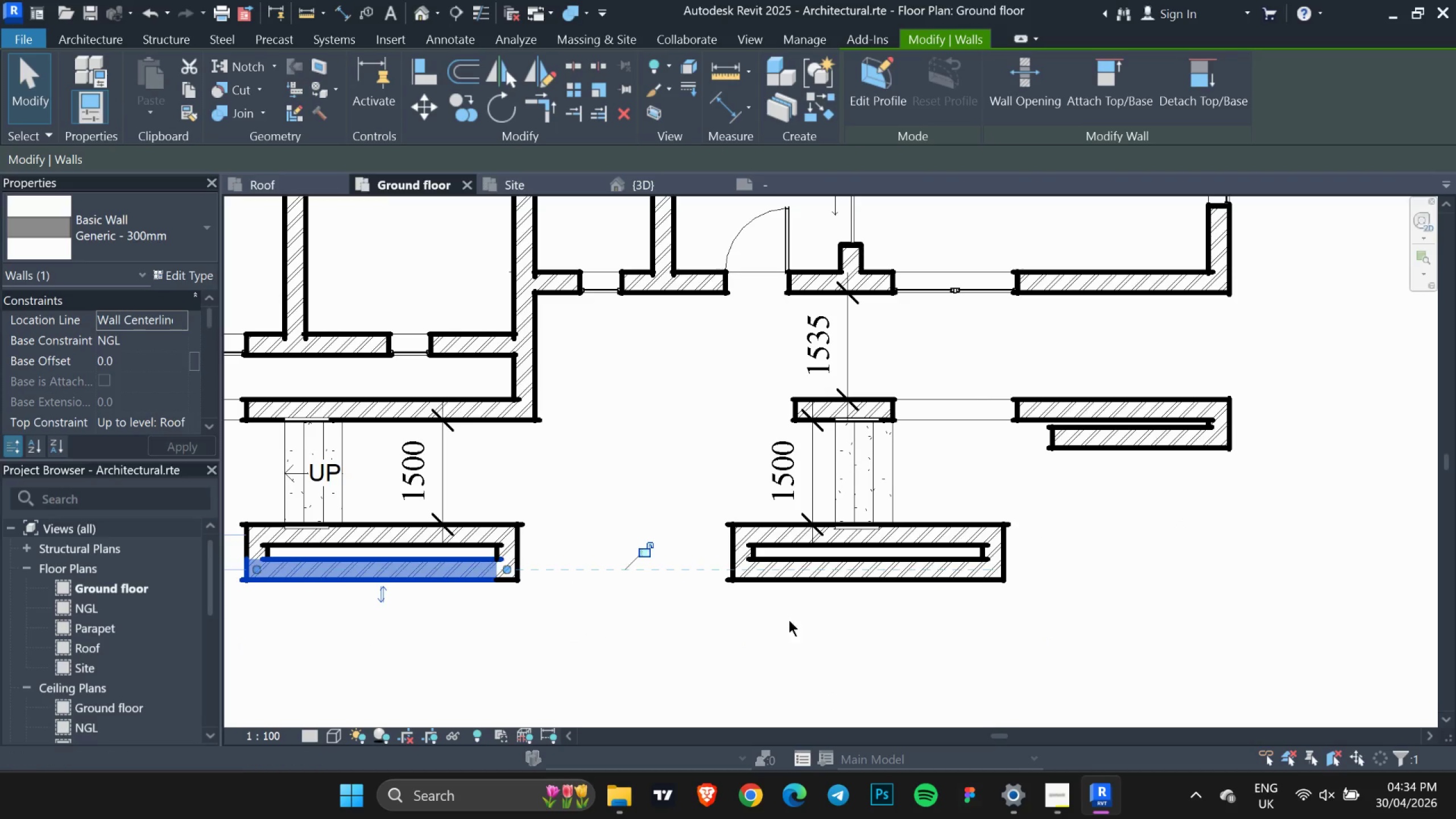 
hold_key(key=Escape, duration=15.33)
 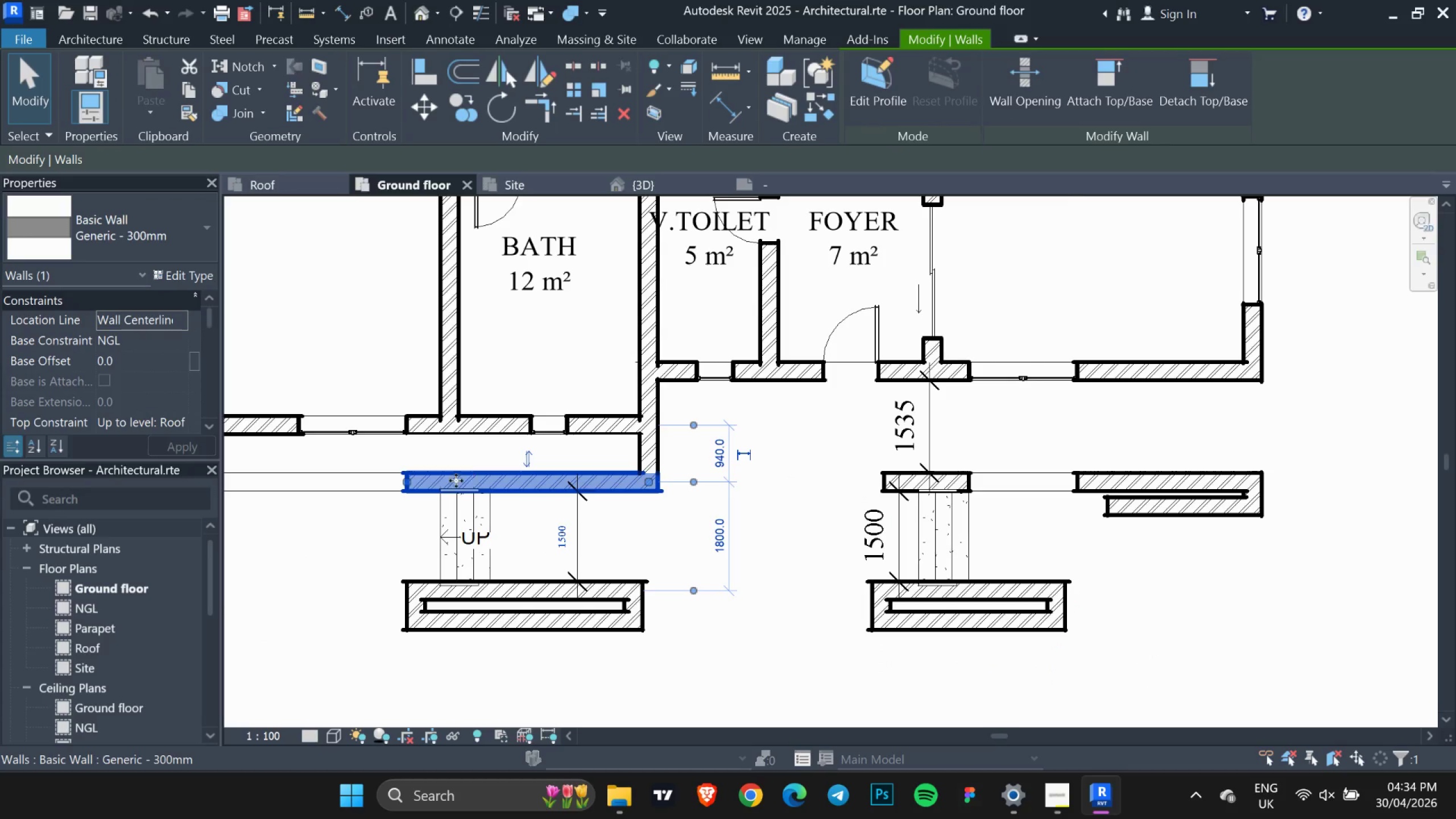 
scroll: coordinate [803, 657], scroll_direction: down, amount: 8.0
 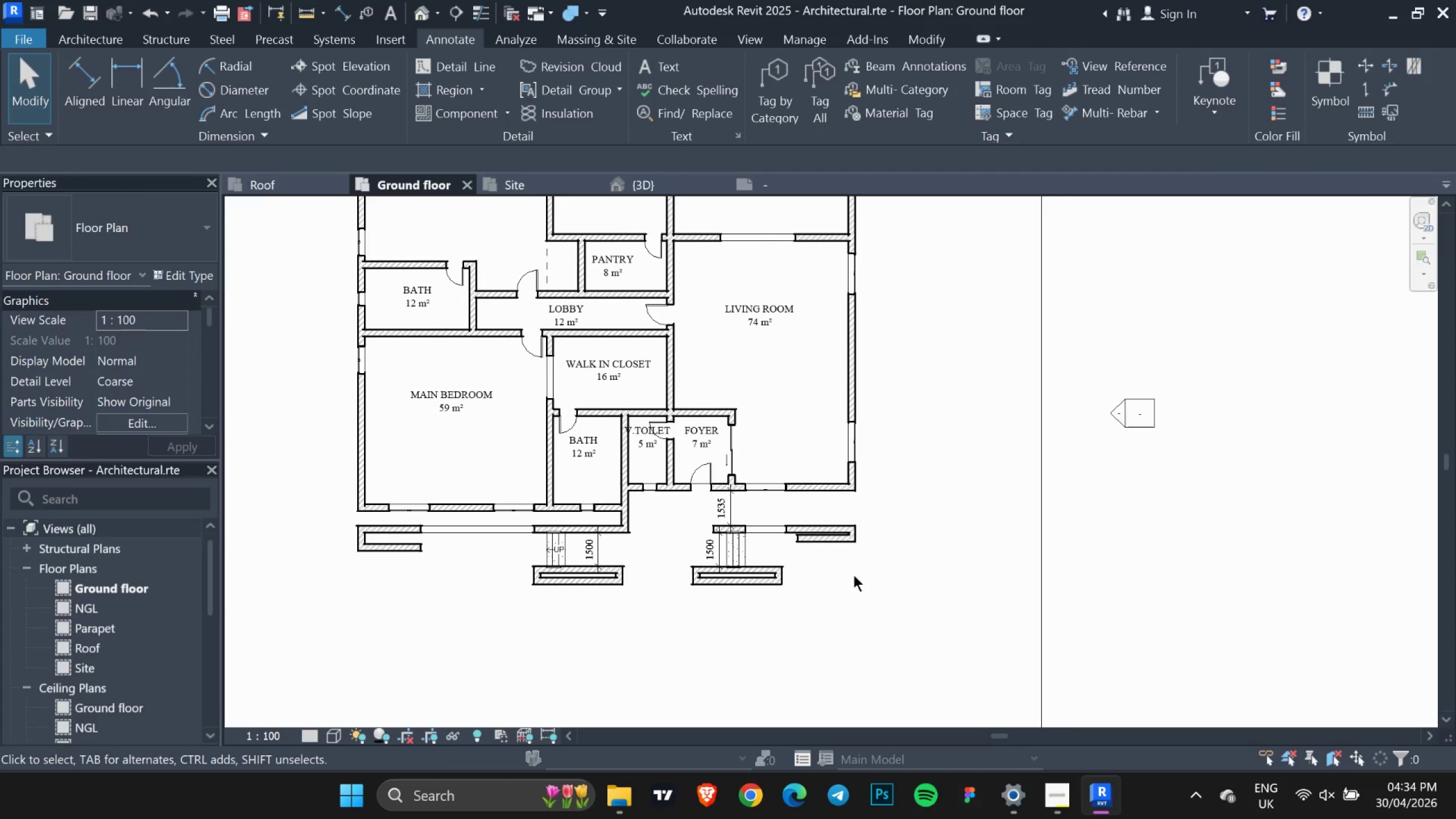 
scroll: coordinate [667, 595], scroll_direction: up, amount: 5.0
 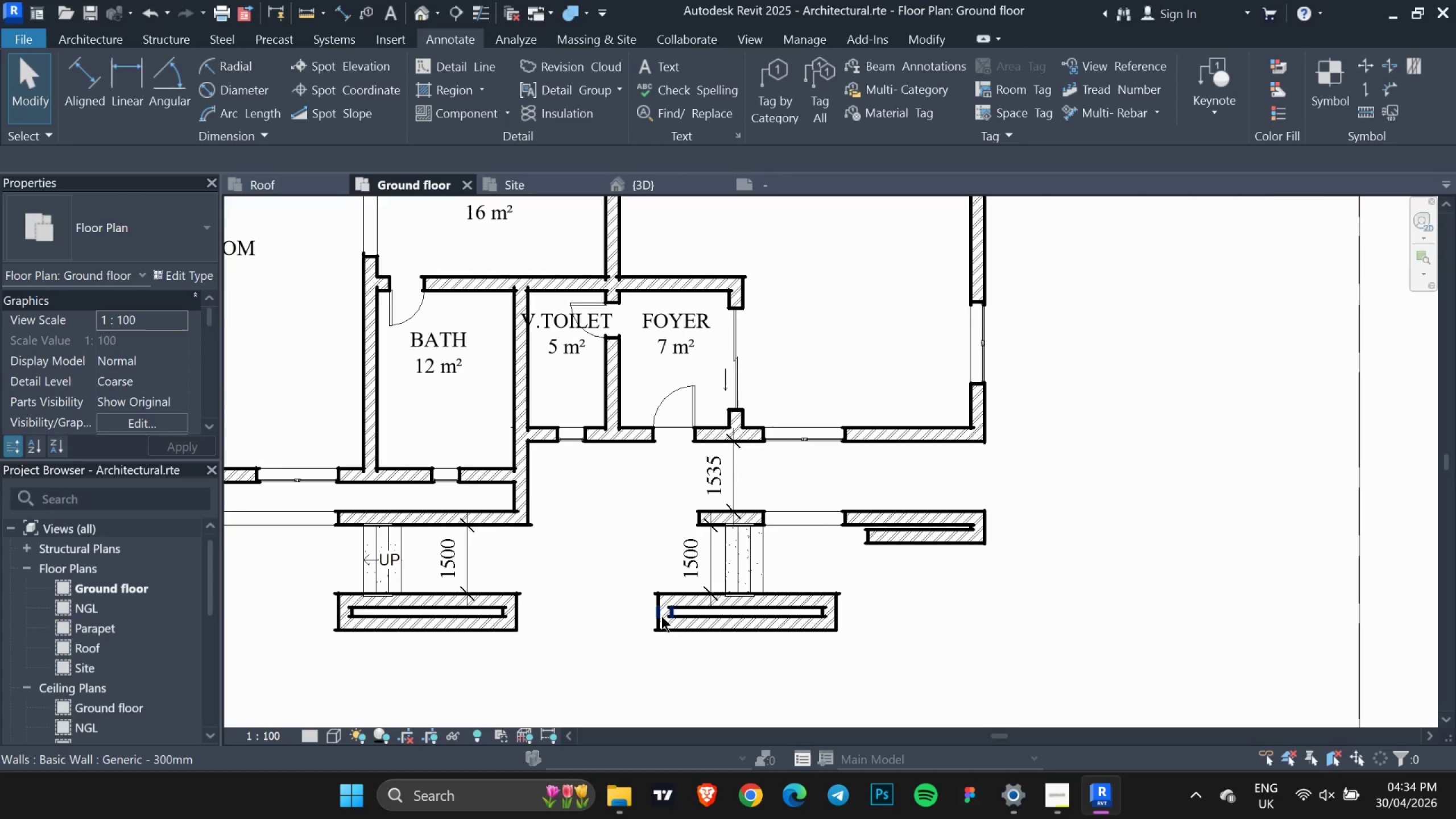 
left_click([661, 616])
 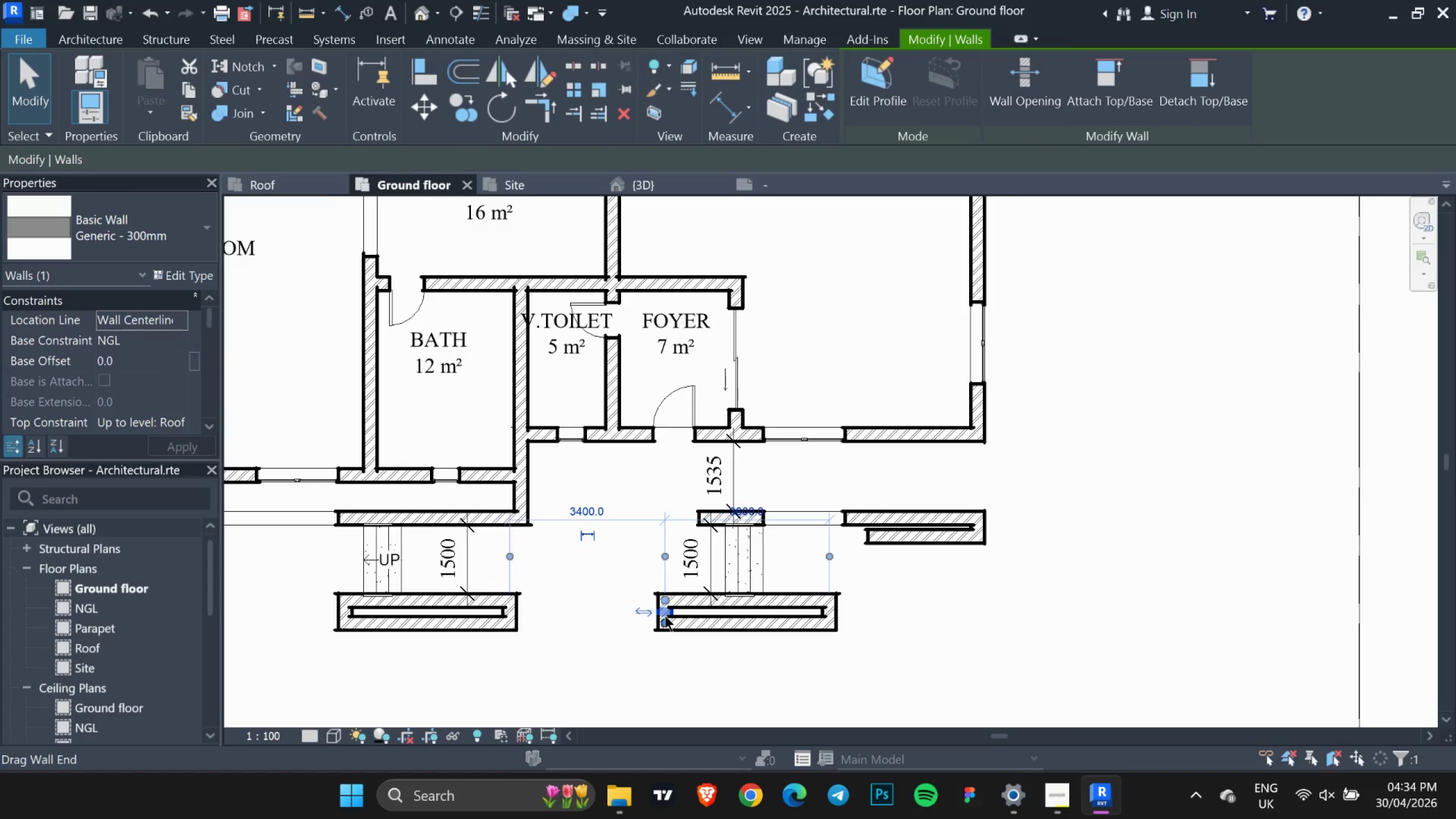 
left_click_drag(start_coordinate=[666, 608], to_coordinate=[739, 605])
 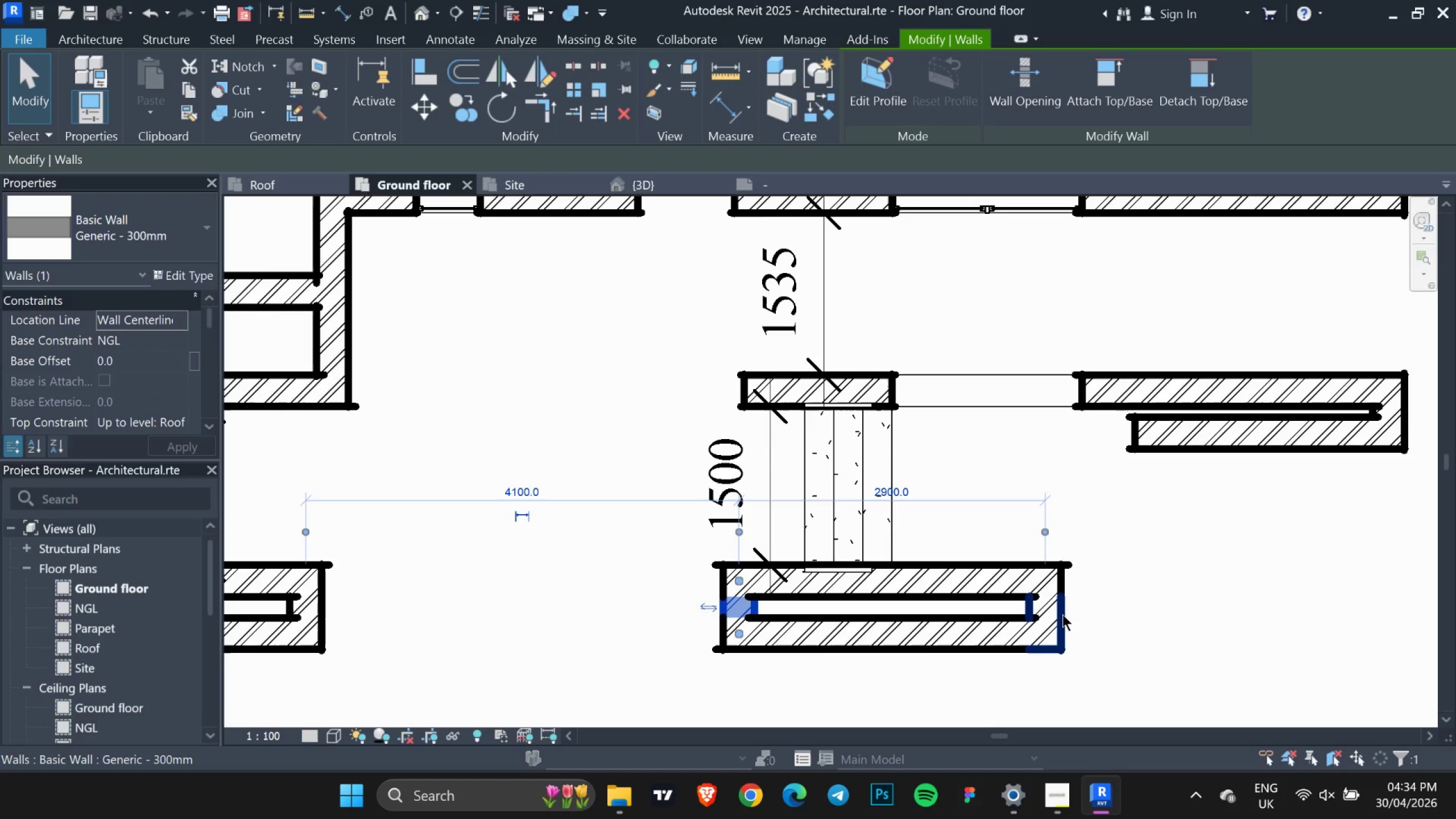 
scroll: coordinate [665, 614], scroll_direction: up, amount: 6.0
 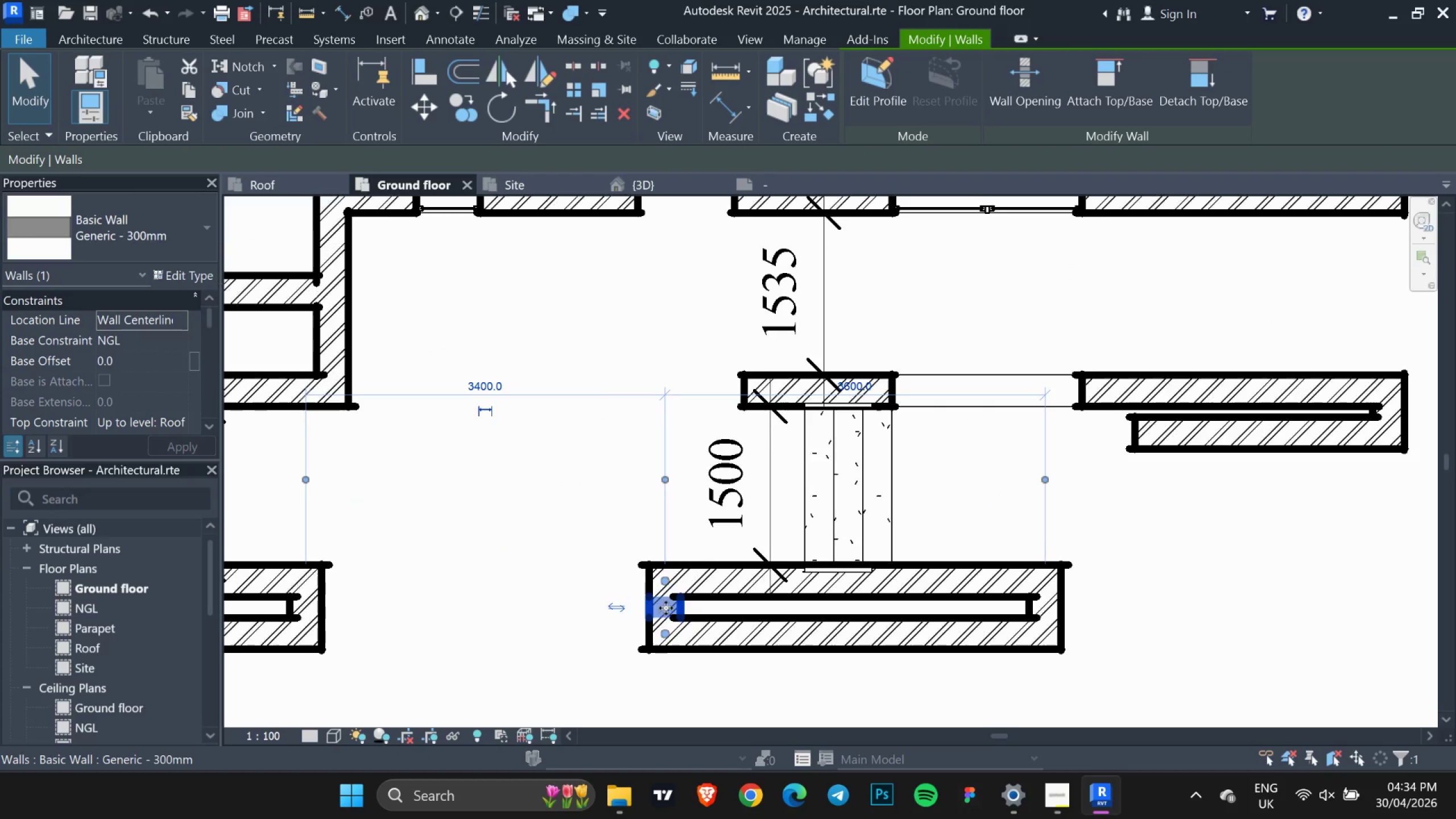 
left_click([1060, 611])
 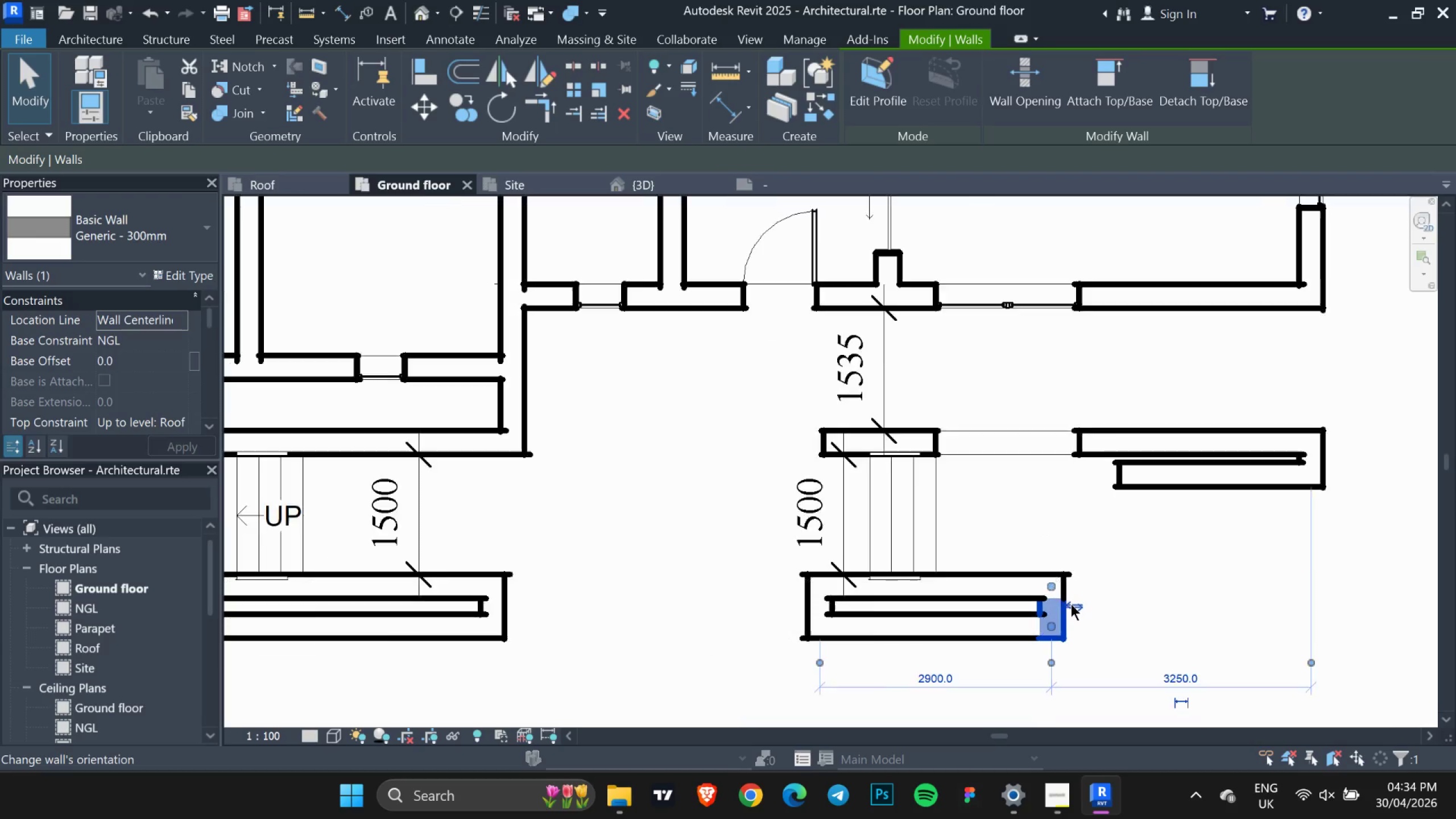 
scroll: coordinate [1071, 604], scroll_direction: down, amount: 4.0
 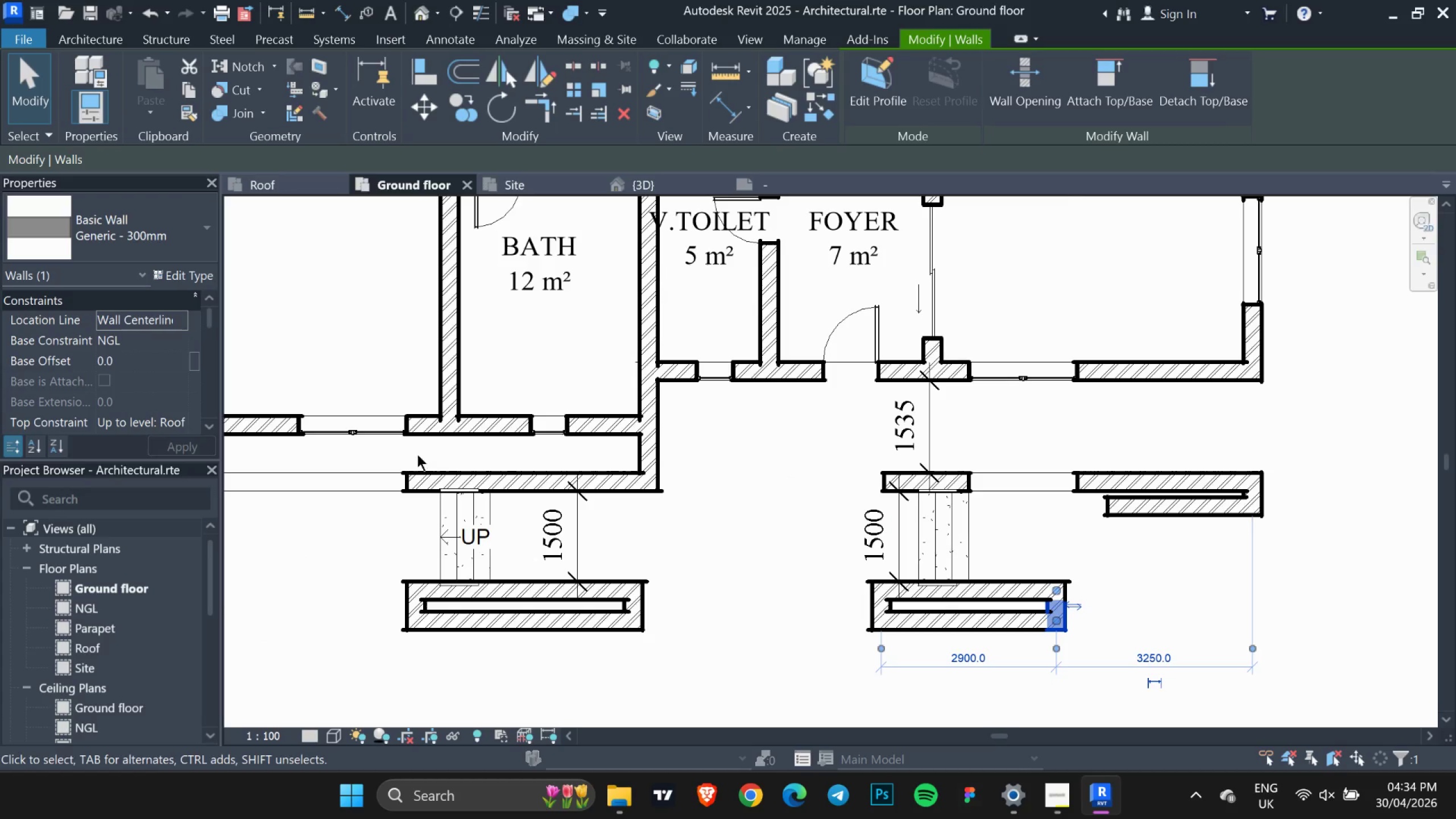 
left_click([450, 485])
 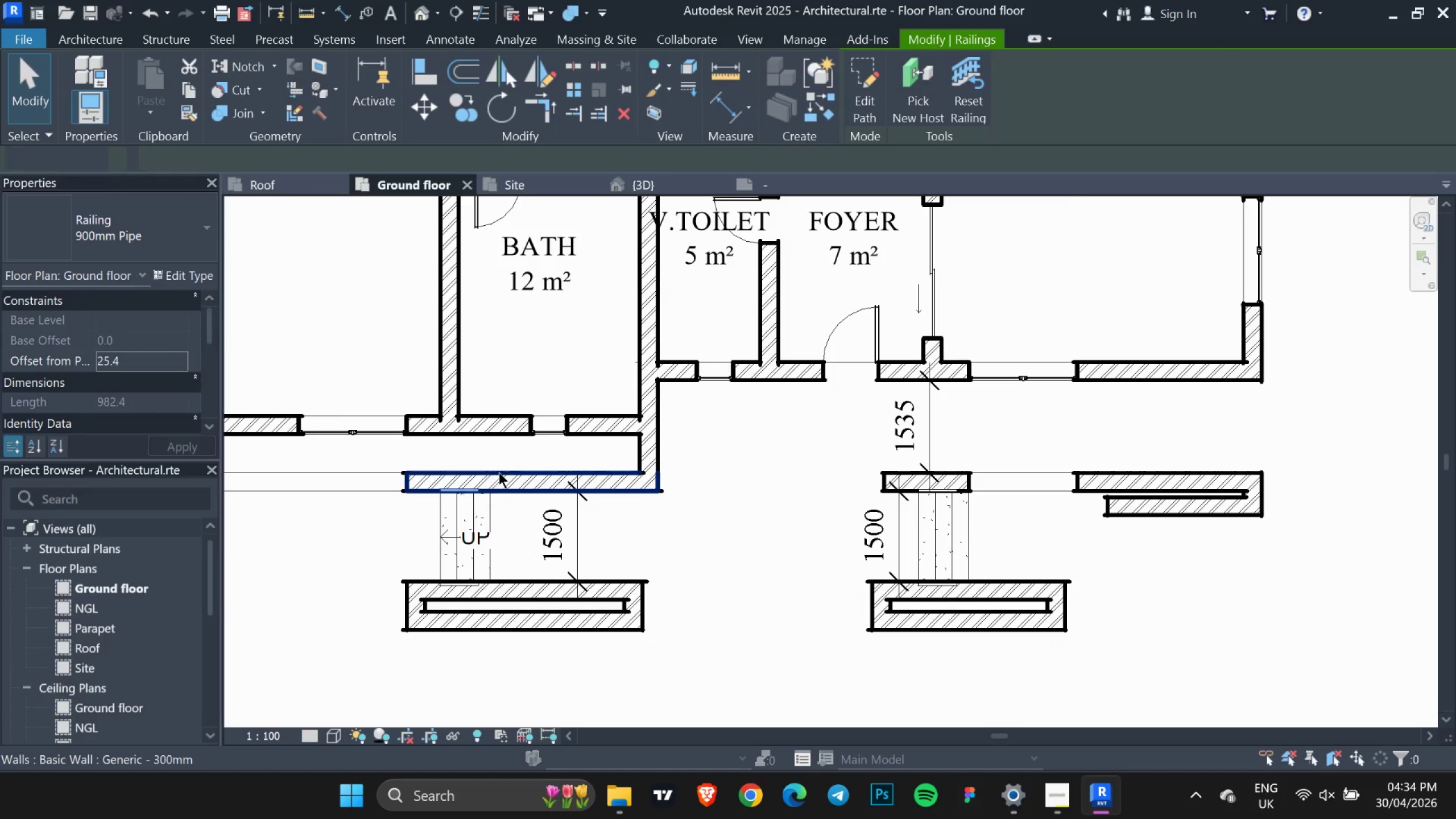 
left_click([499, 472])
 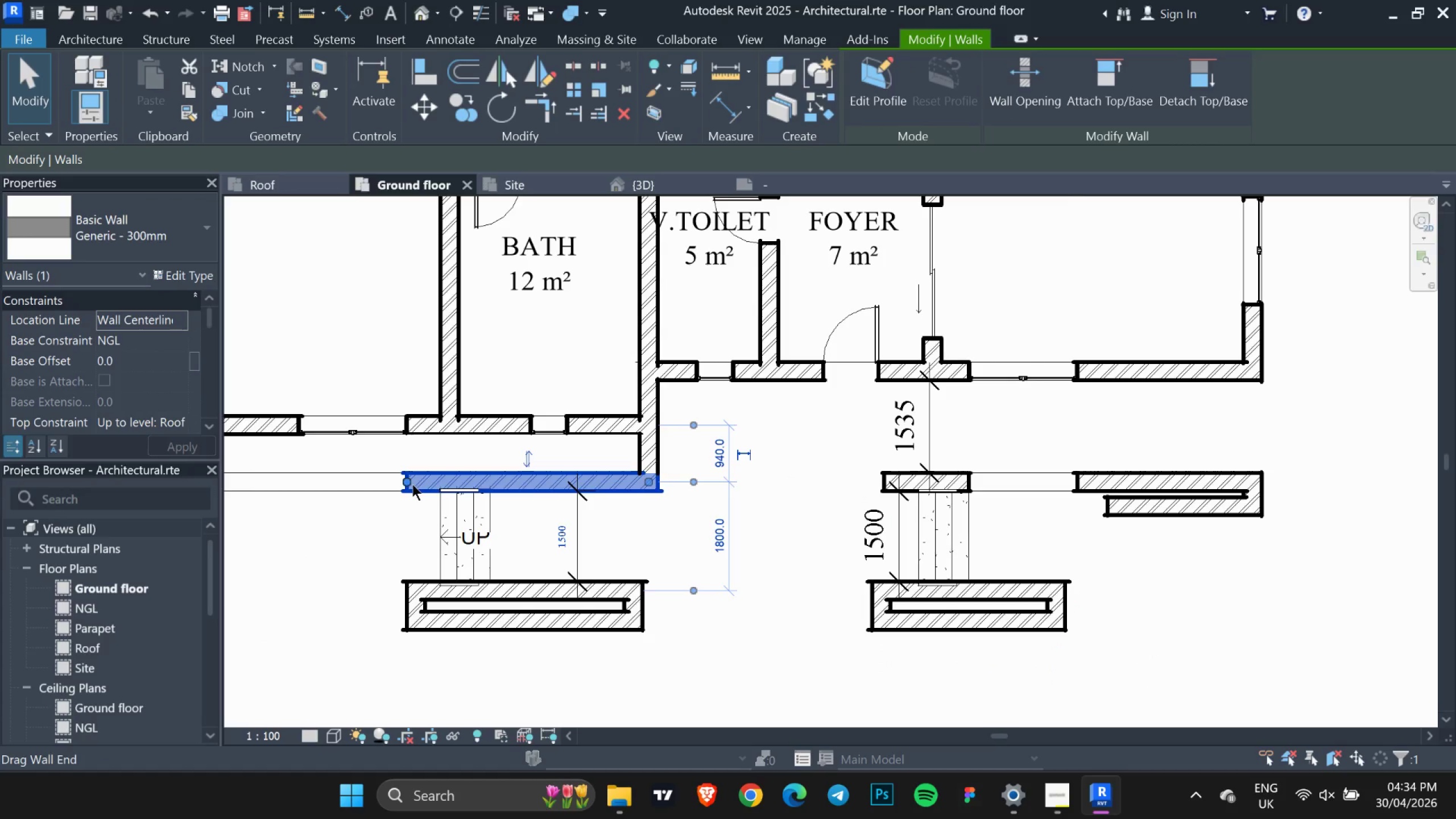 
left_click_drag(start_coordinate=[412, 484], to_coordinate=[527, 485])
 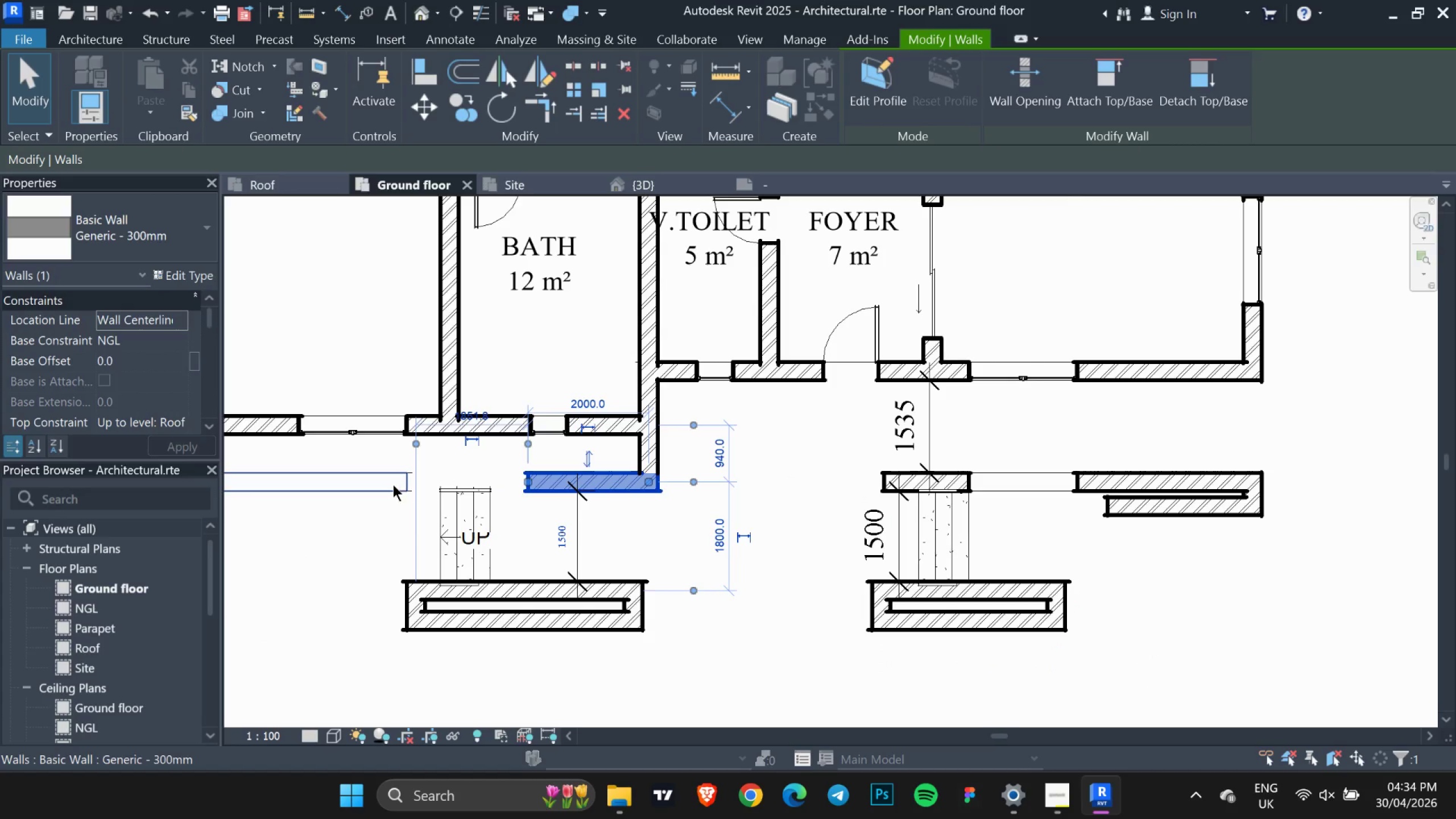 
left_click([392, 485])
 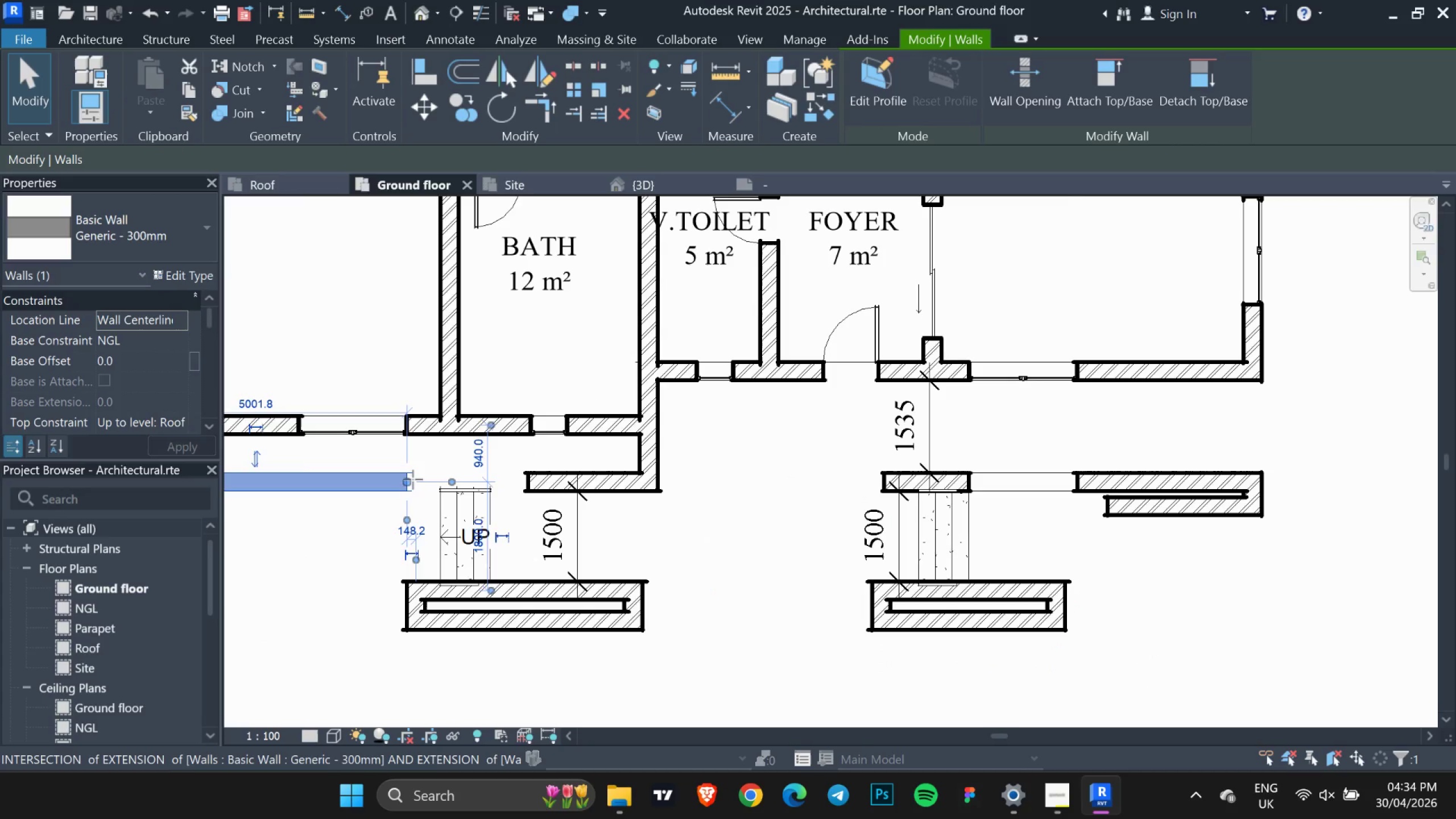 
left_click_drag(start_coordinate=[412, 479], to_coordinate=[525, 479])
 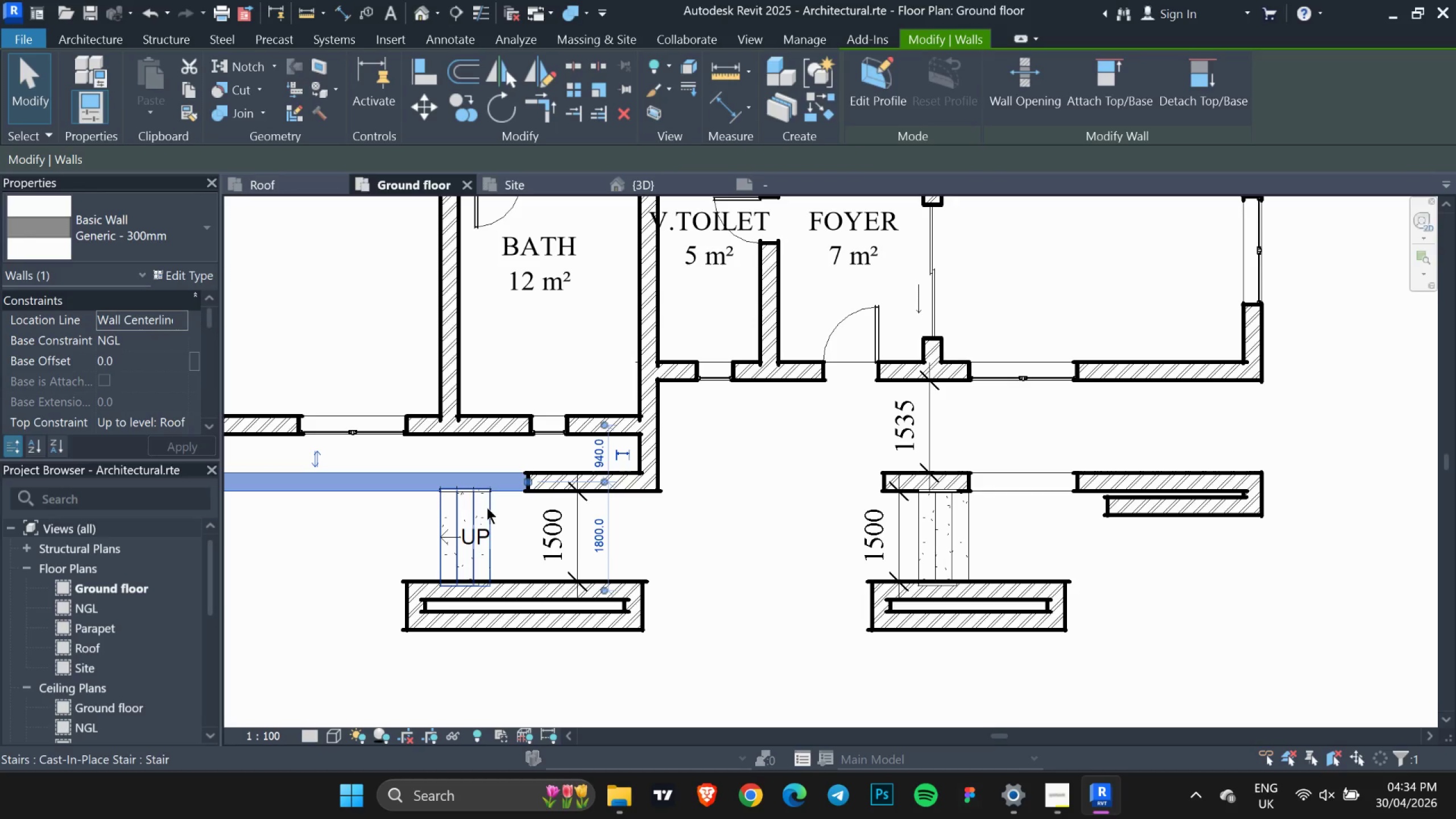 
left_click([487, 507])
 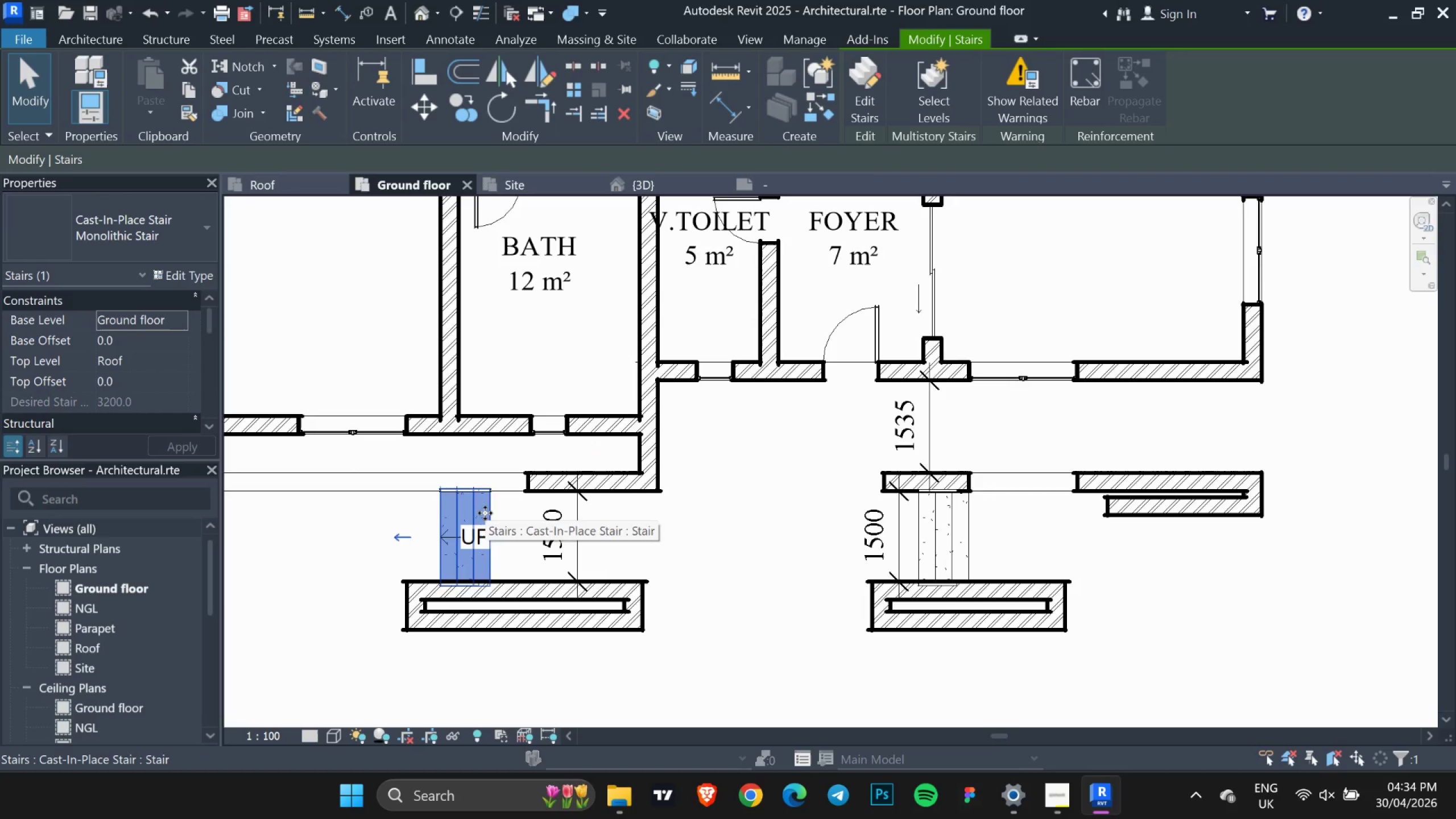 
left_click_drag(start_coordinate=[485, 513], to_coordinate=[535, 512])
 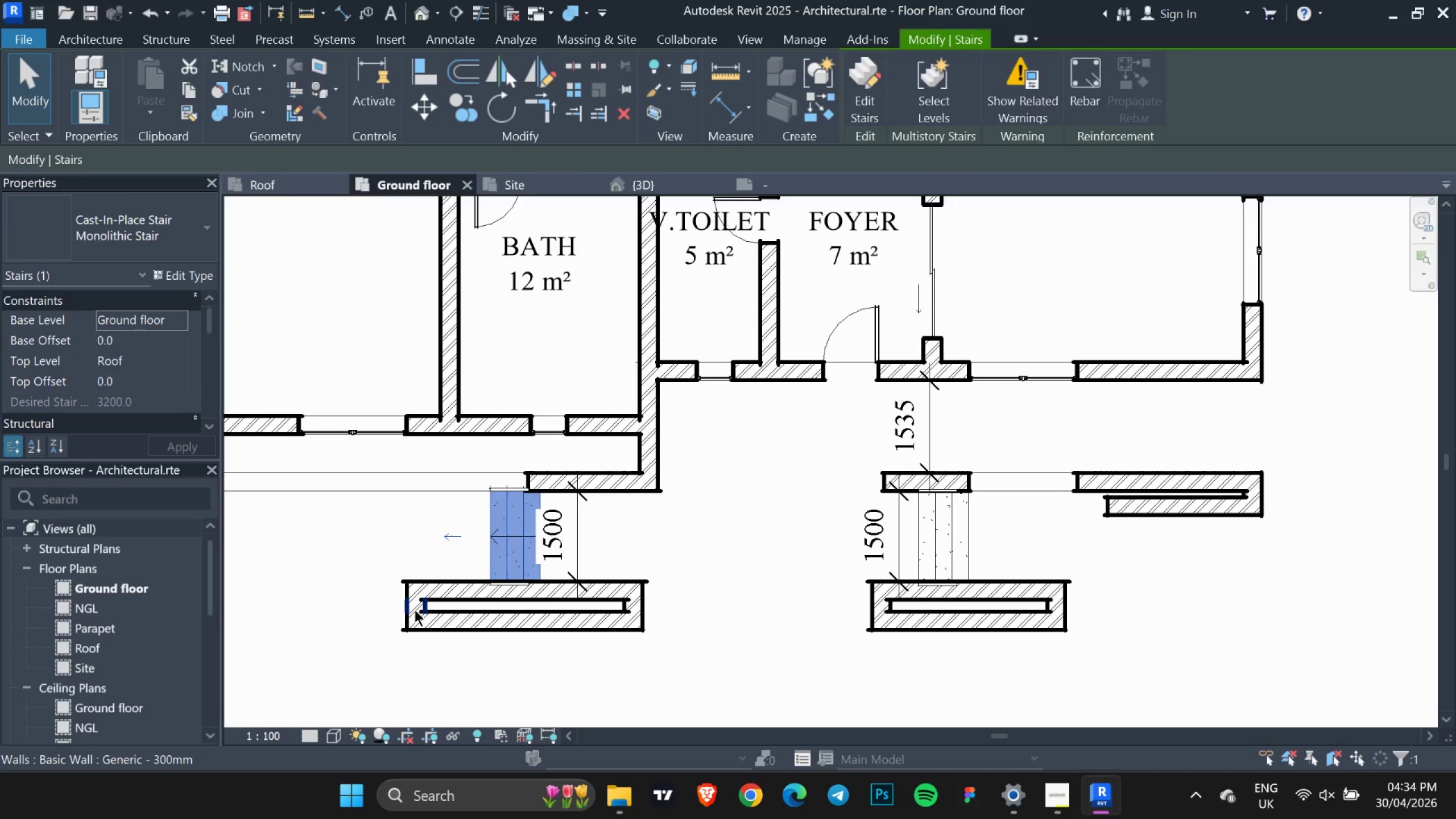 
left_click([415, 610])
 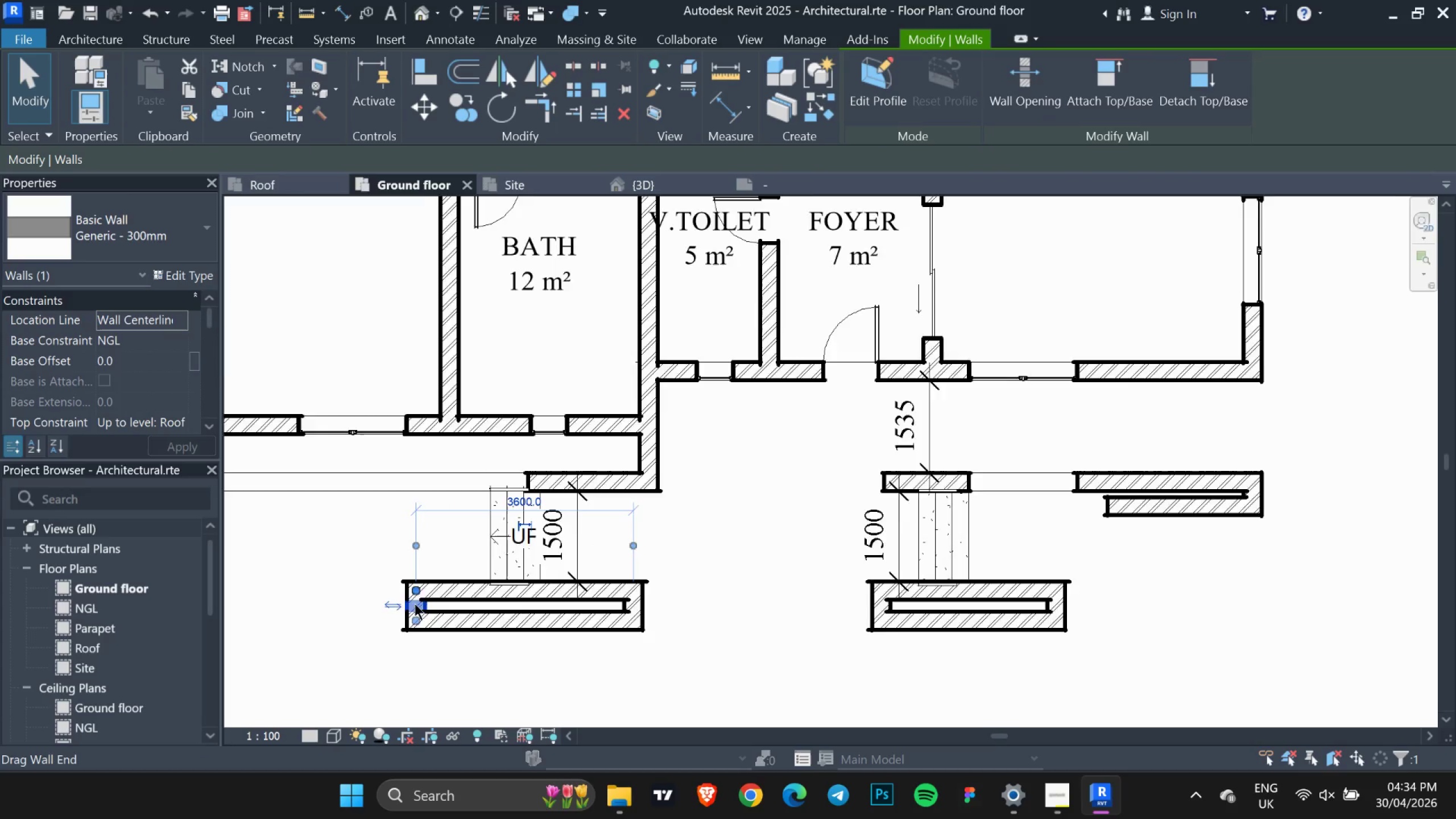 
left_click_drag(start_coordinate=[425, 600], to_coordinate=[482, 597])
 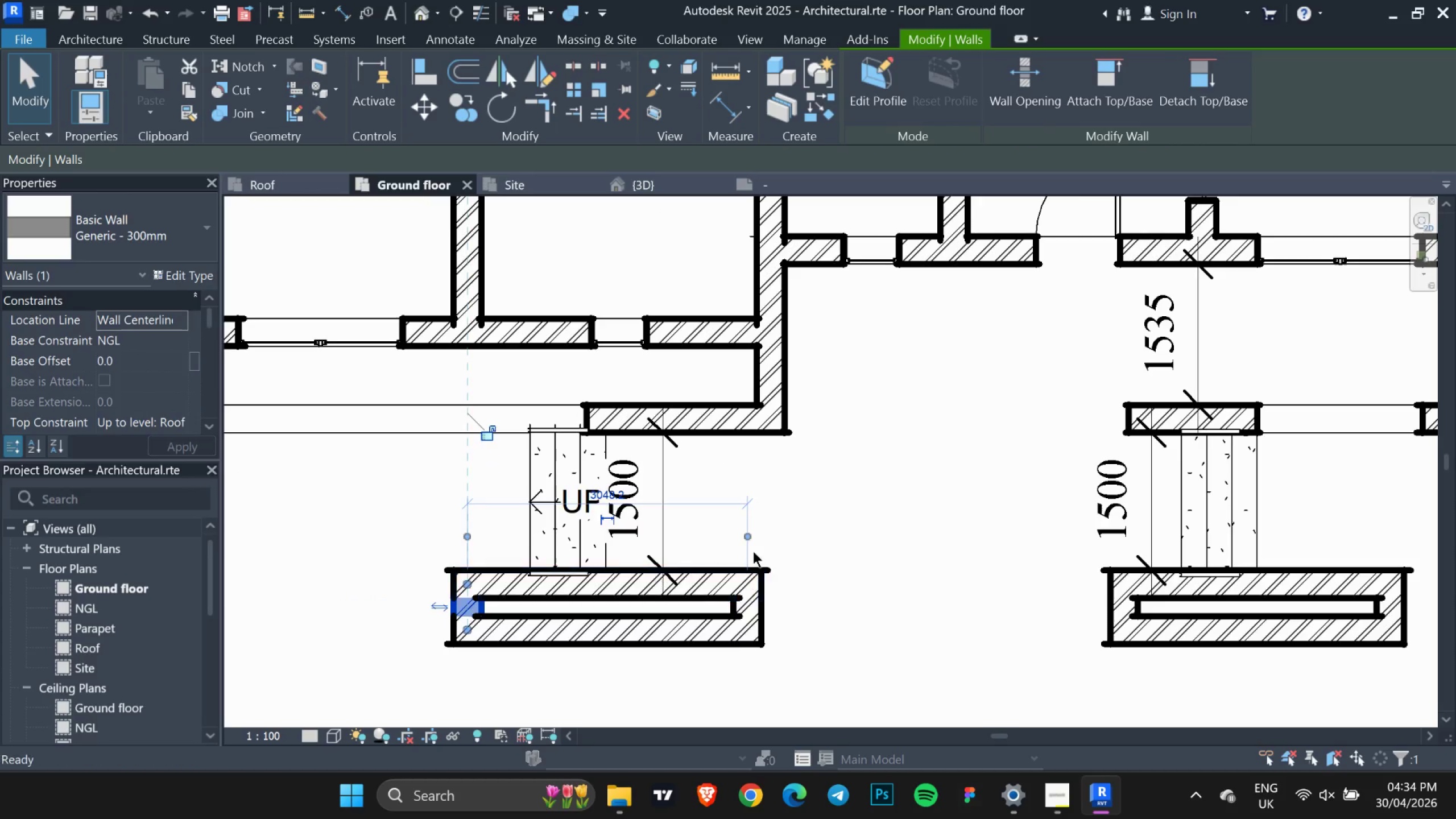 
scroll: coordinate [415, 603], scroll_direction: up, amount: 3.0
 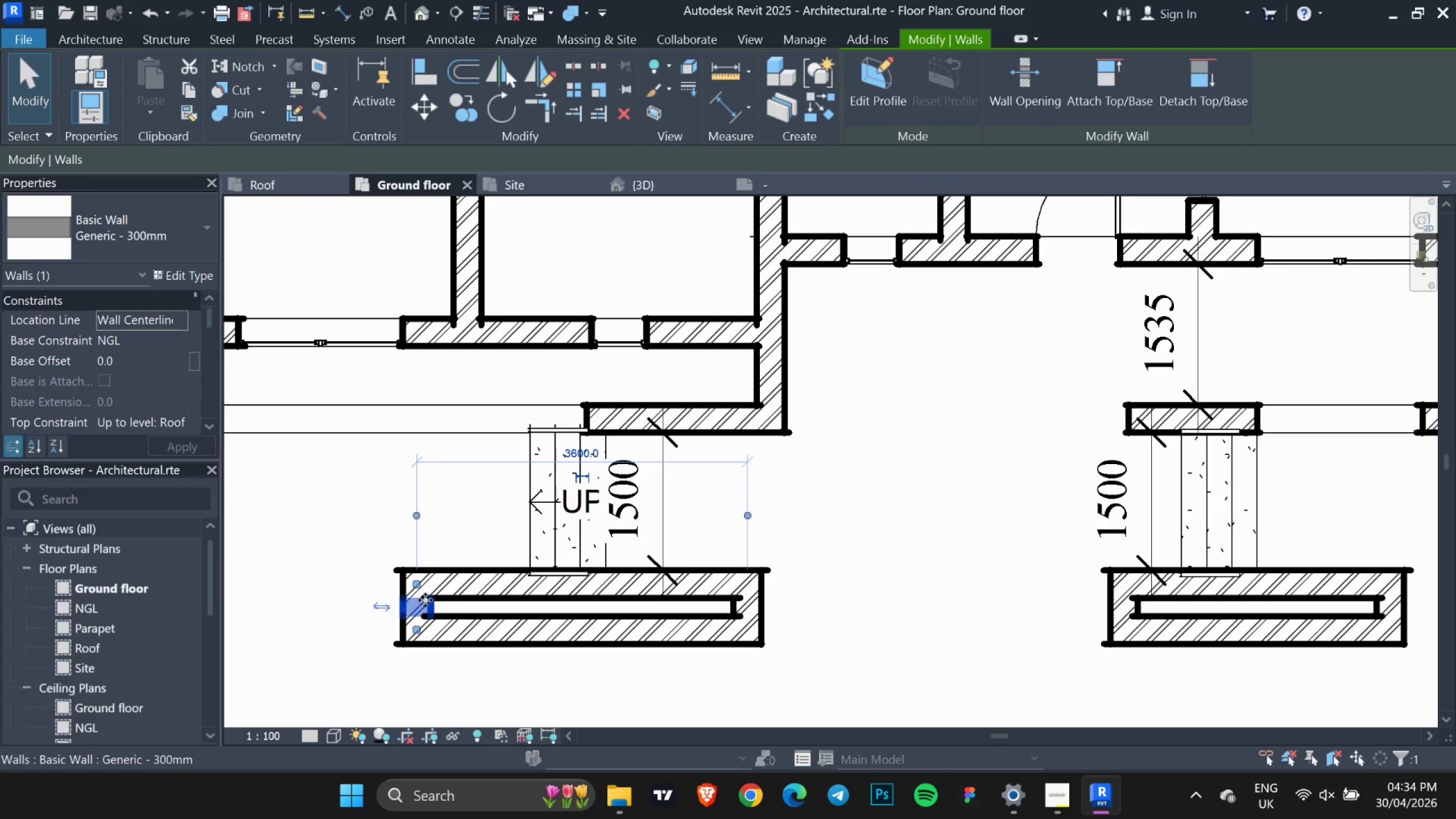 
key(Escape)
 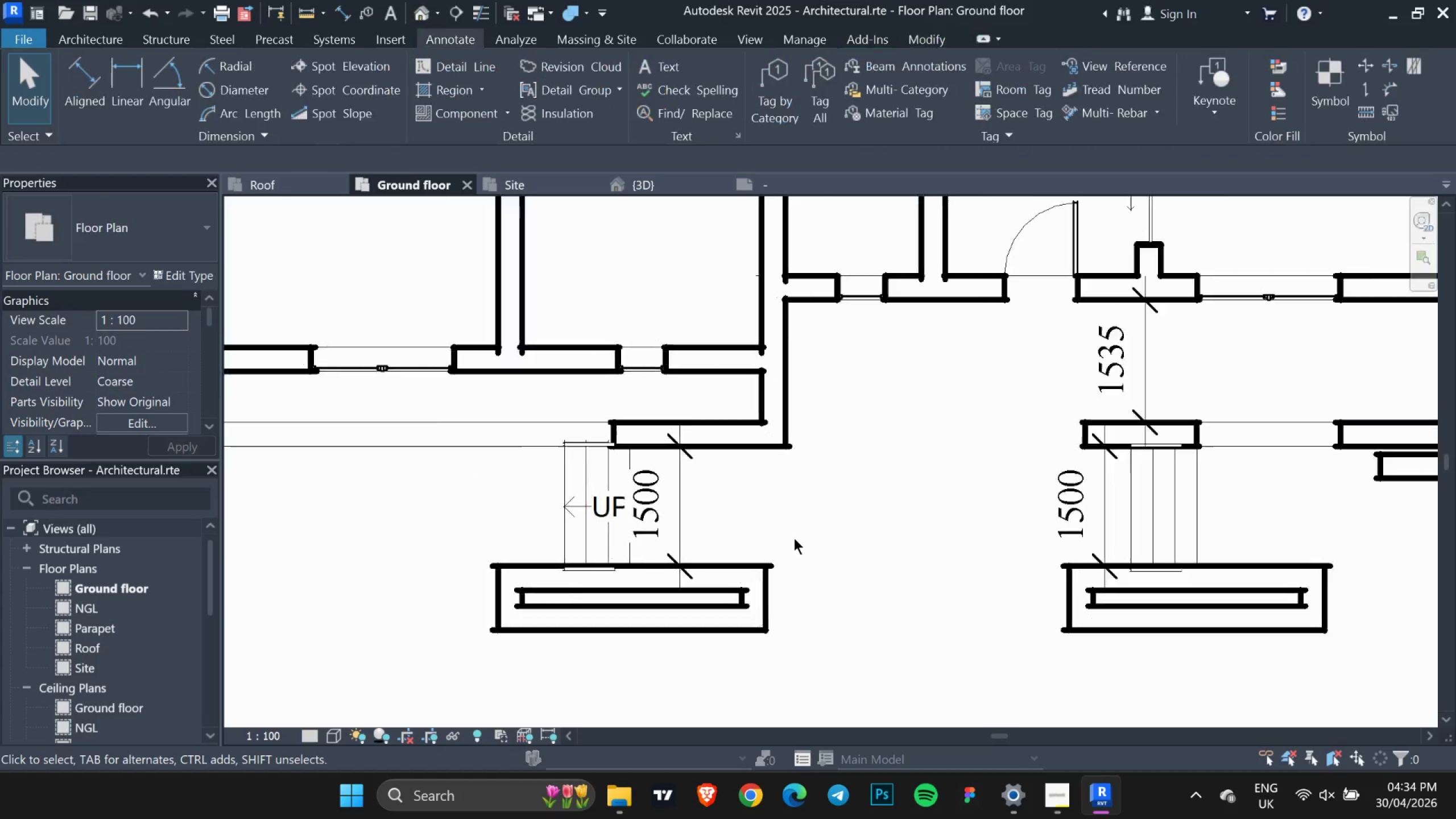 
scroll: coordinate [794, 538], scroll_direction: down, amount: 8.0
 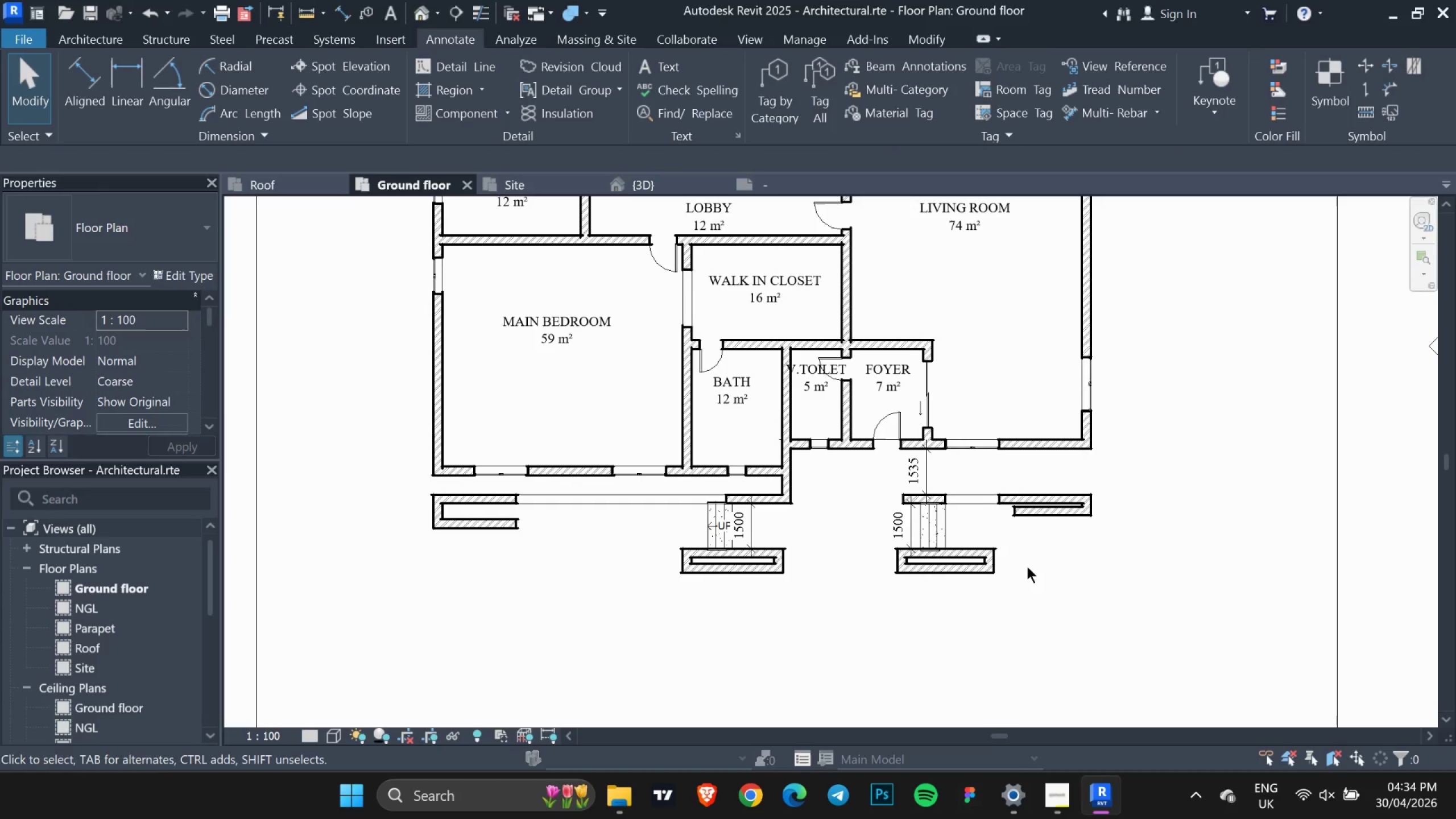 
scroll: coordinate [999, 560], scroll_direction: up, amount: 5.0
 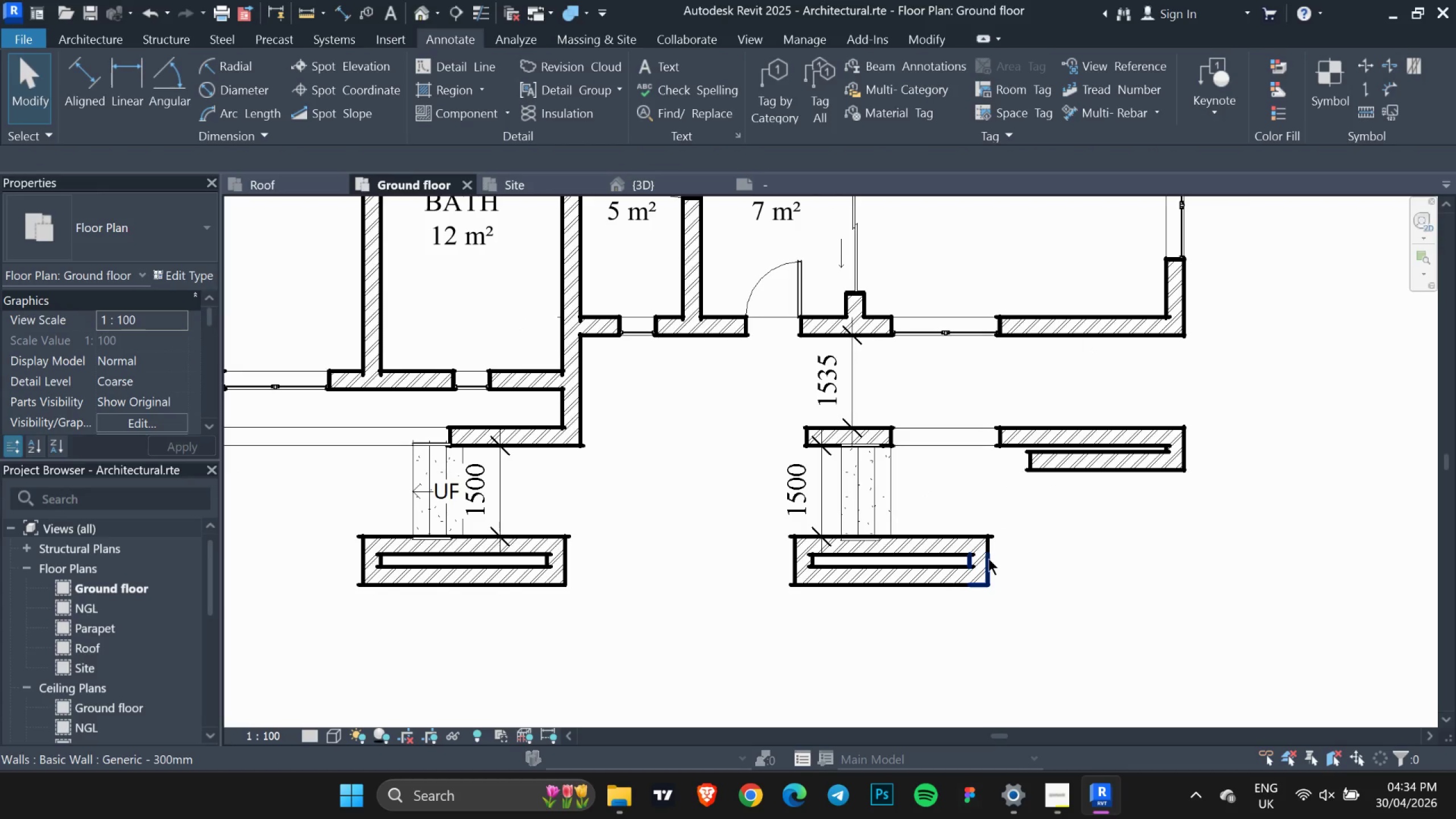 
left_click([988, 559])
 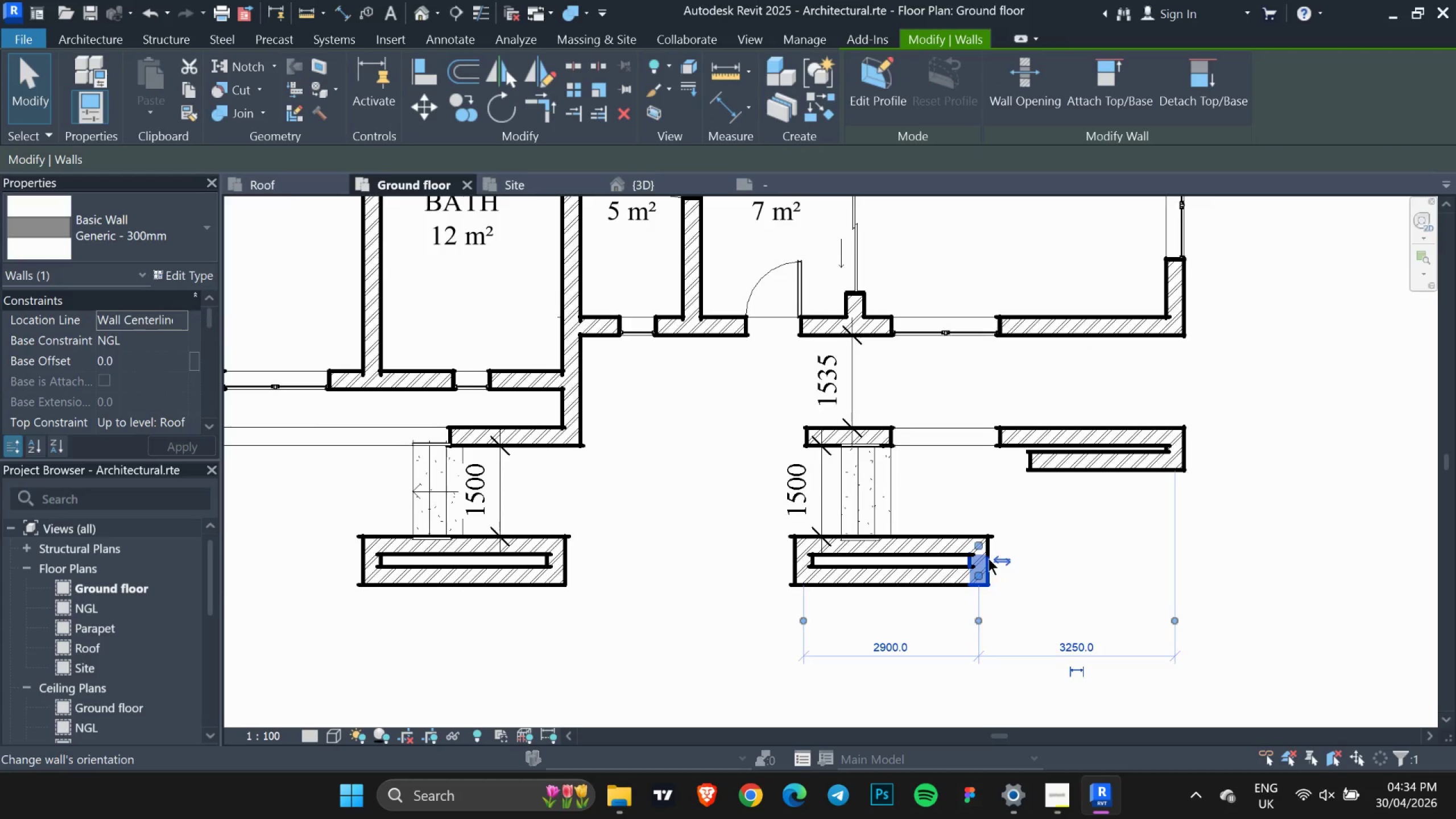 
scroll: coordinate [988, 559], scroll_direction: up, amount: 5.0
 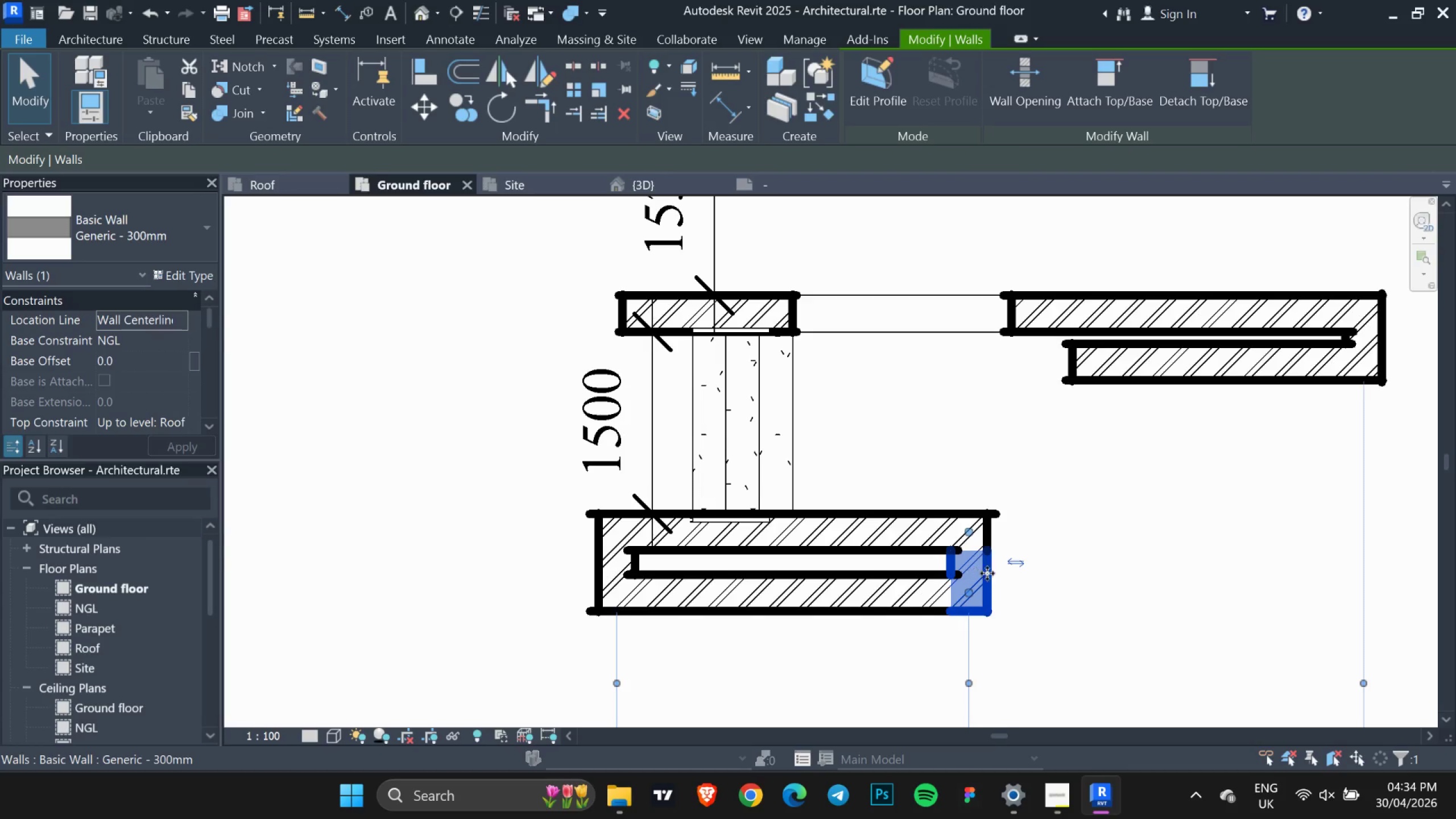 
scroll: coordinate [1015, 575], scroll_direction: down, amount: 4.0
 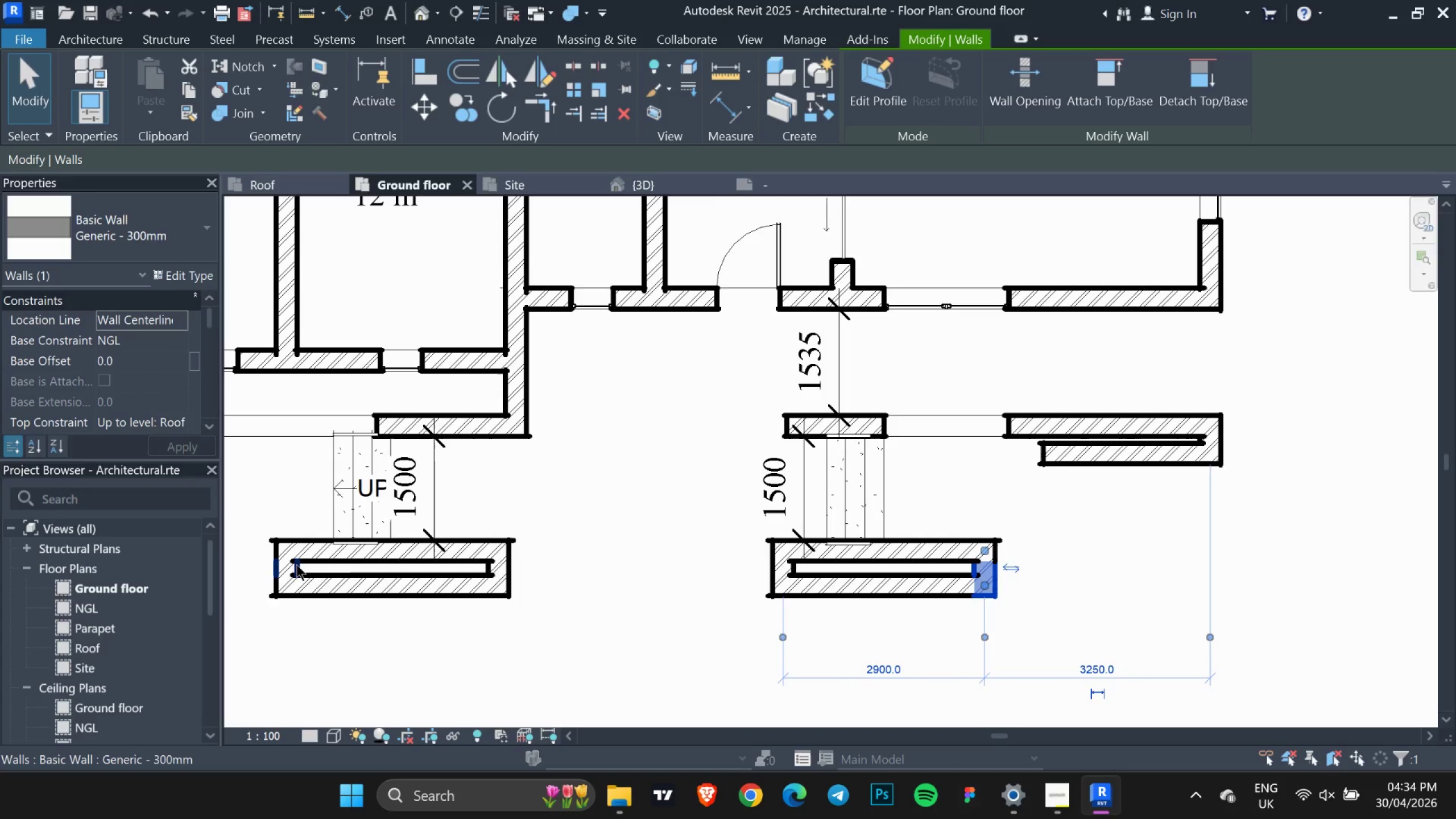 
left_click([295, 564])
 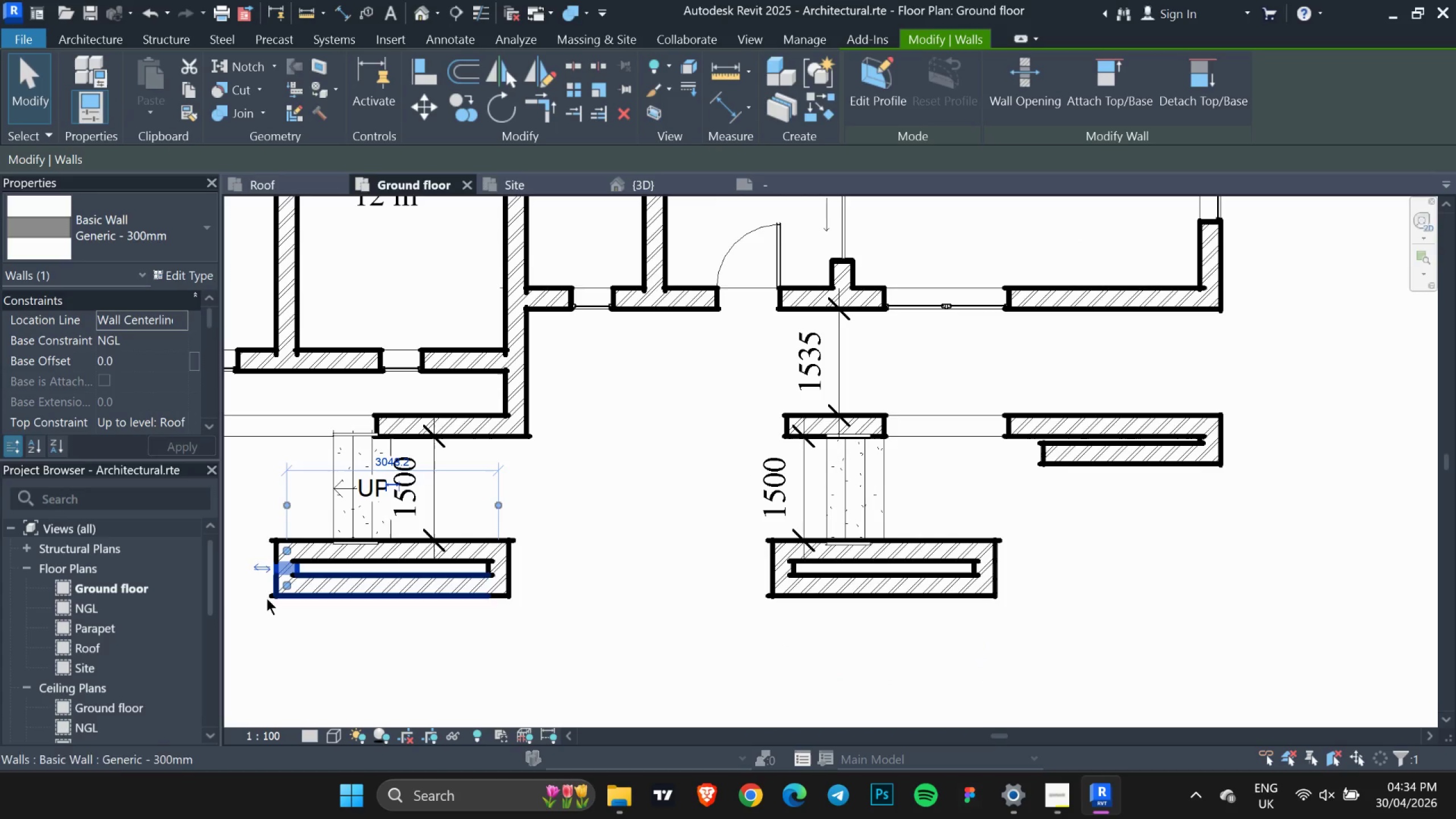 
left_click([267, 598])
 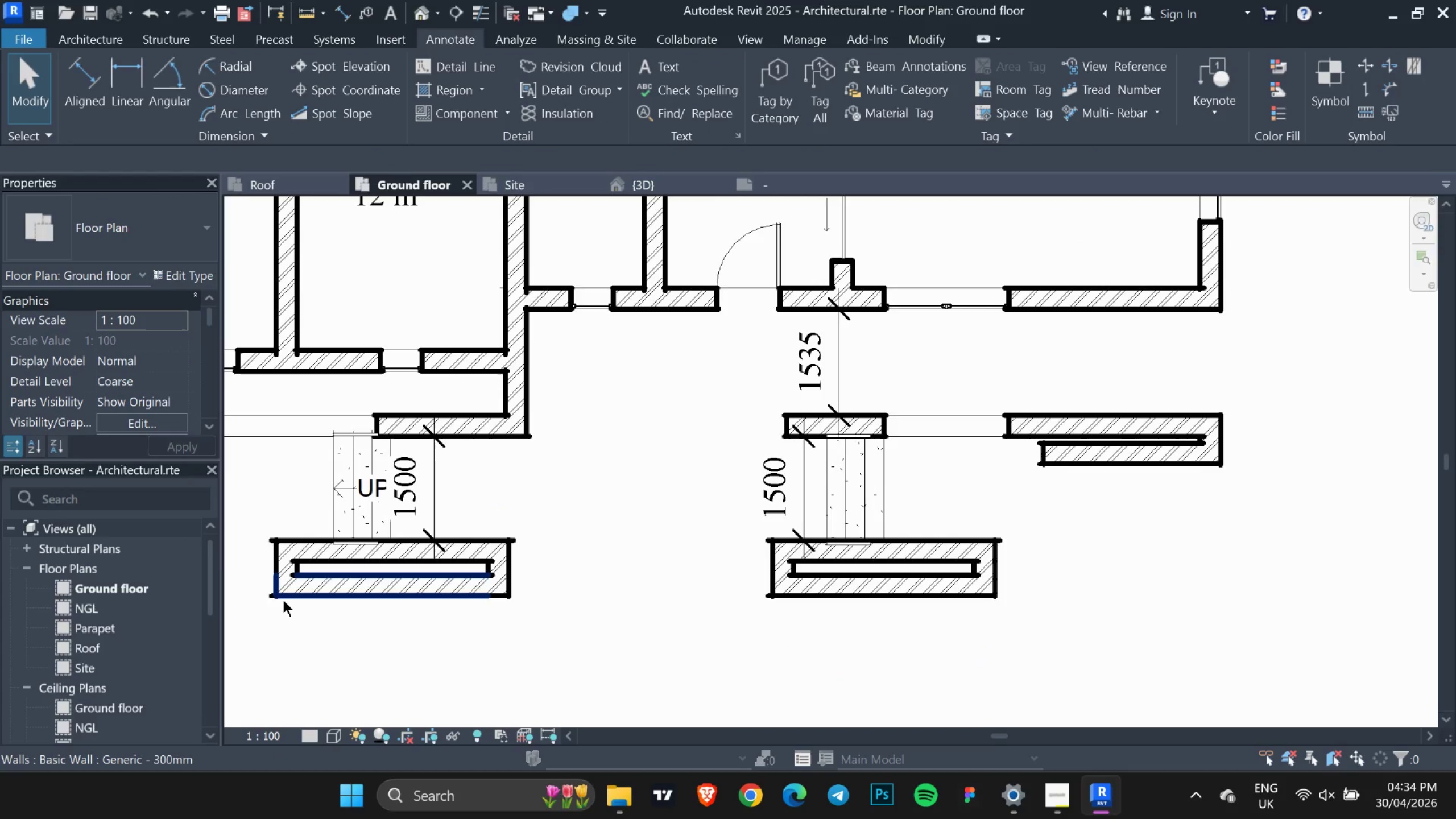 
left_click([282, 600])
 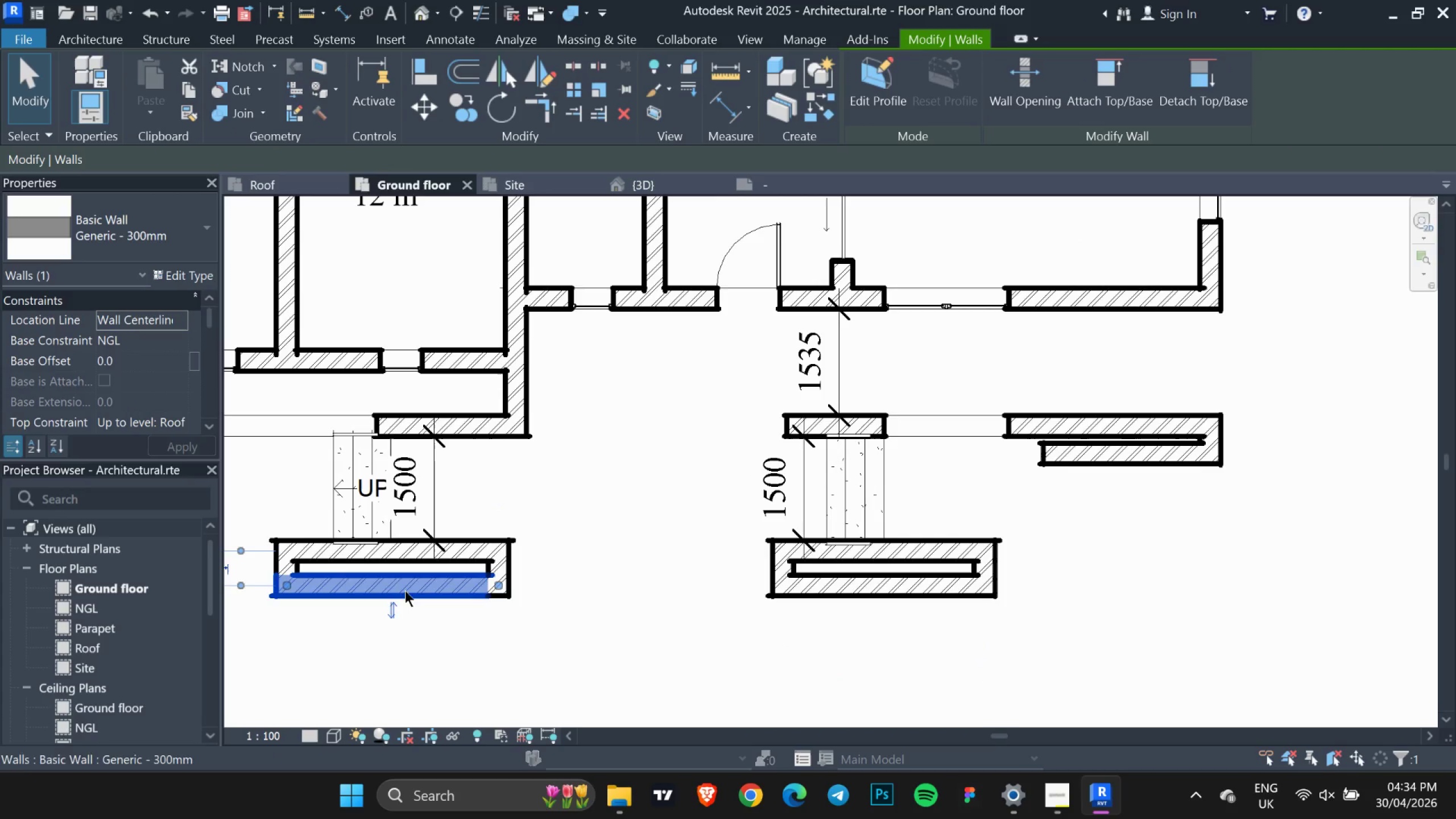 
key(Escape)
 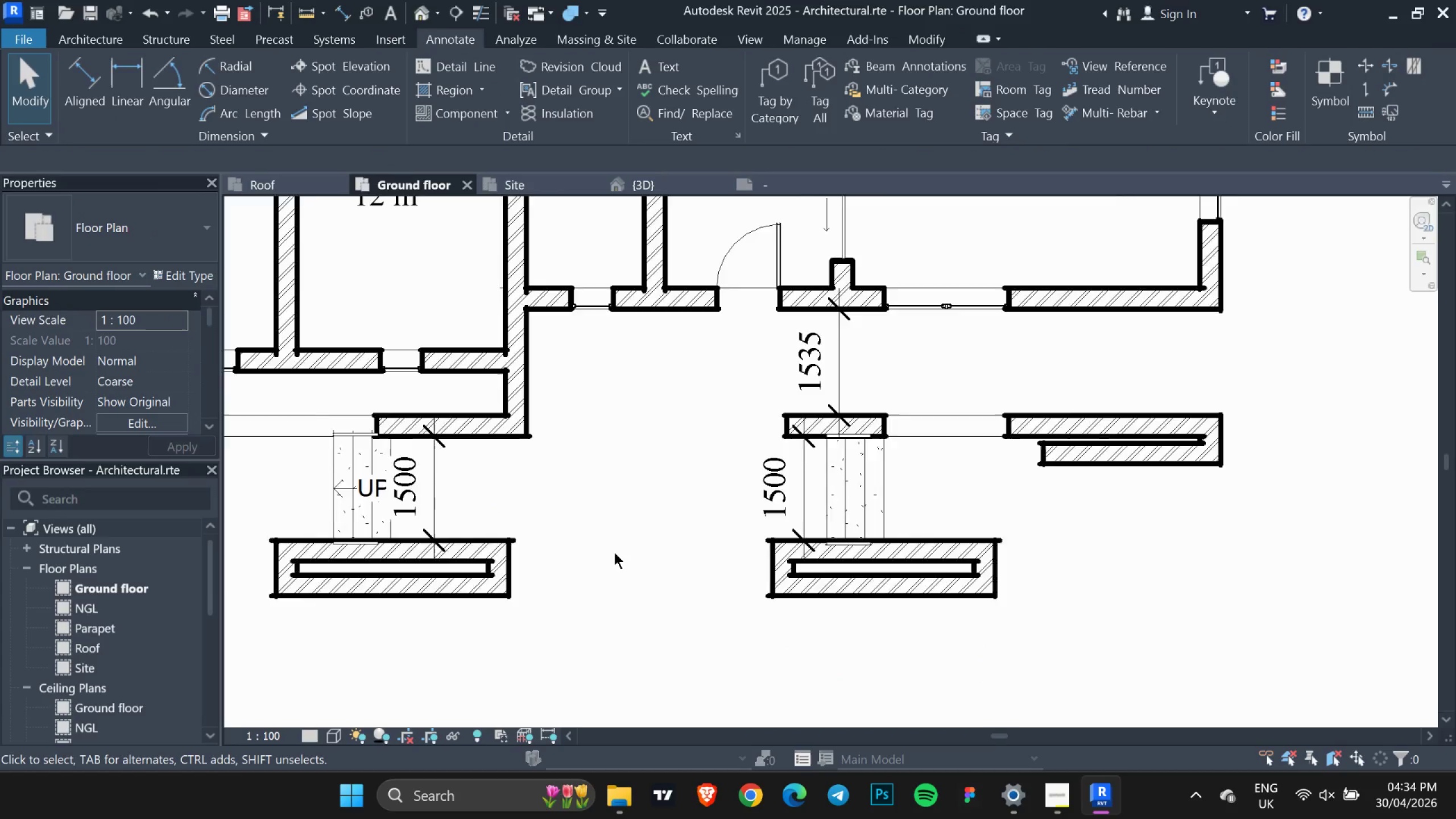 
scroll: coordinate [613, 552], scroll_direction: down, amount: 2.0
 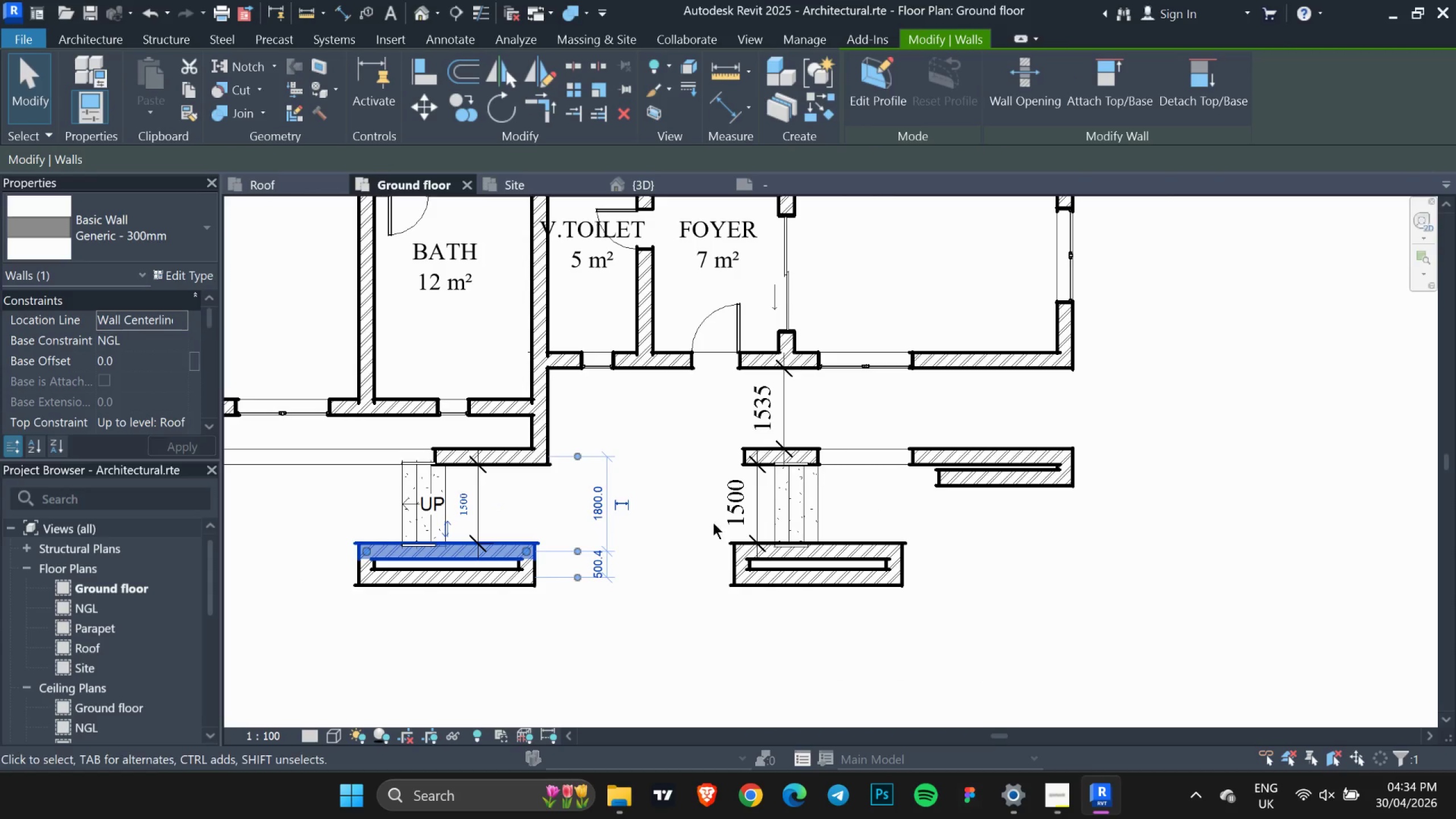 
left_click([662, 582])
 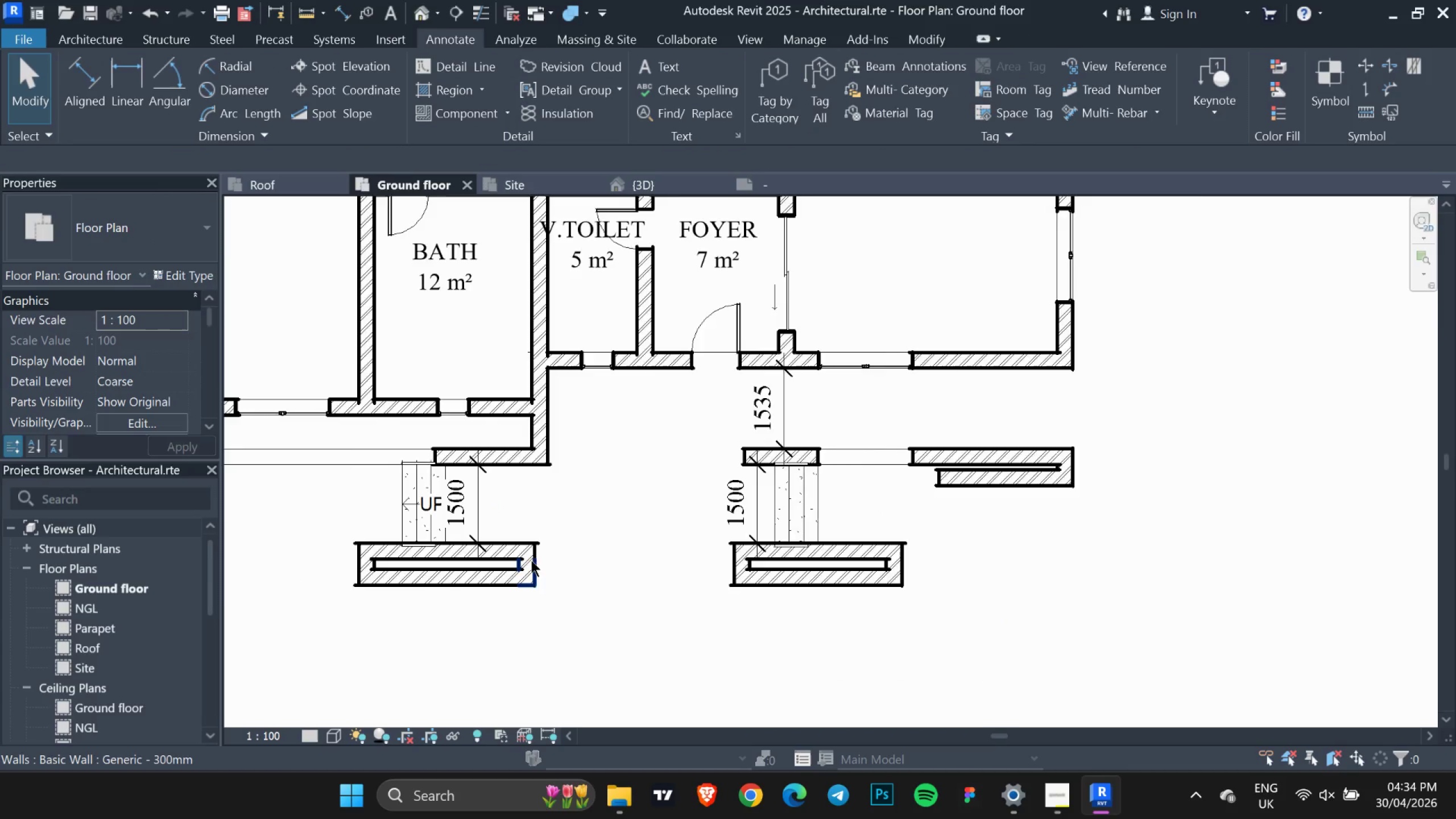 
left_click([534, 561])
 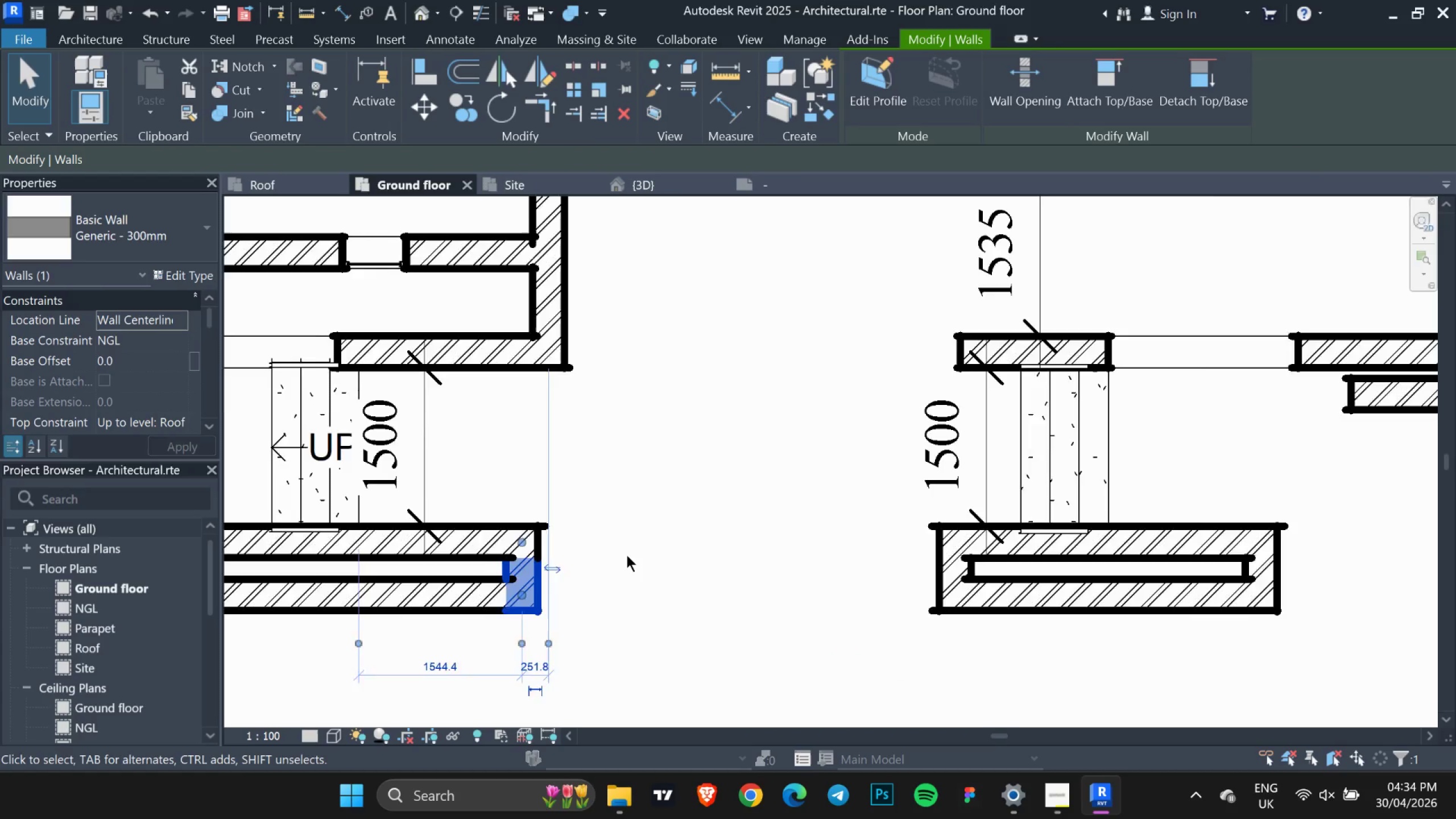 
scroll: coordinate [531, 560], scroll_direction: up, amount: 5.0
 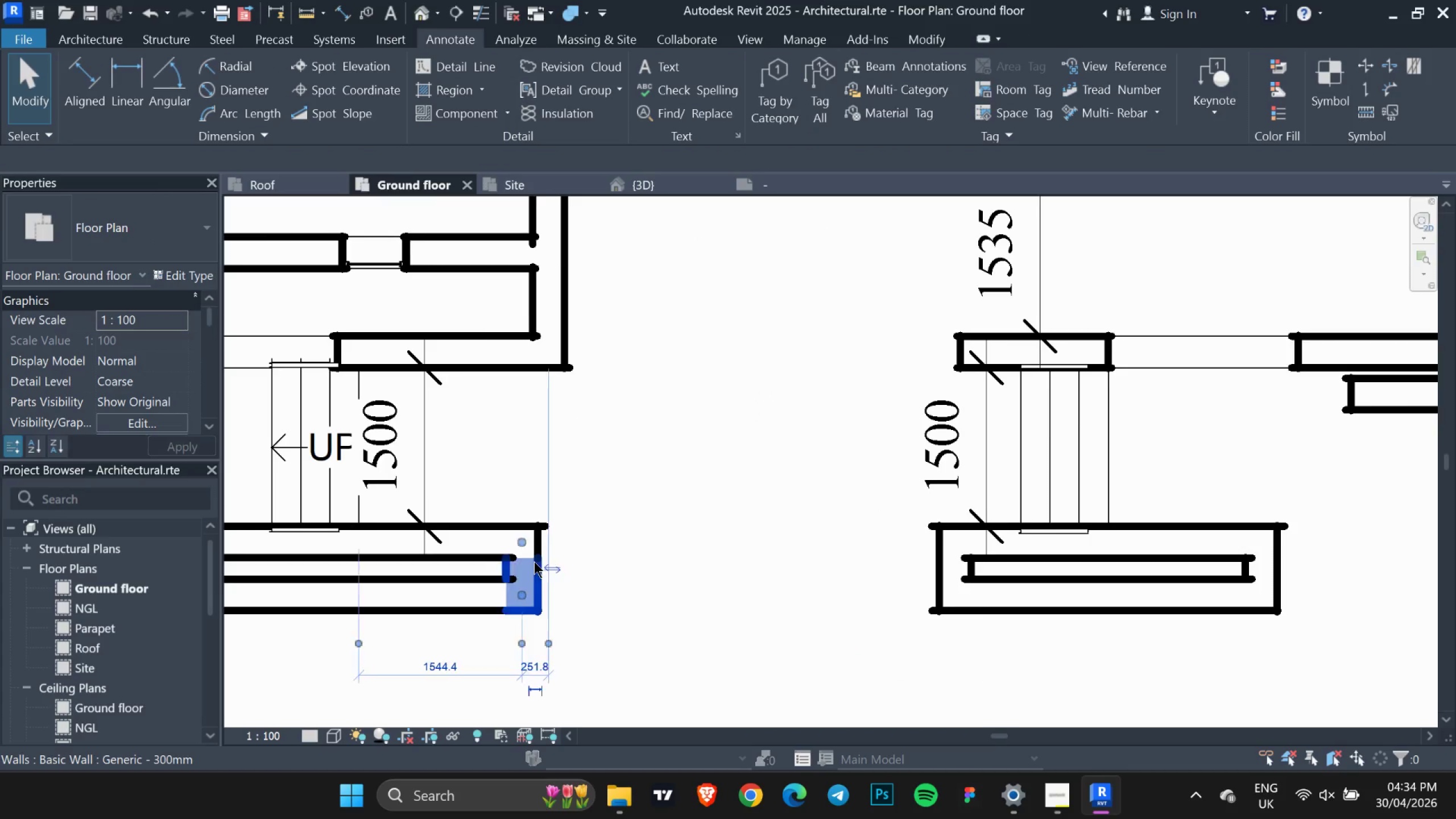 
left_click_drag(start_coordinate=[647, 567], to_coordinate=[651, 565])
 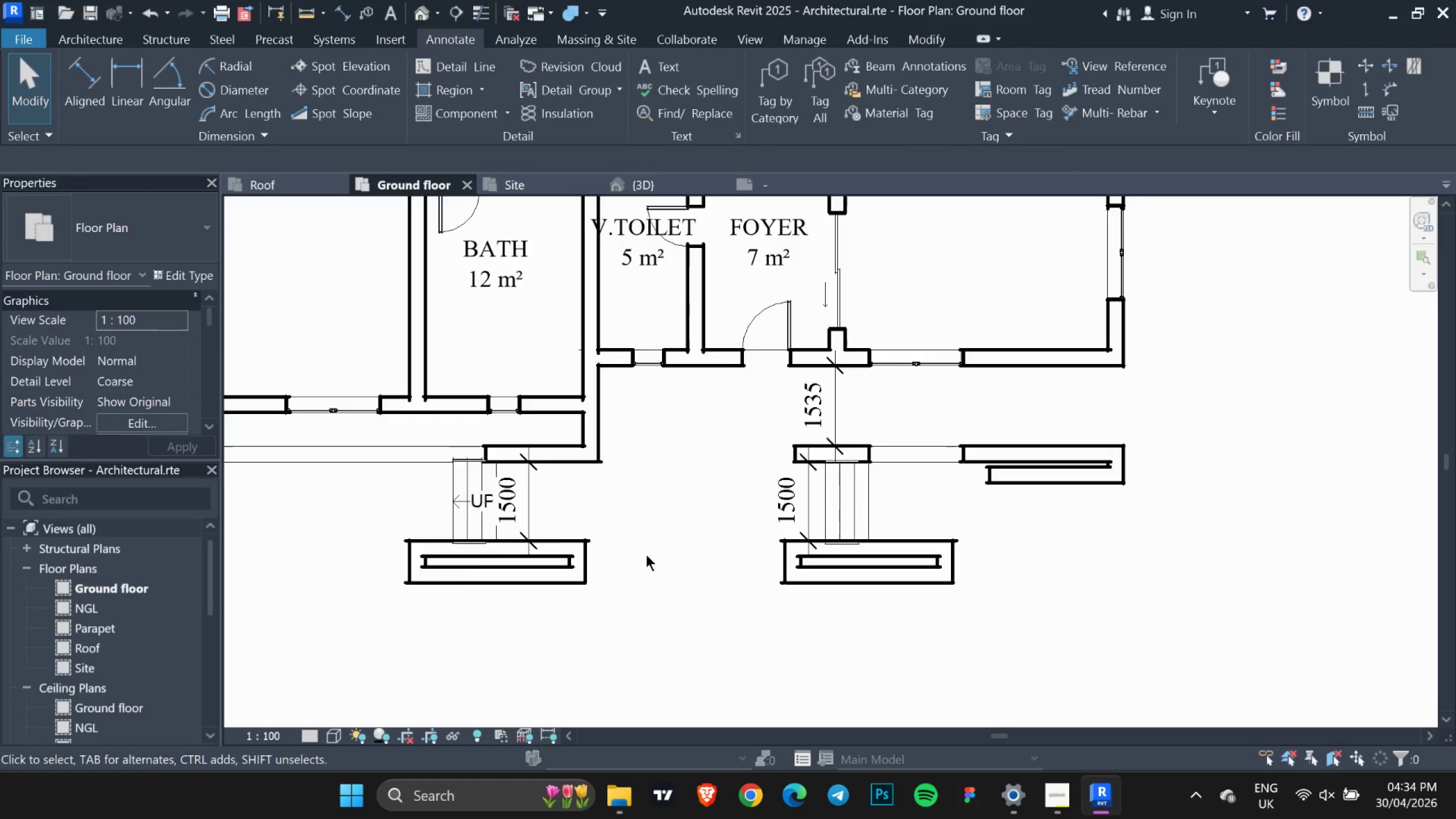 
scroll: coordinate [646, 555], scroll_direction: down, amount: 8.0
 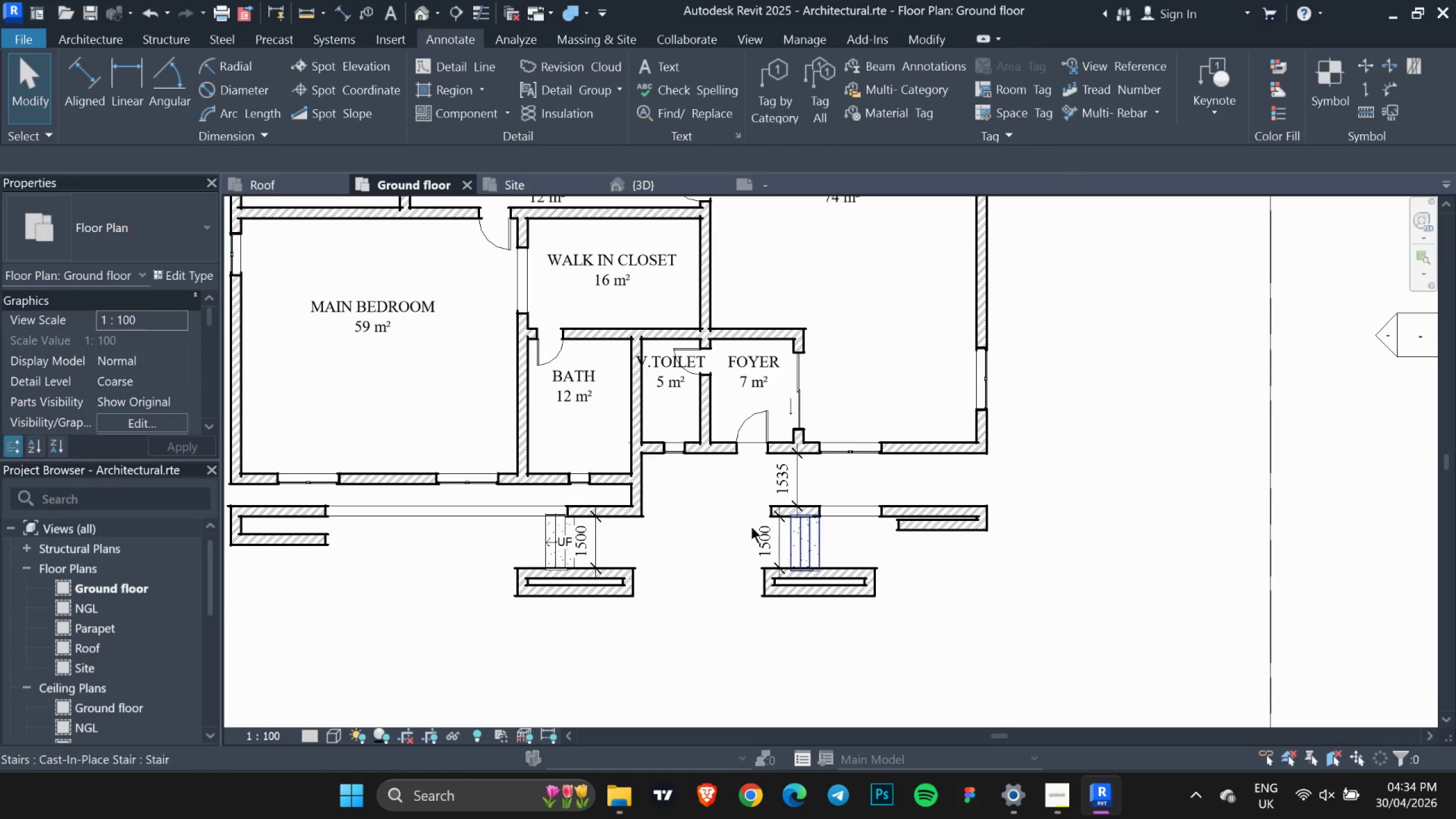 
key(Escape)
 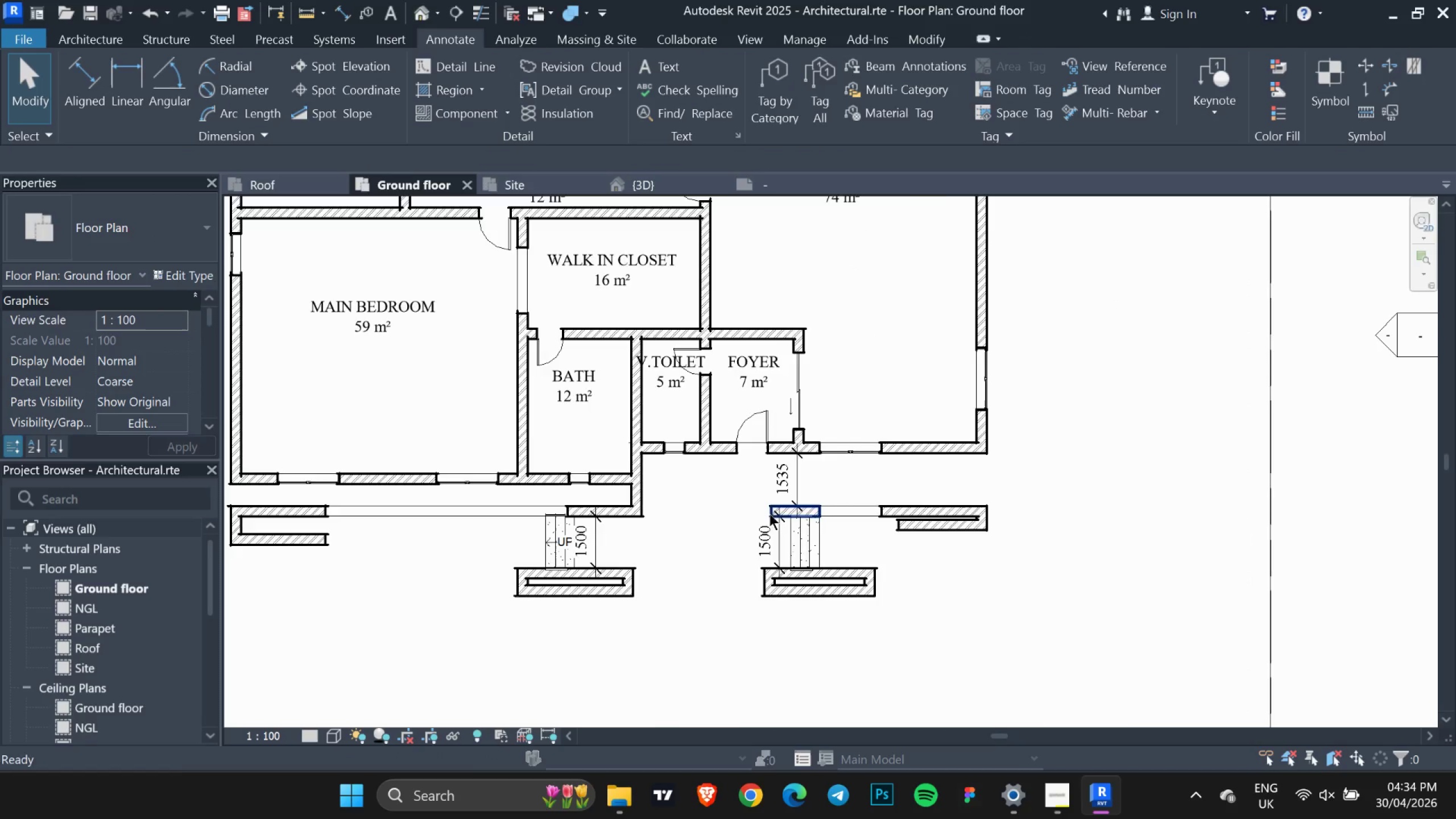 
key(Escape)
 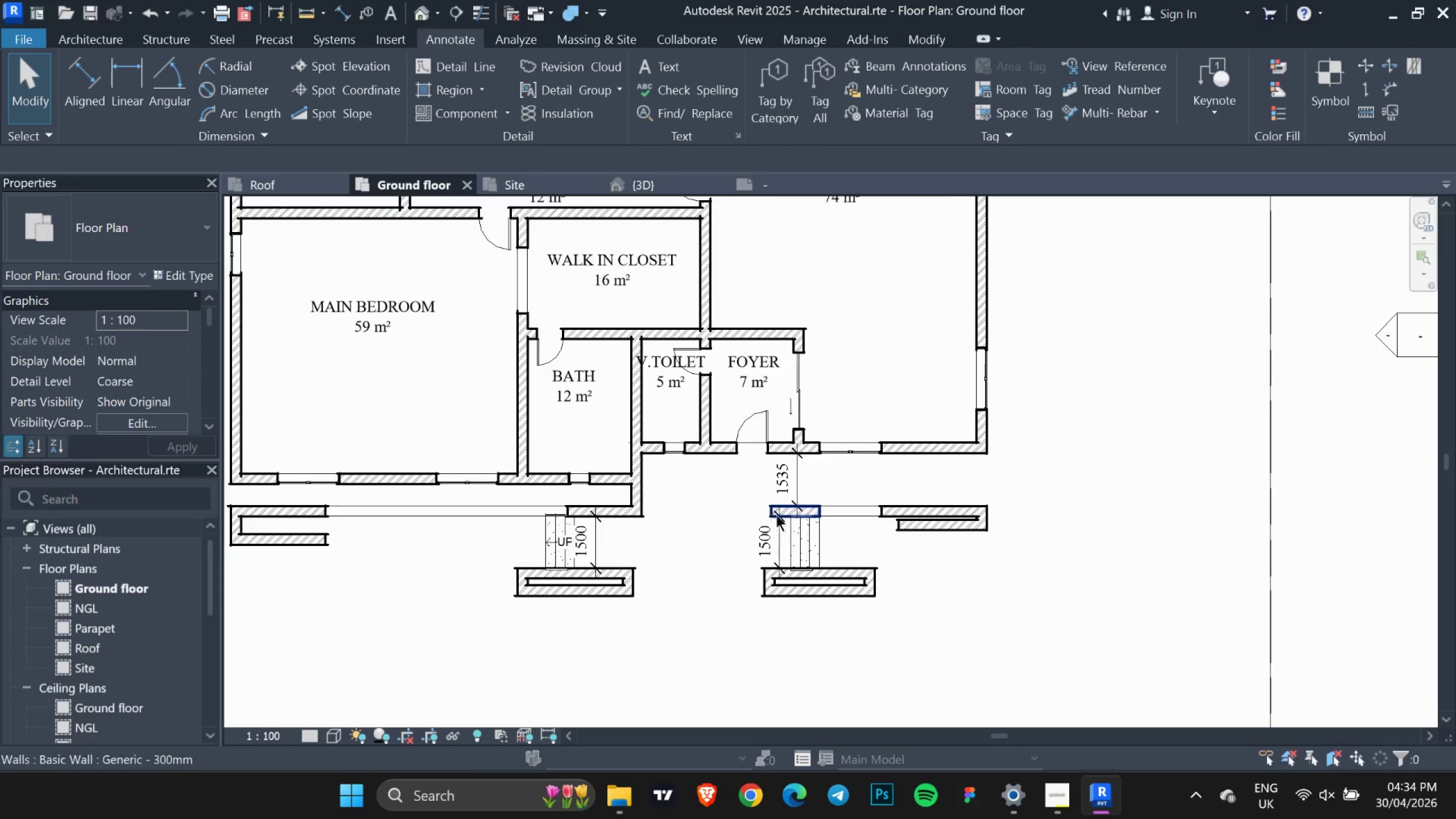 
scroll: coordinate [703, 507], scroll_direction: up, amount: 7.0
 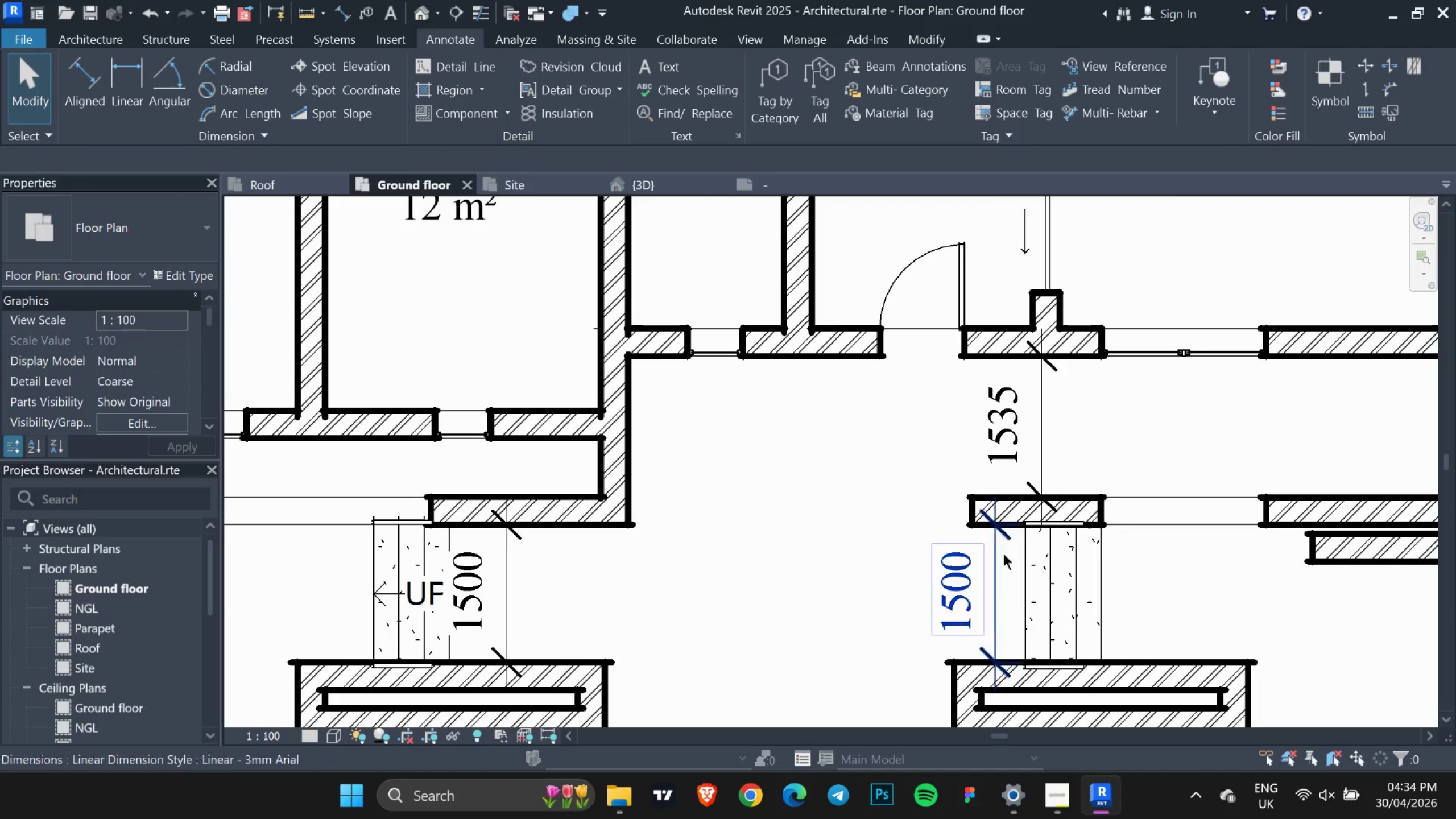 
key(Escape)
 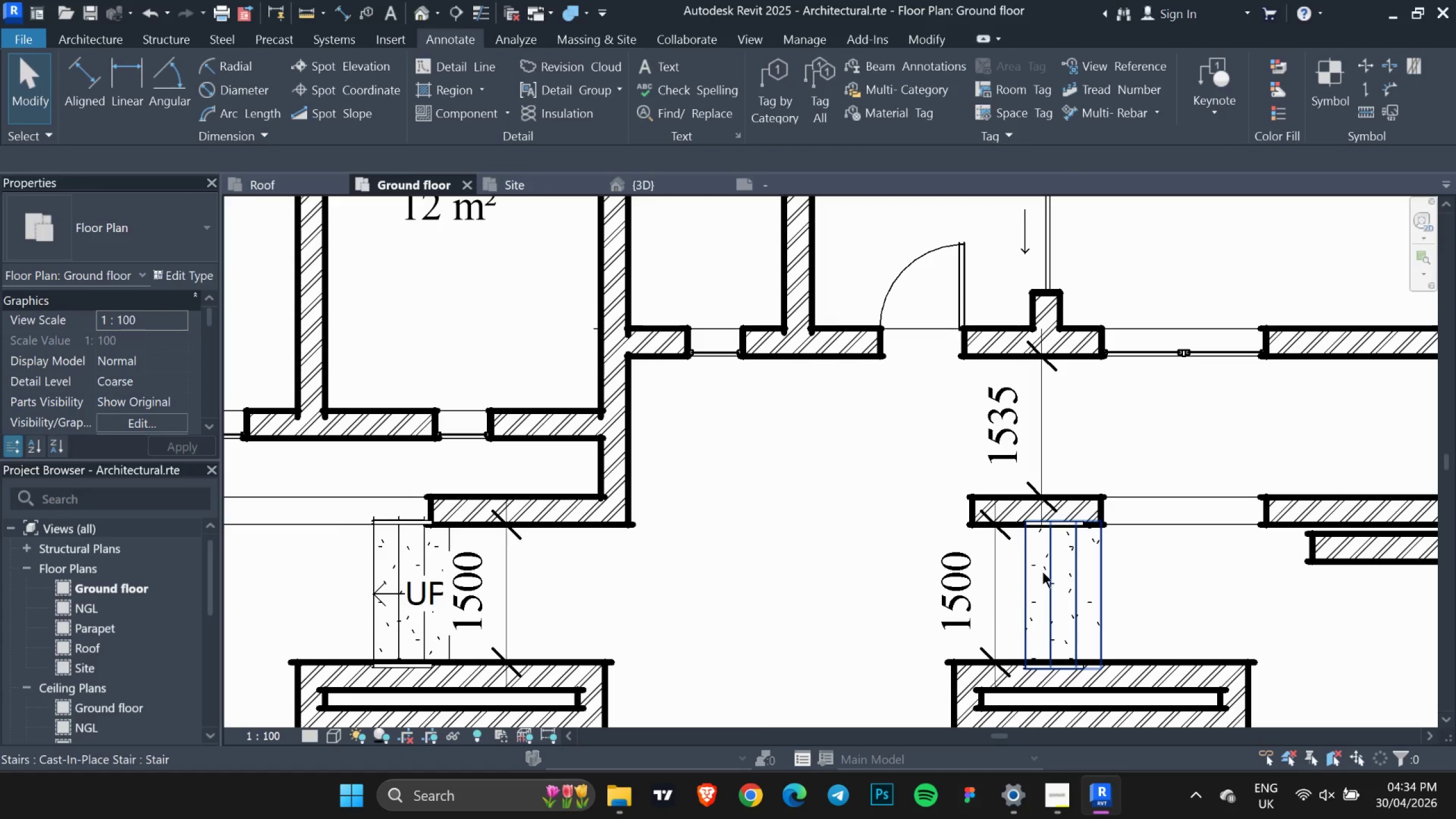 
left_click([1043, 572])
 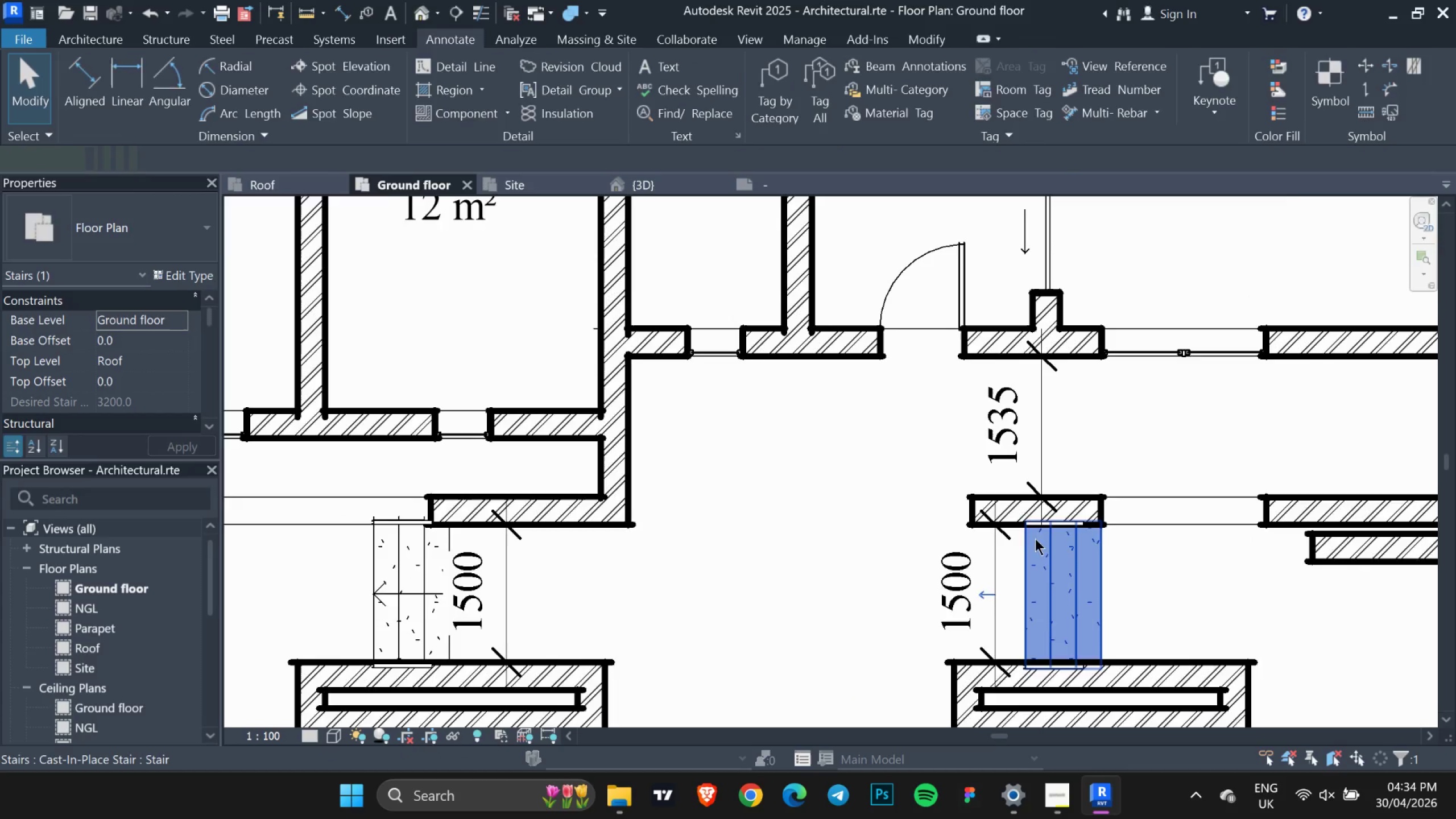 
scroll: coordinate [1033, 541], scroll_direction: down, amount: 3.0
 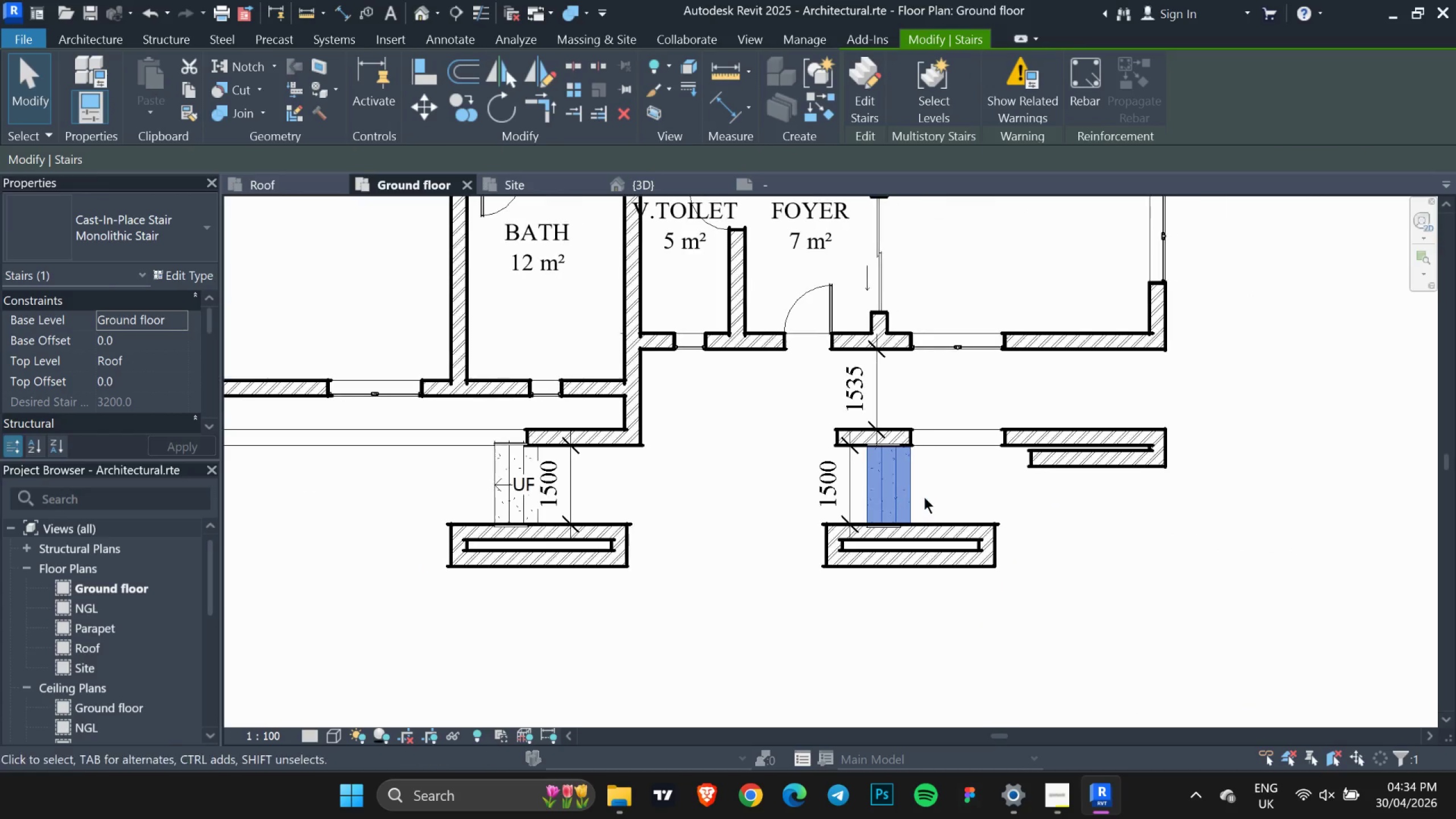 
key(Escape)
 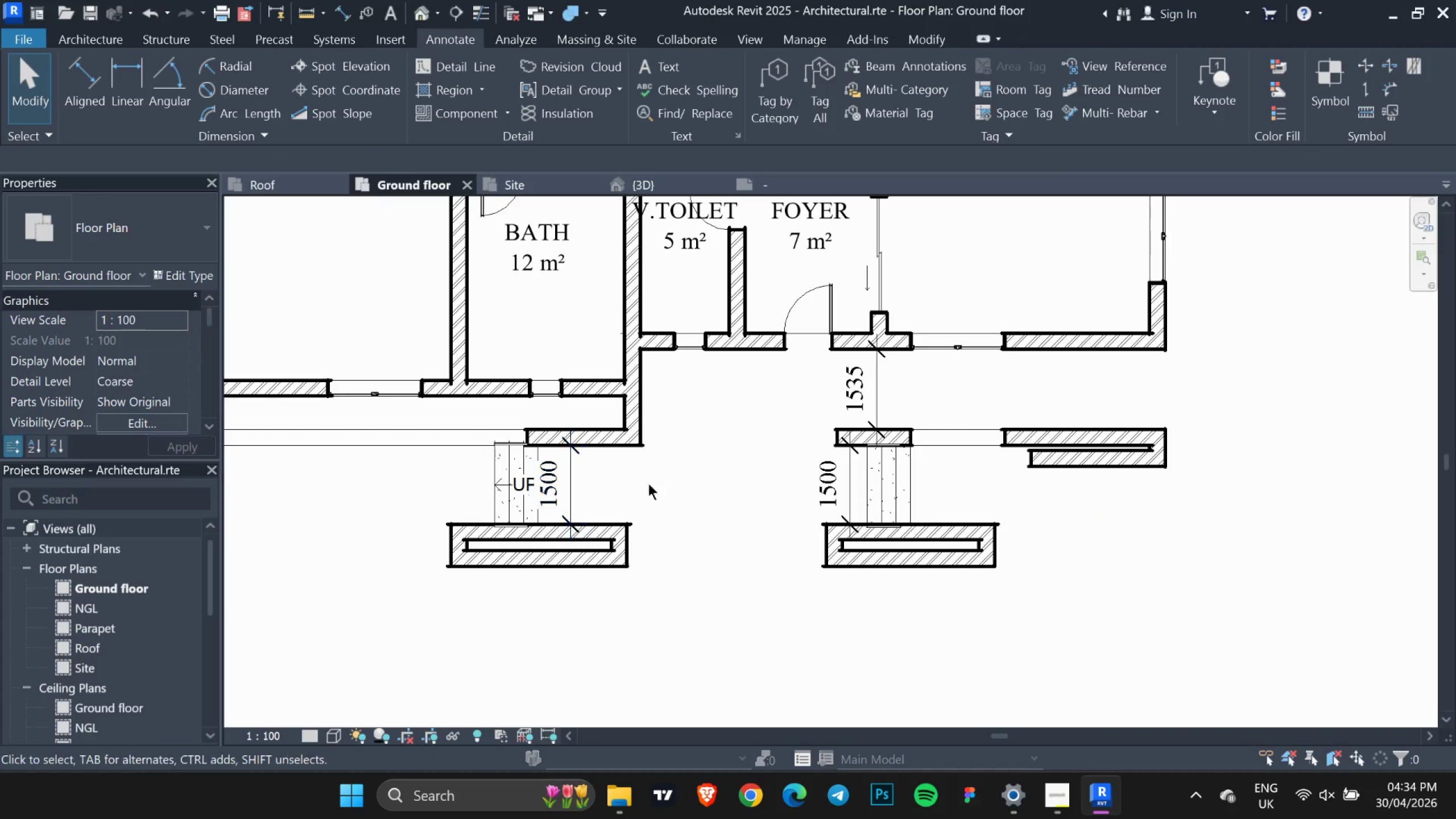 
left_click([680, 482])
 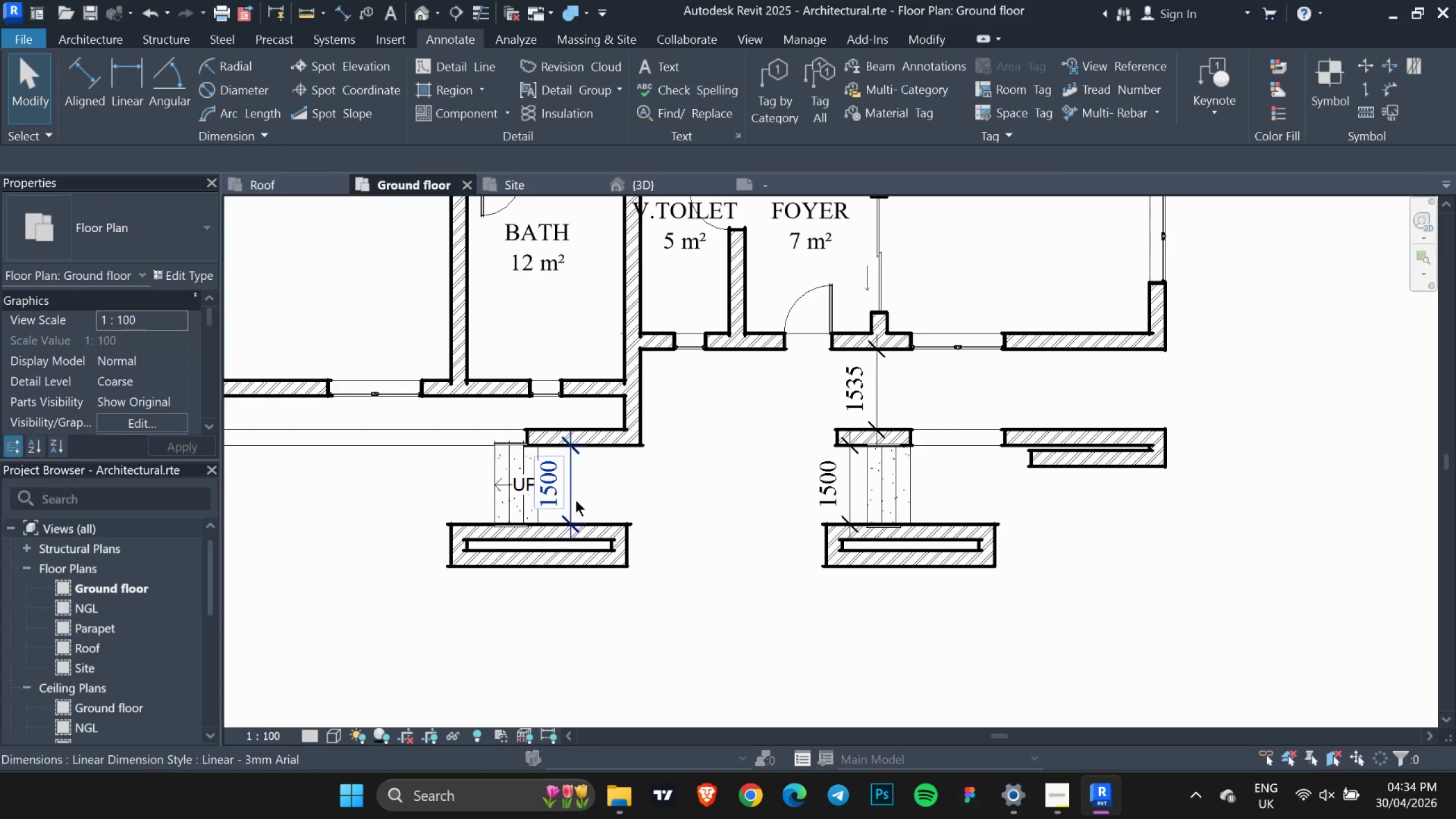 
left_click([572, 500])
 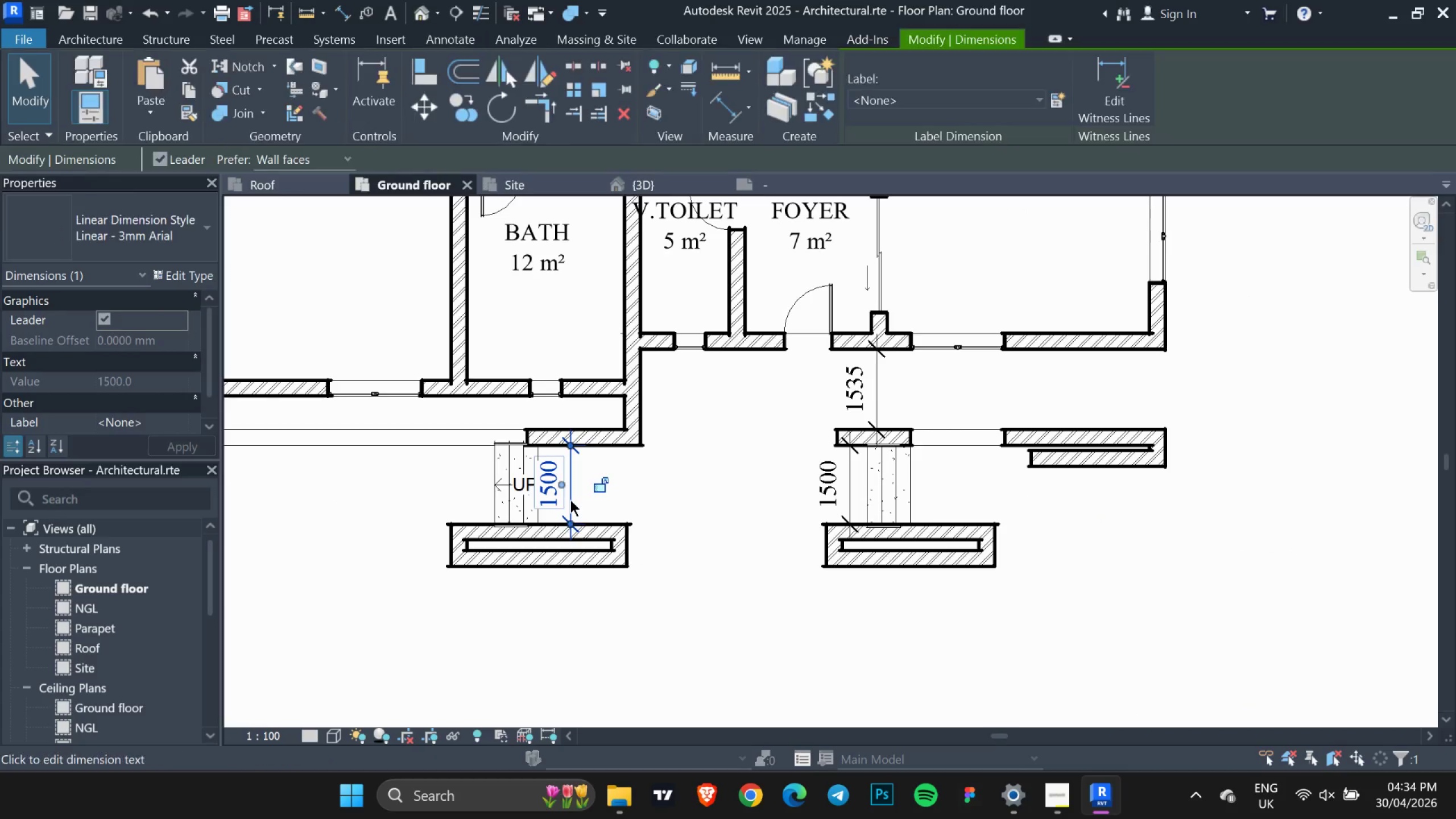 
key(Delete)
 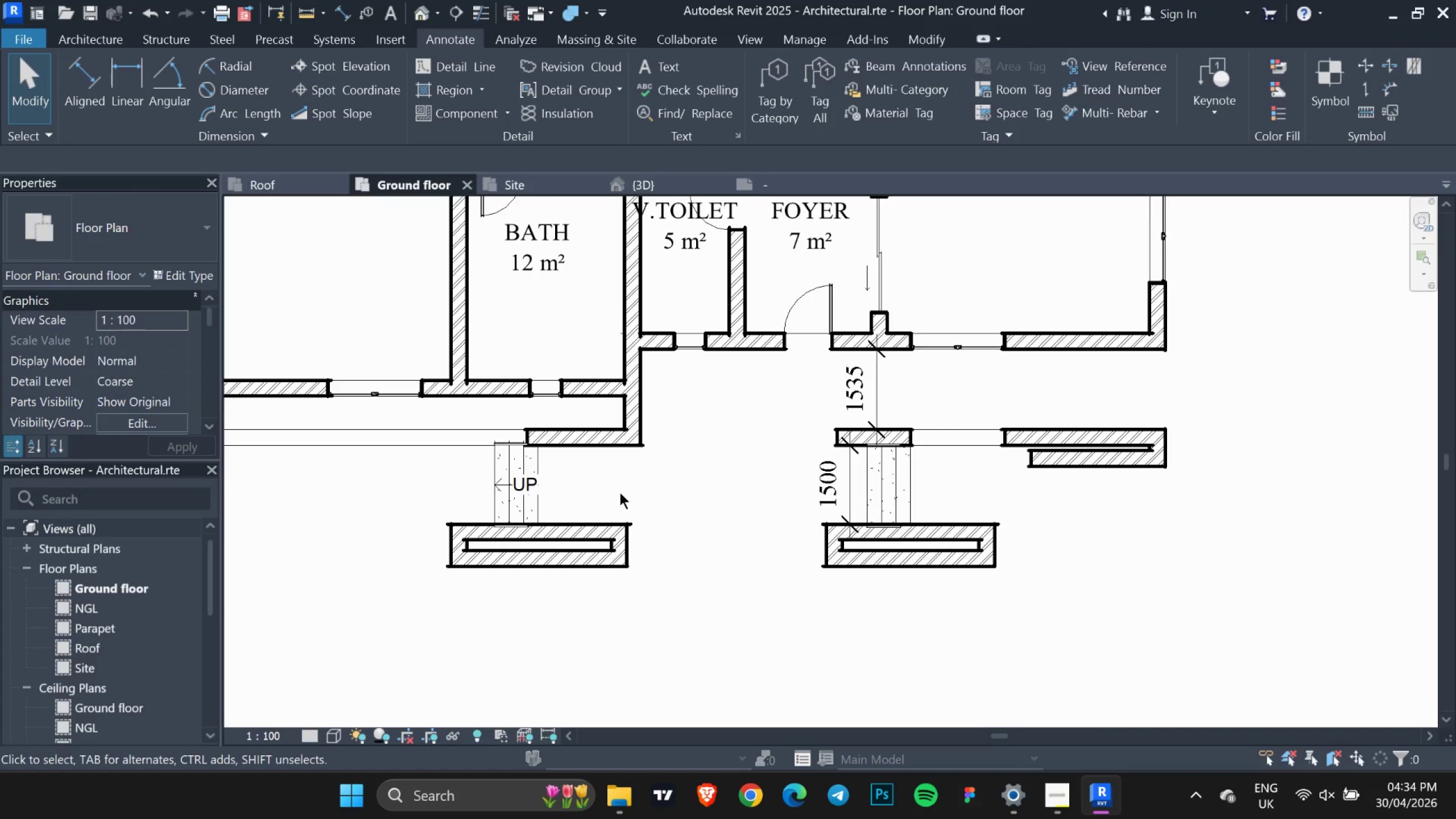 
key(Escape)
 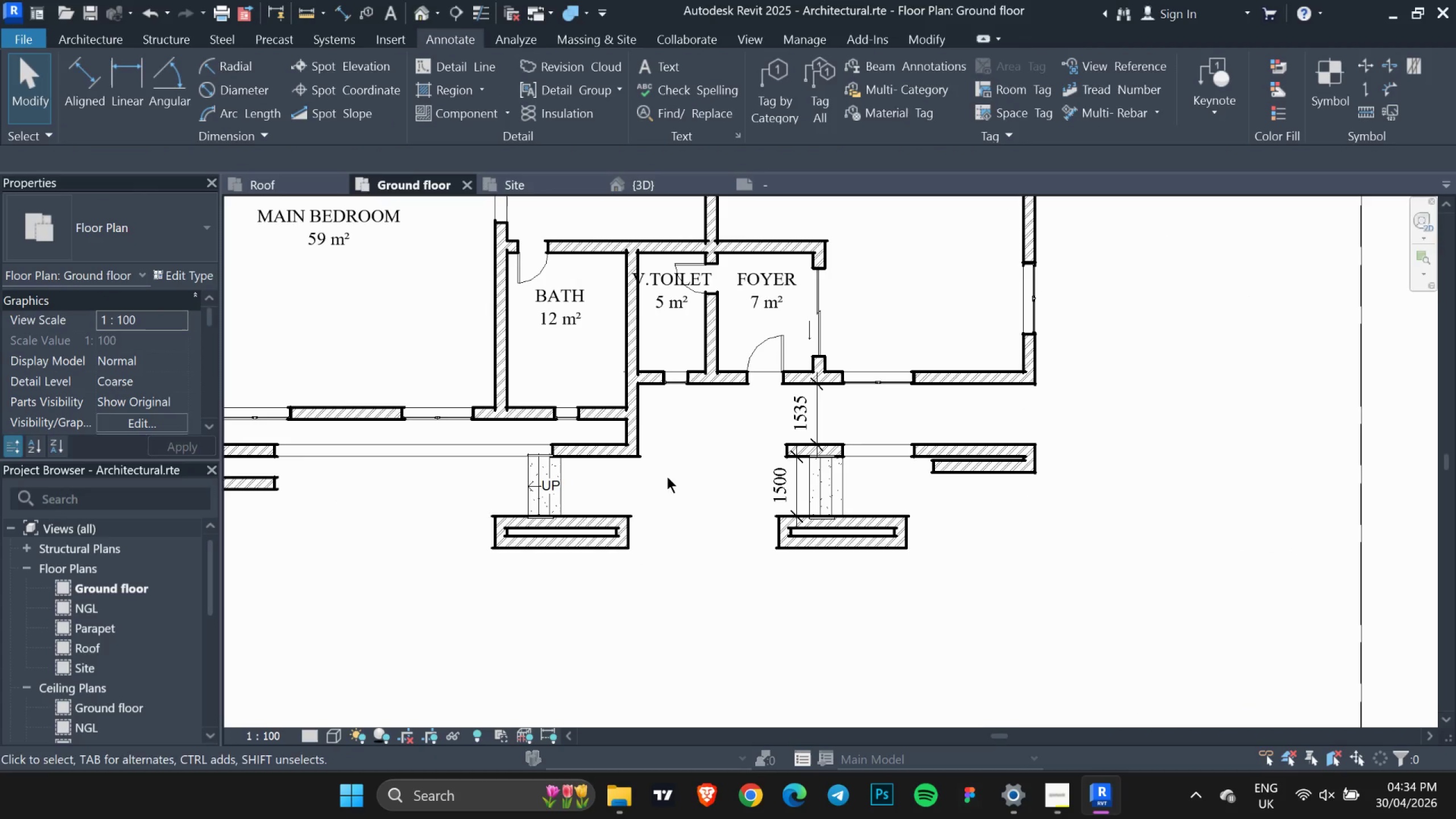 
scroll: coordinate [633, 491], scroll_direction: down, amount: 2.0
 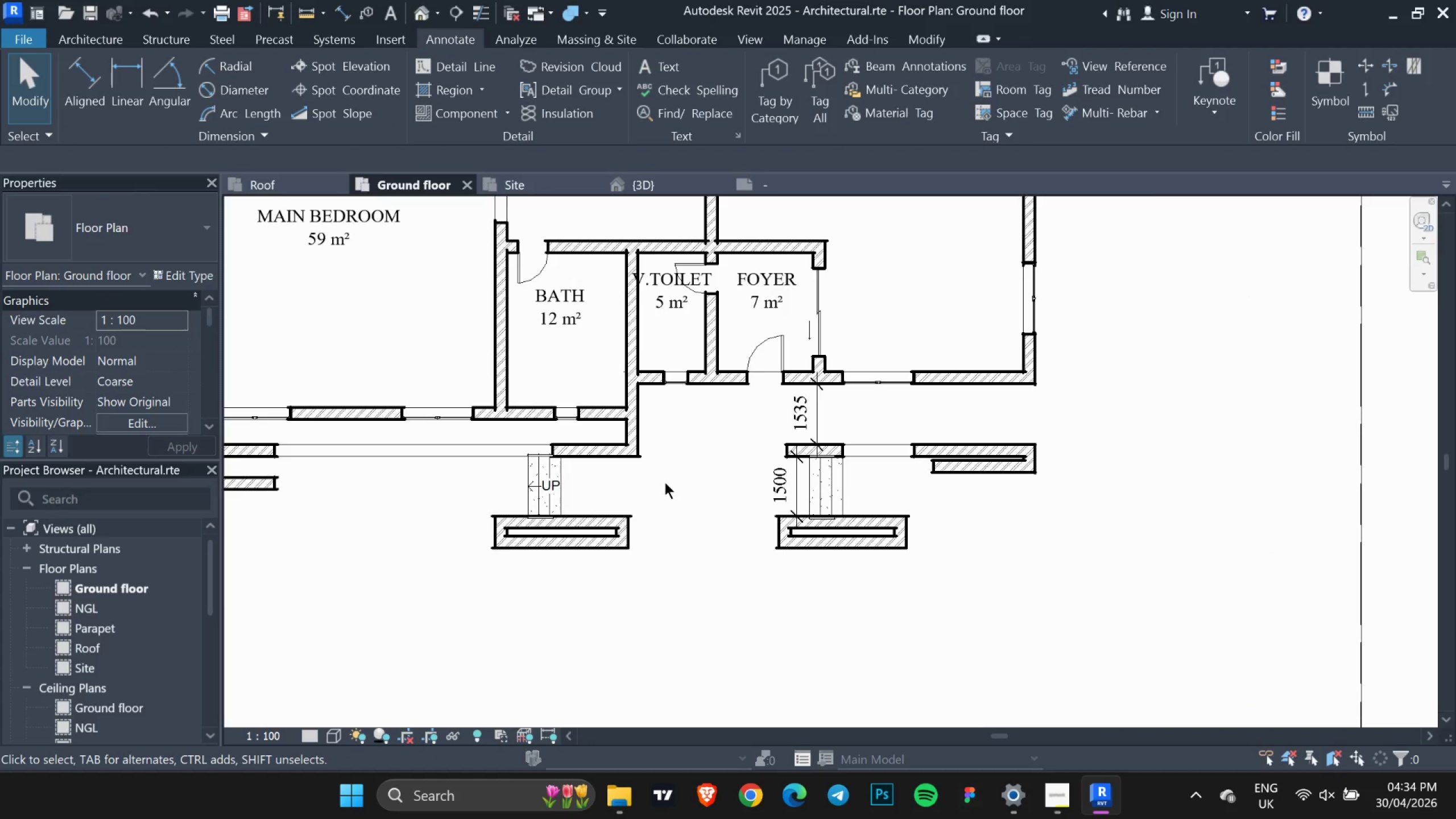 
key(Escape)
 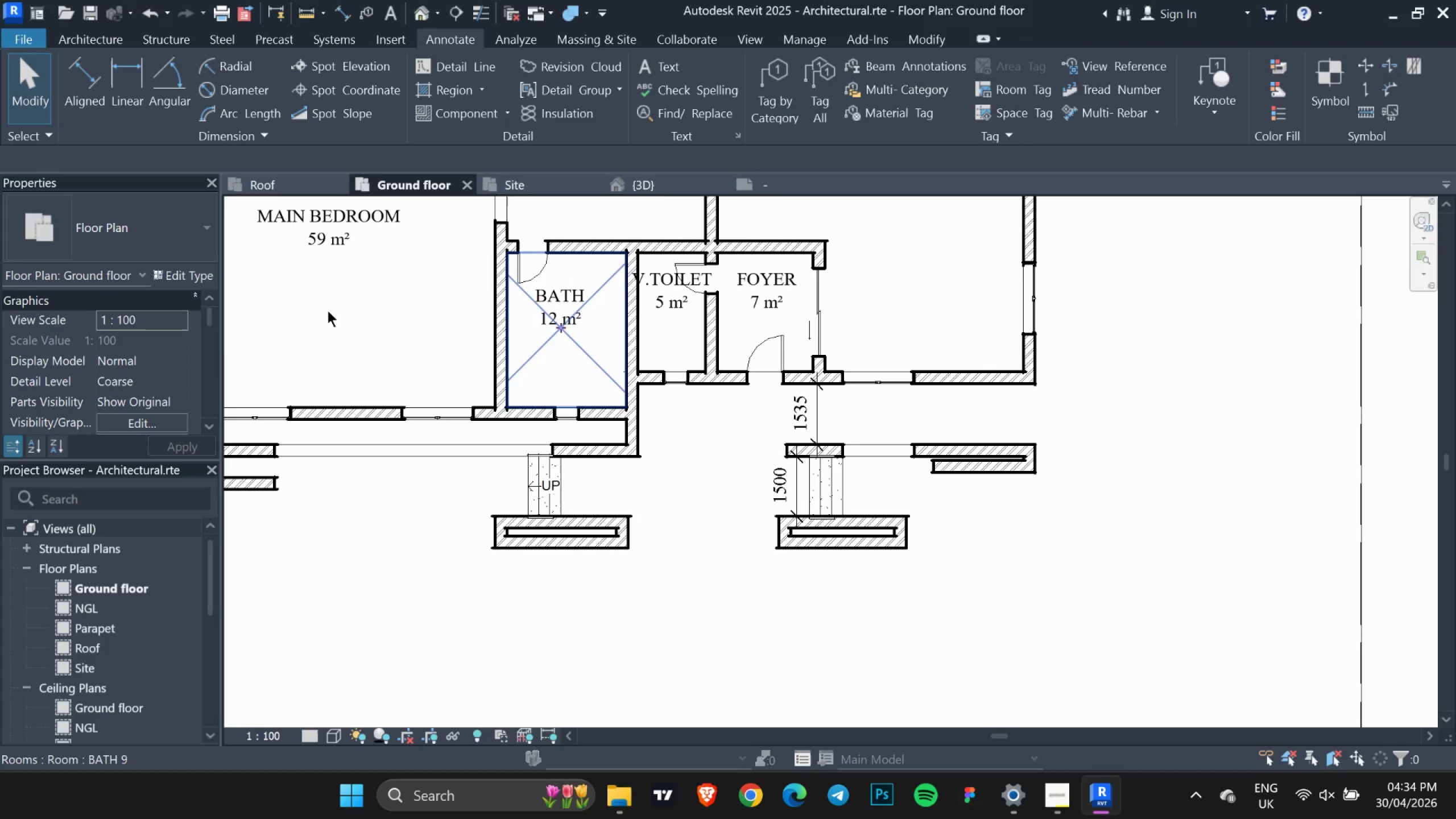 
key(Escape)
 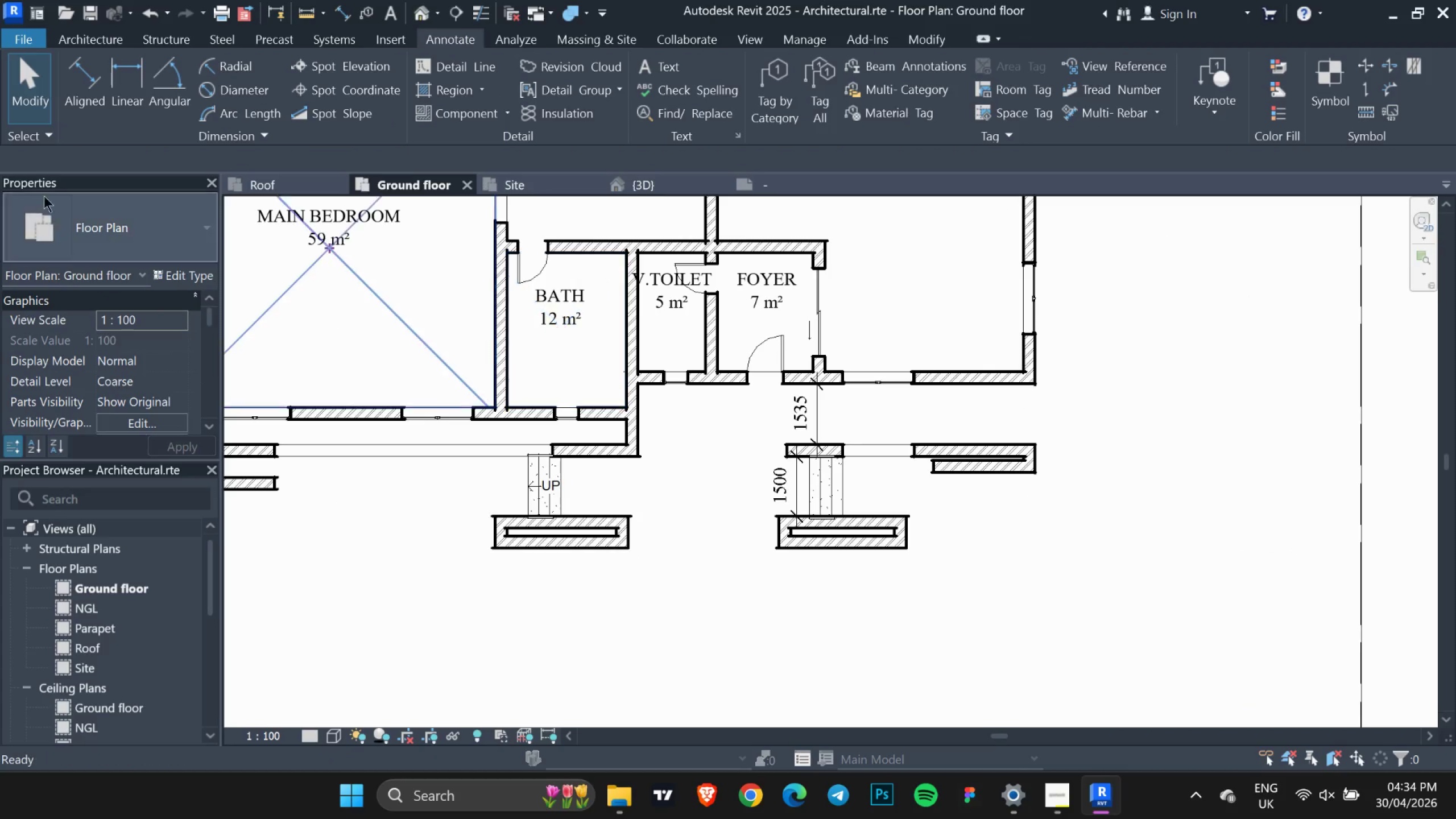 
key(Escape)
 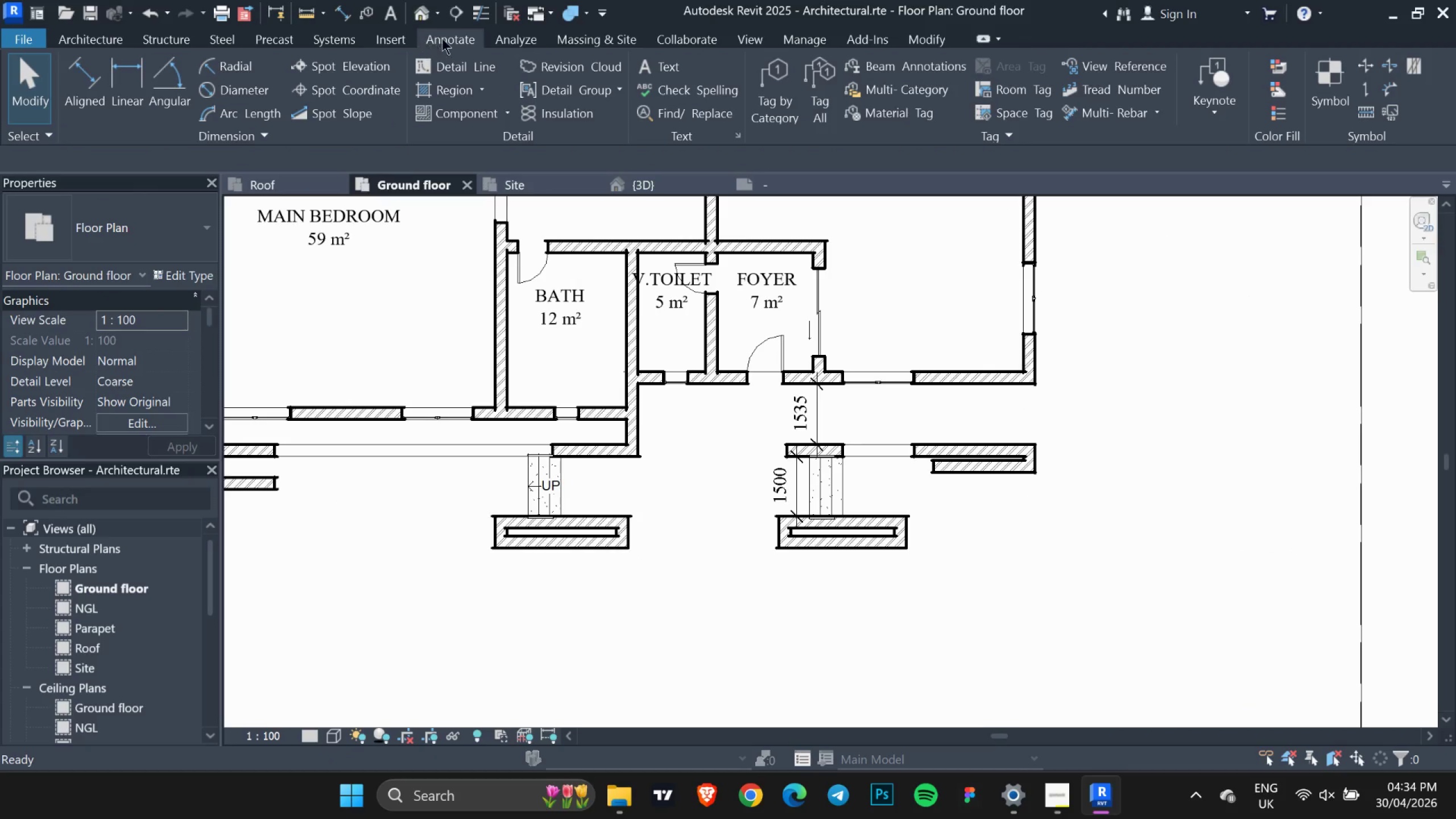 
left_click([44, 36])
 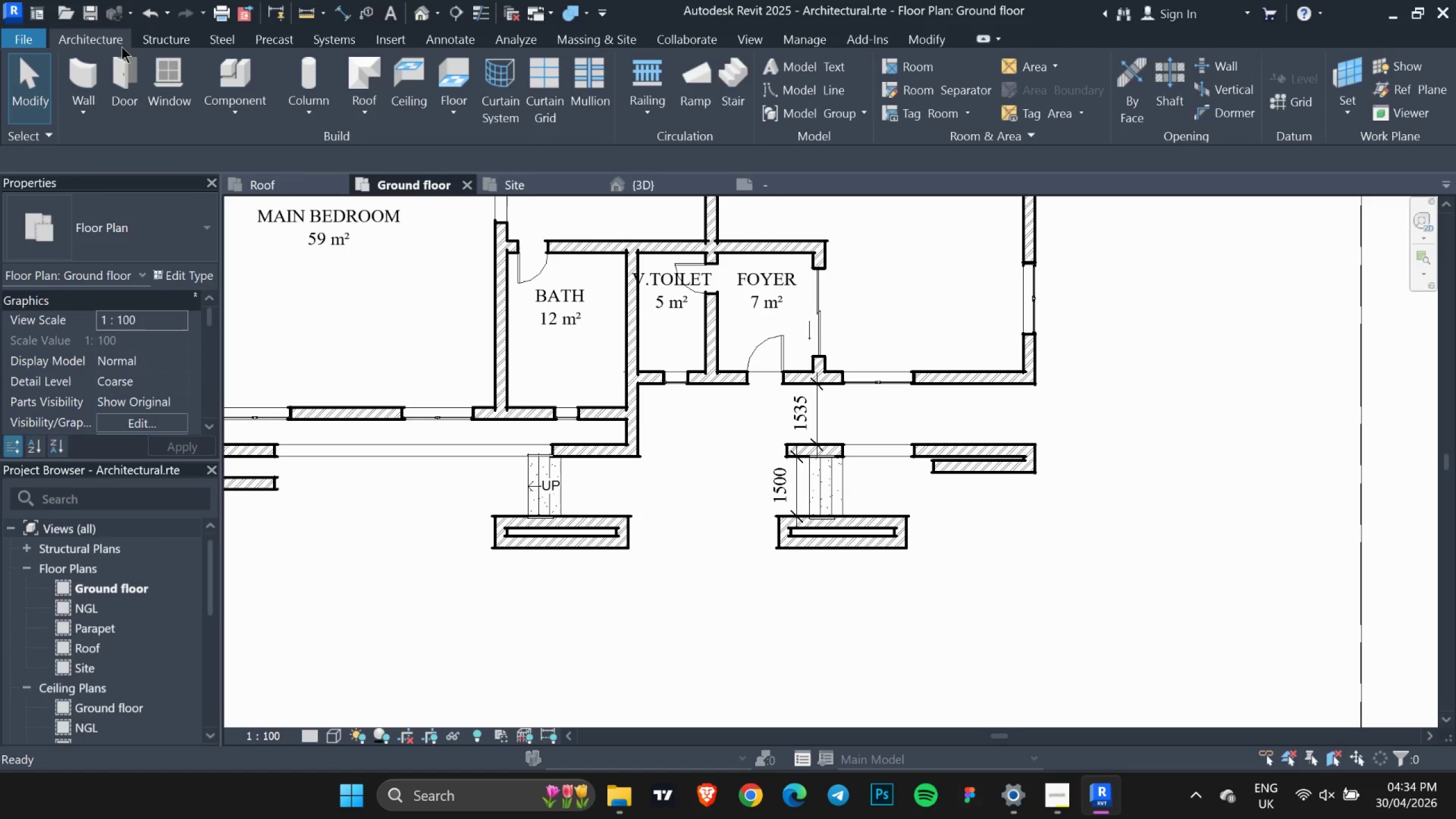 
left_click([111, 42])
 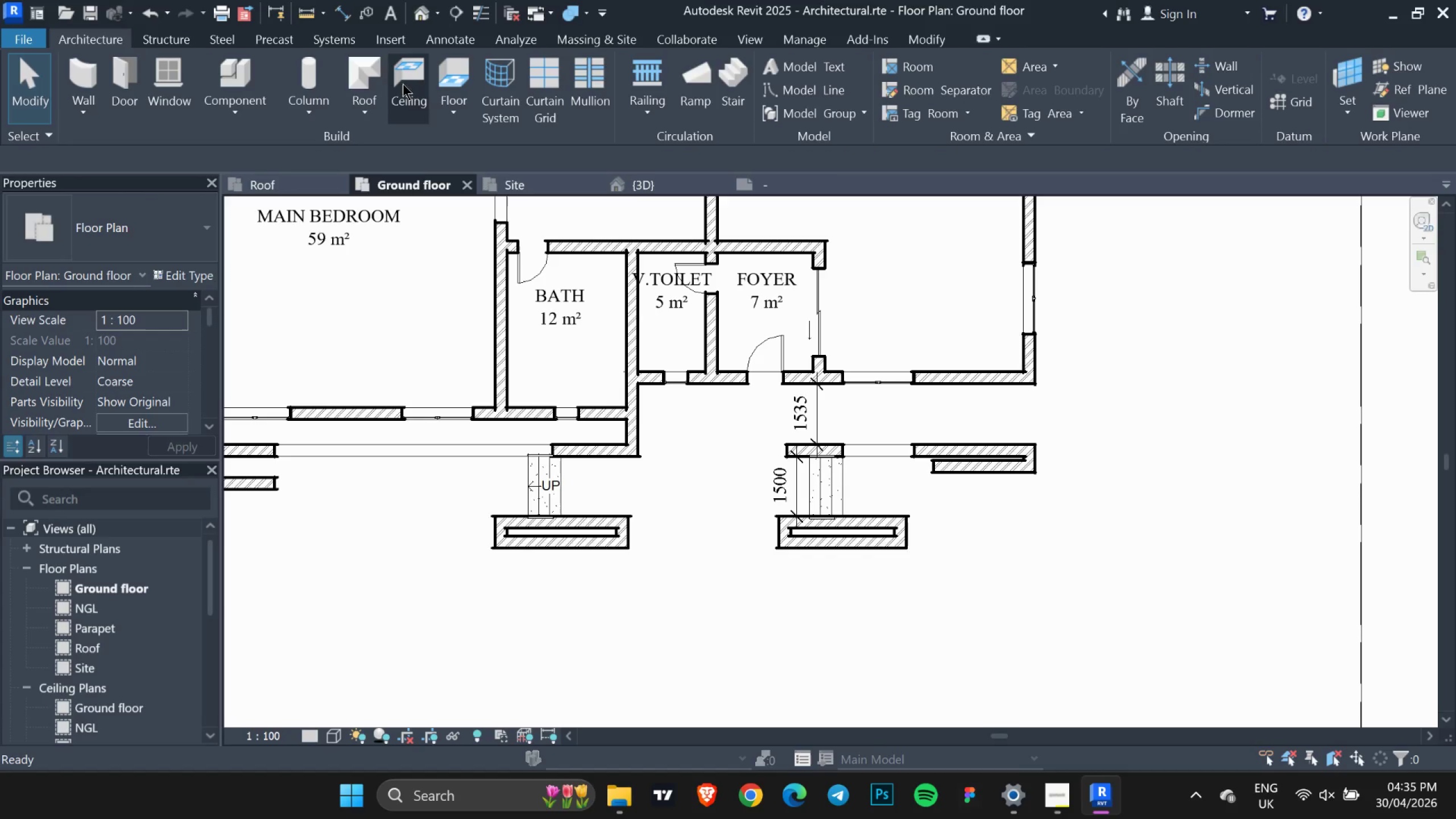 
left_click([454, 78])
 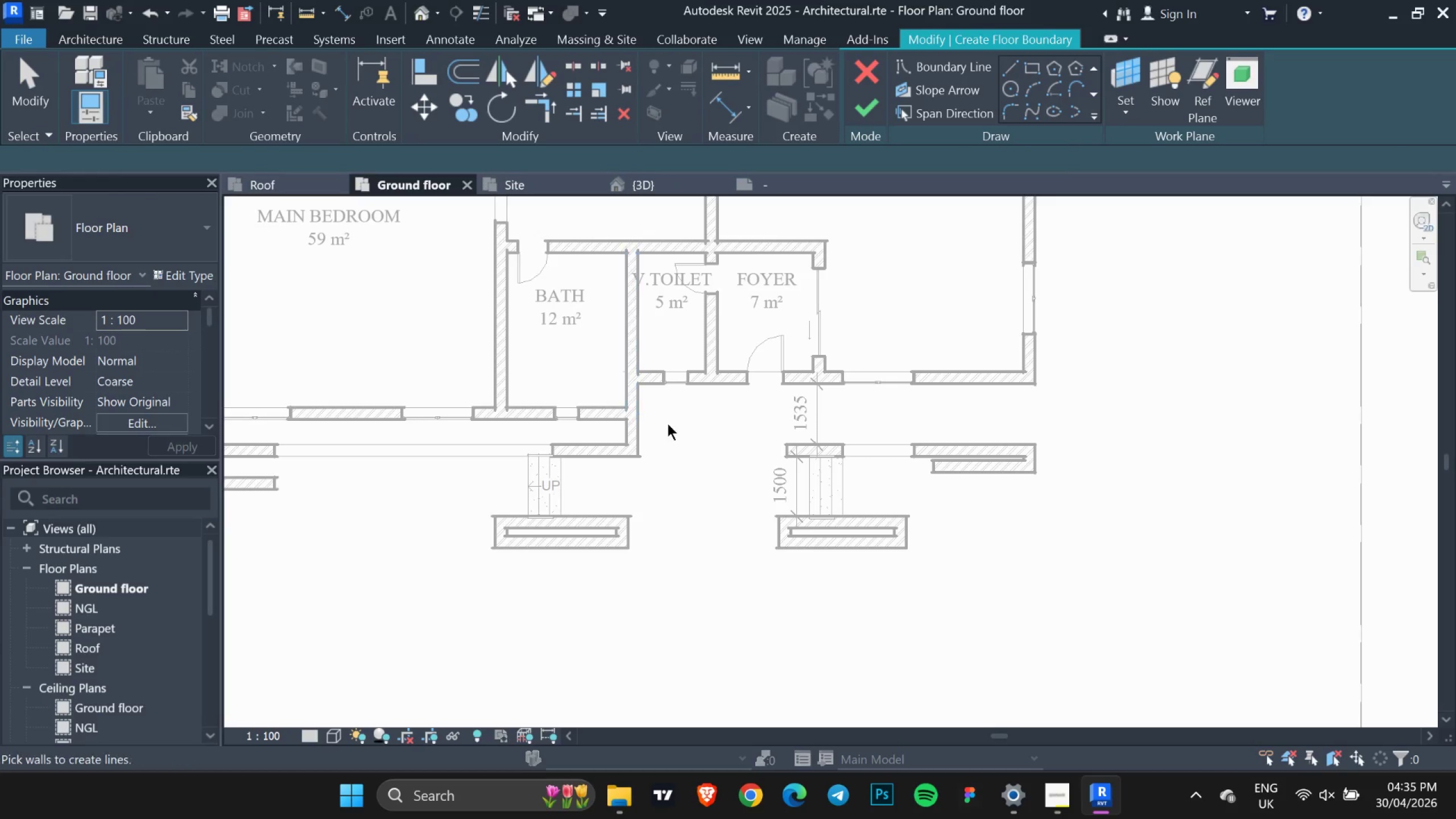 
scroll: coordinate [1039, 72], scroll_direction: up, amount: 6.0
 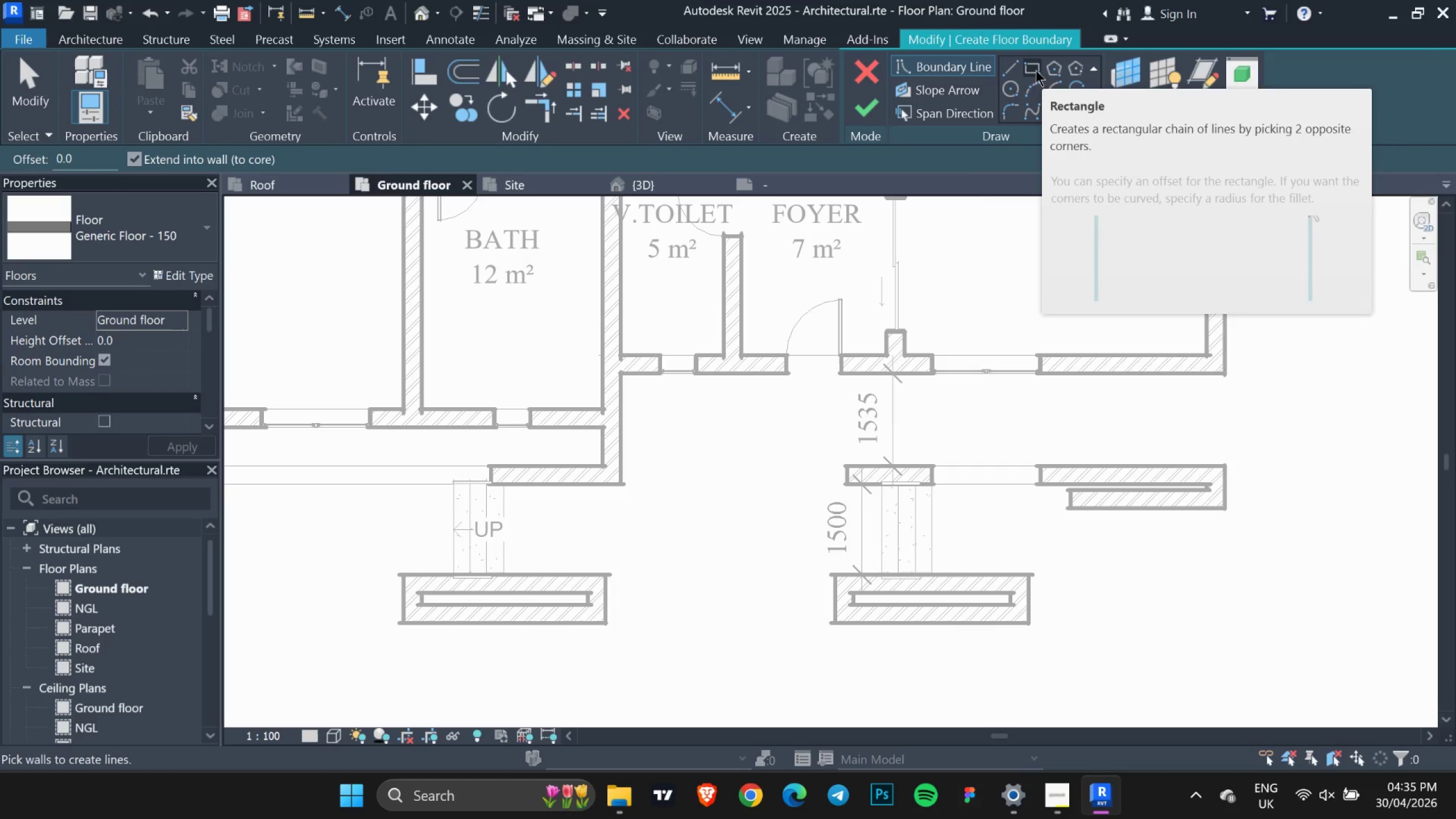 
left_click([1036, 70])
 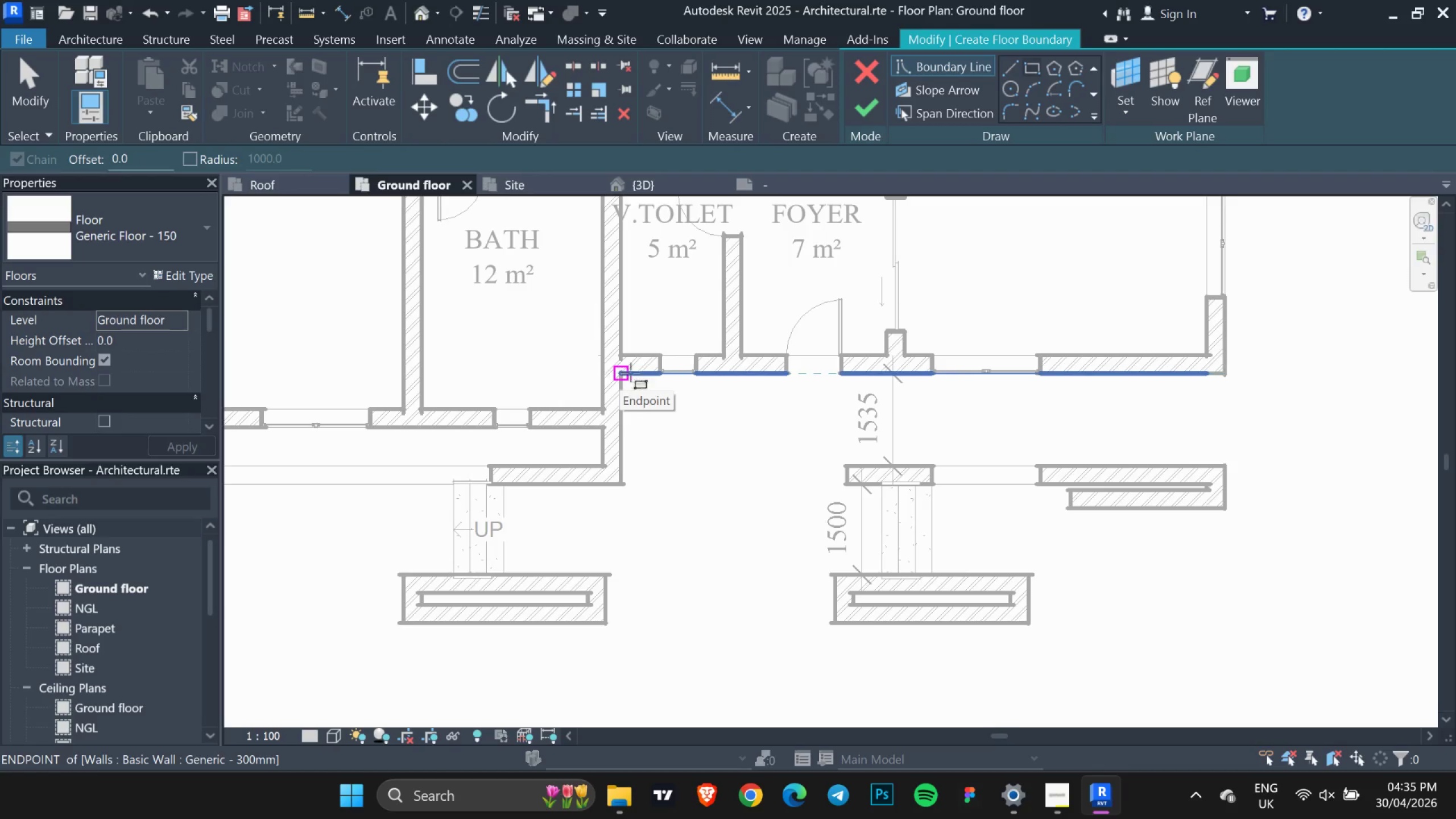 
left_click([1013, 66])
 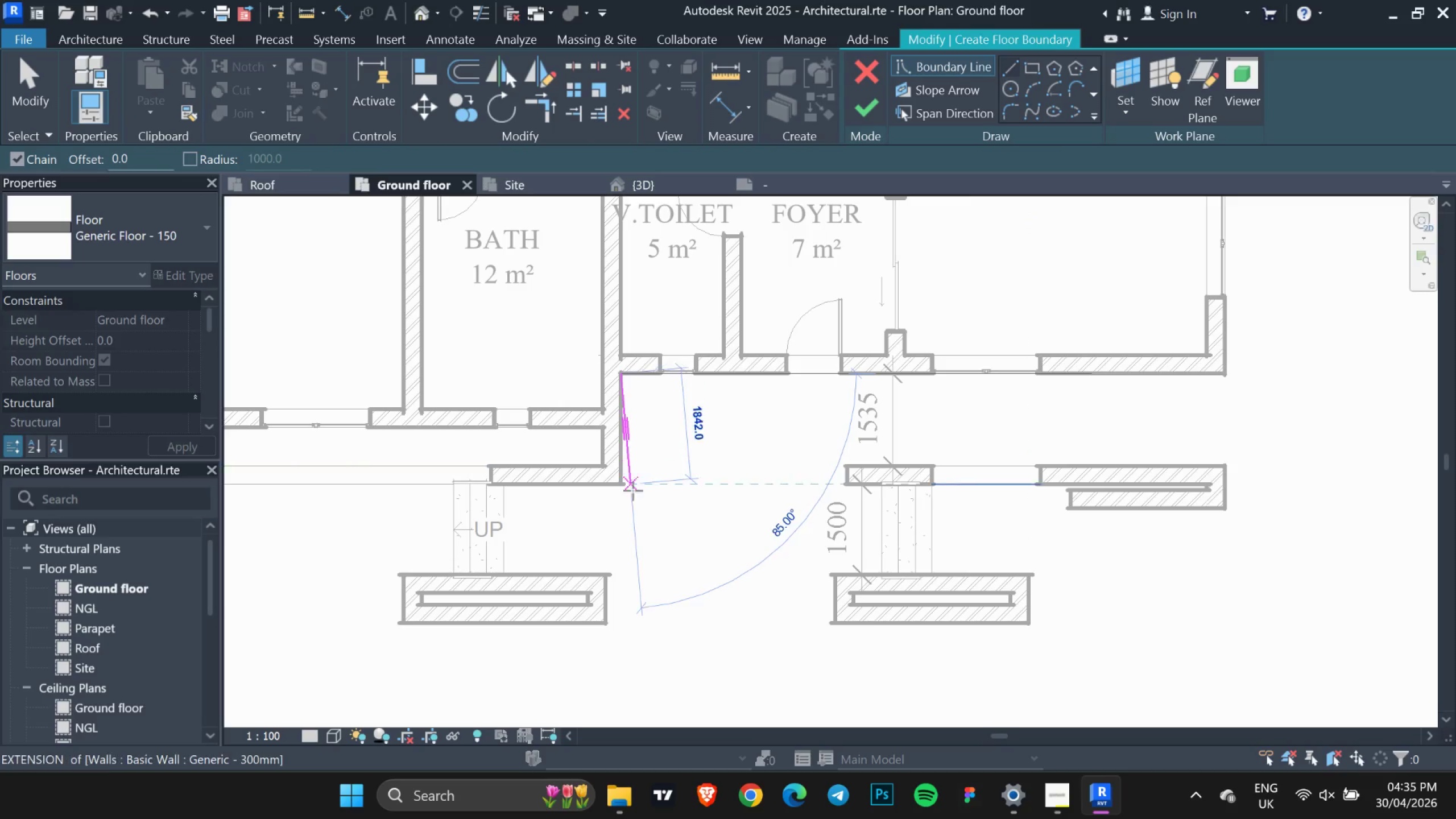 
left_click([624, 489])
 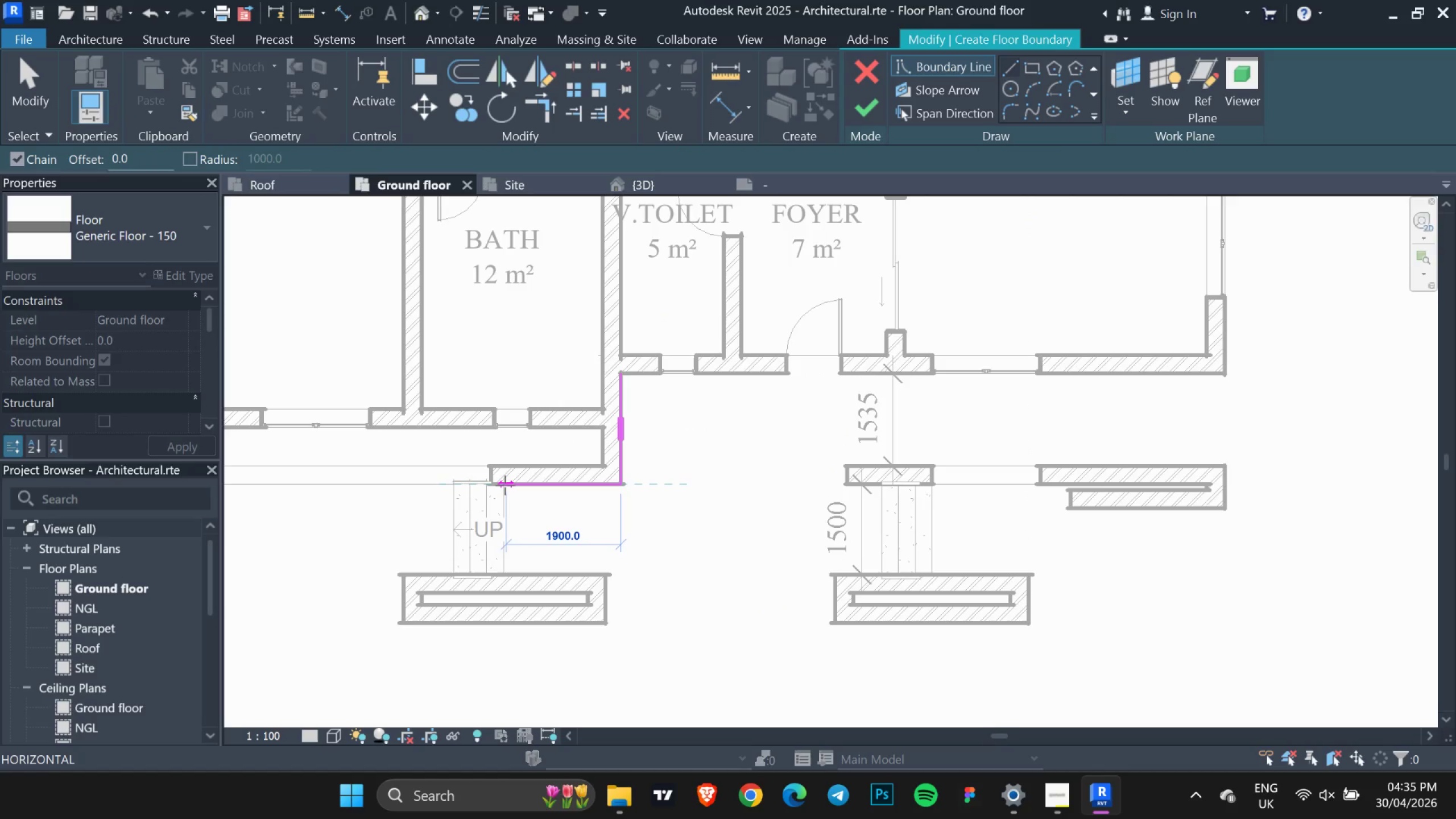 
left_click([504, 485])
 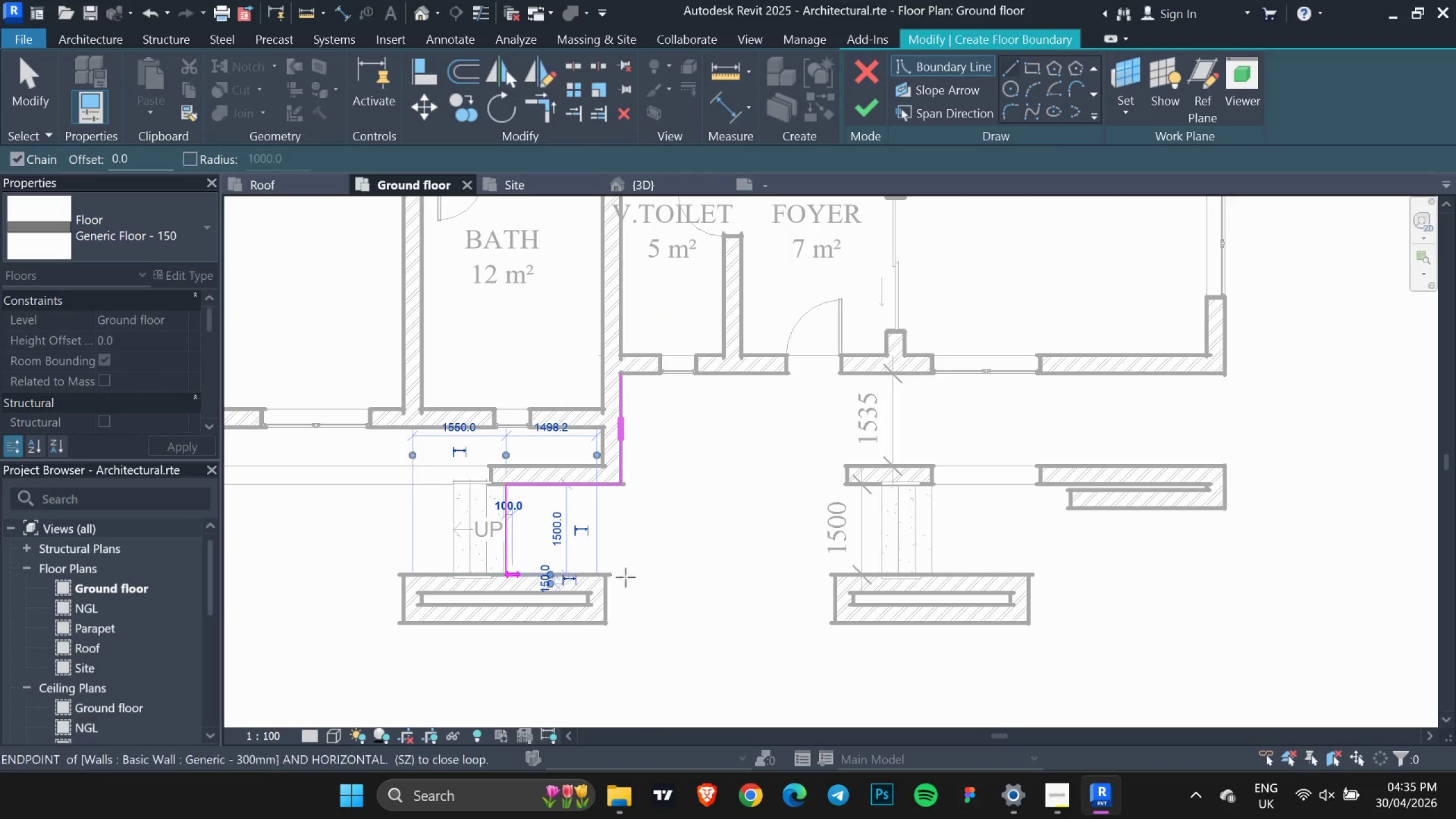 
mouse_move([755, 574])
 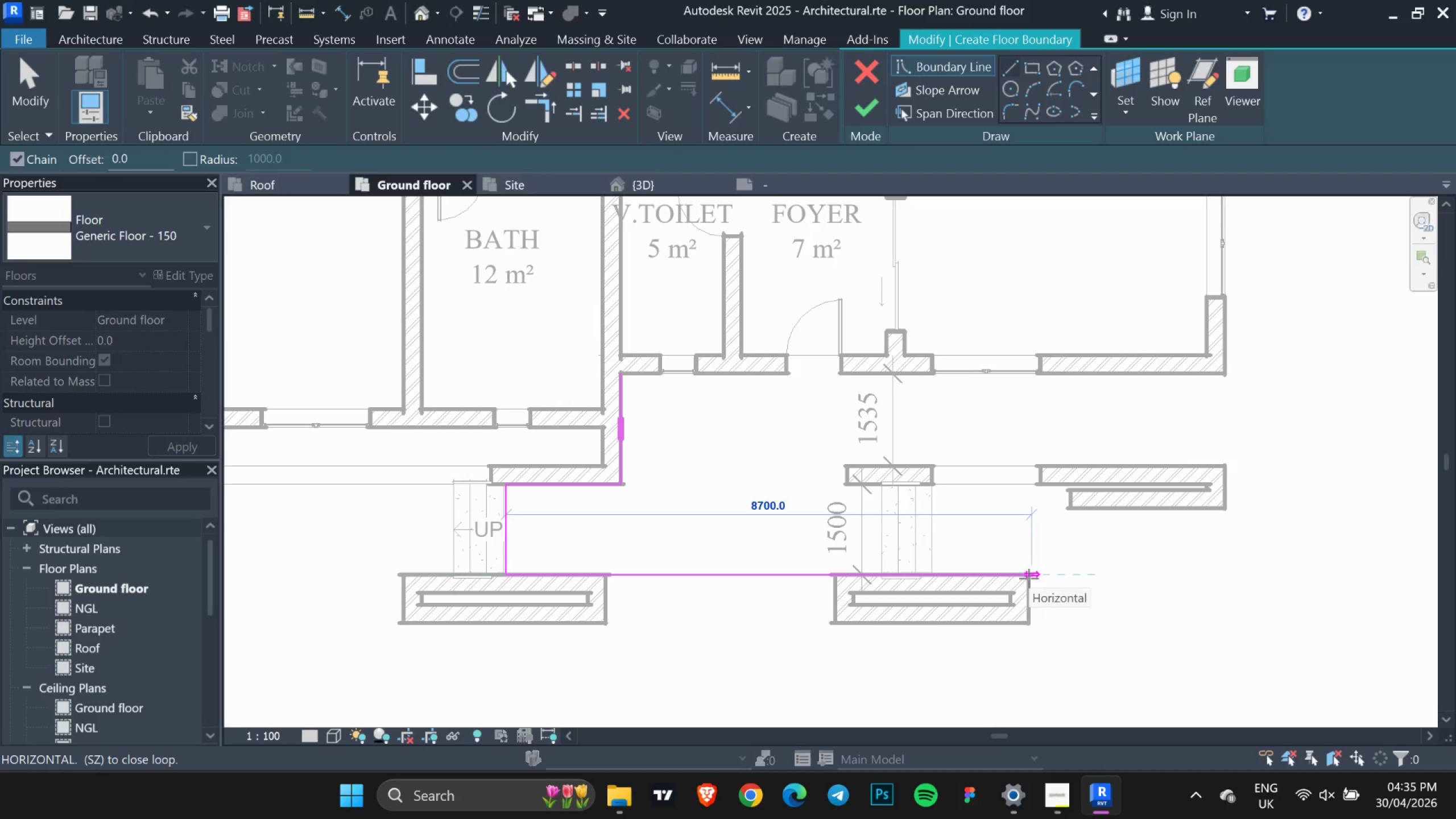 
left_click([862, 577])
 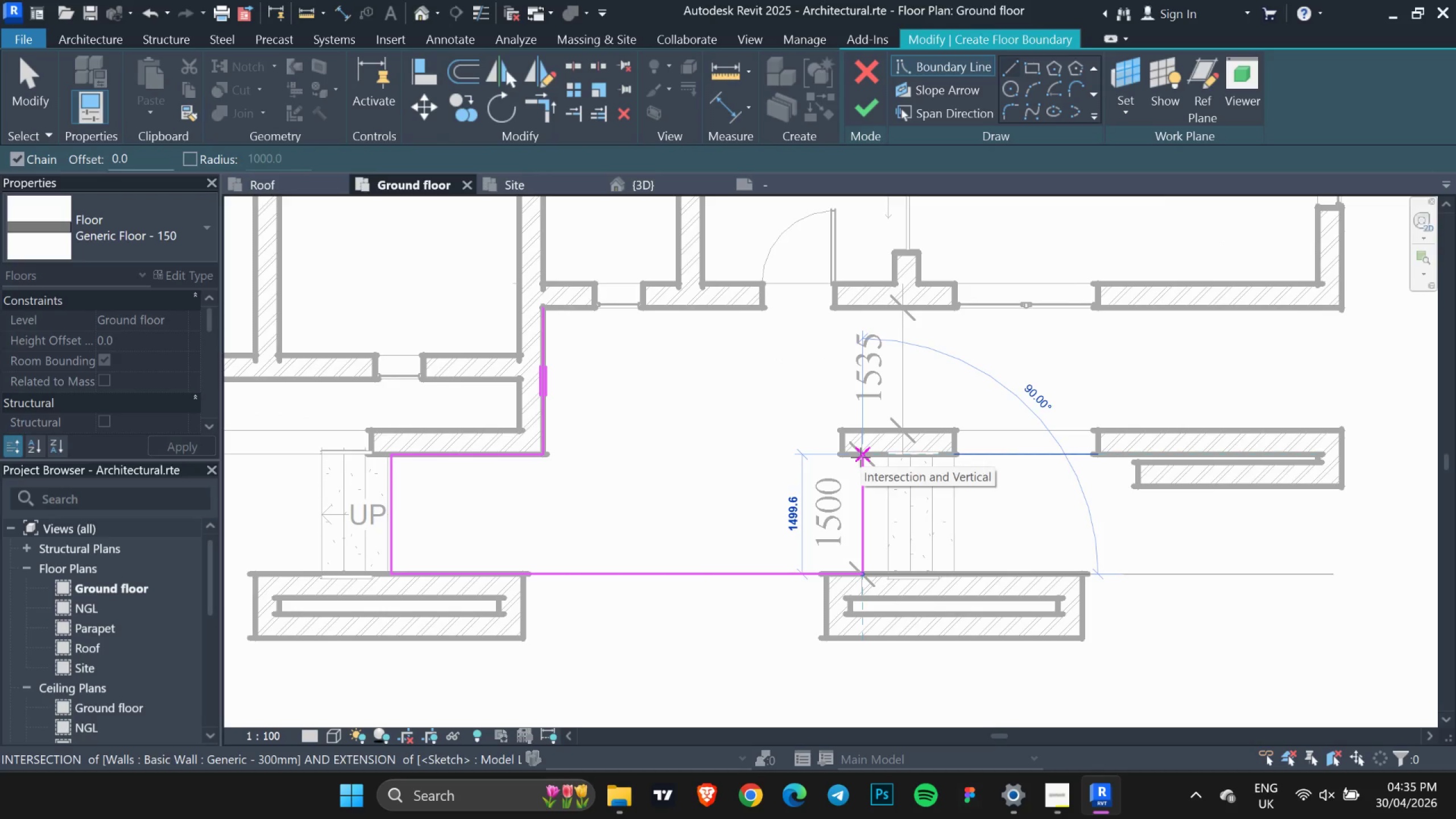 
scroll: coordinate [862, 577], scroll_direction: up, amount: 2.0
 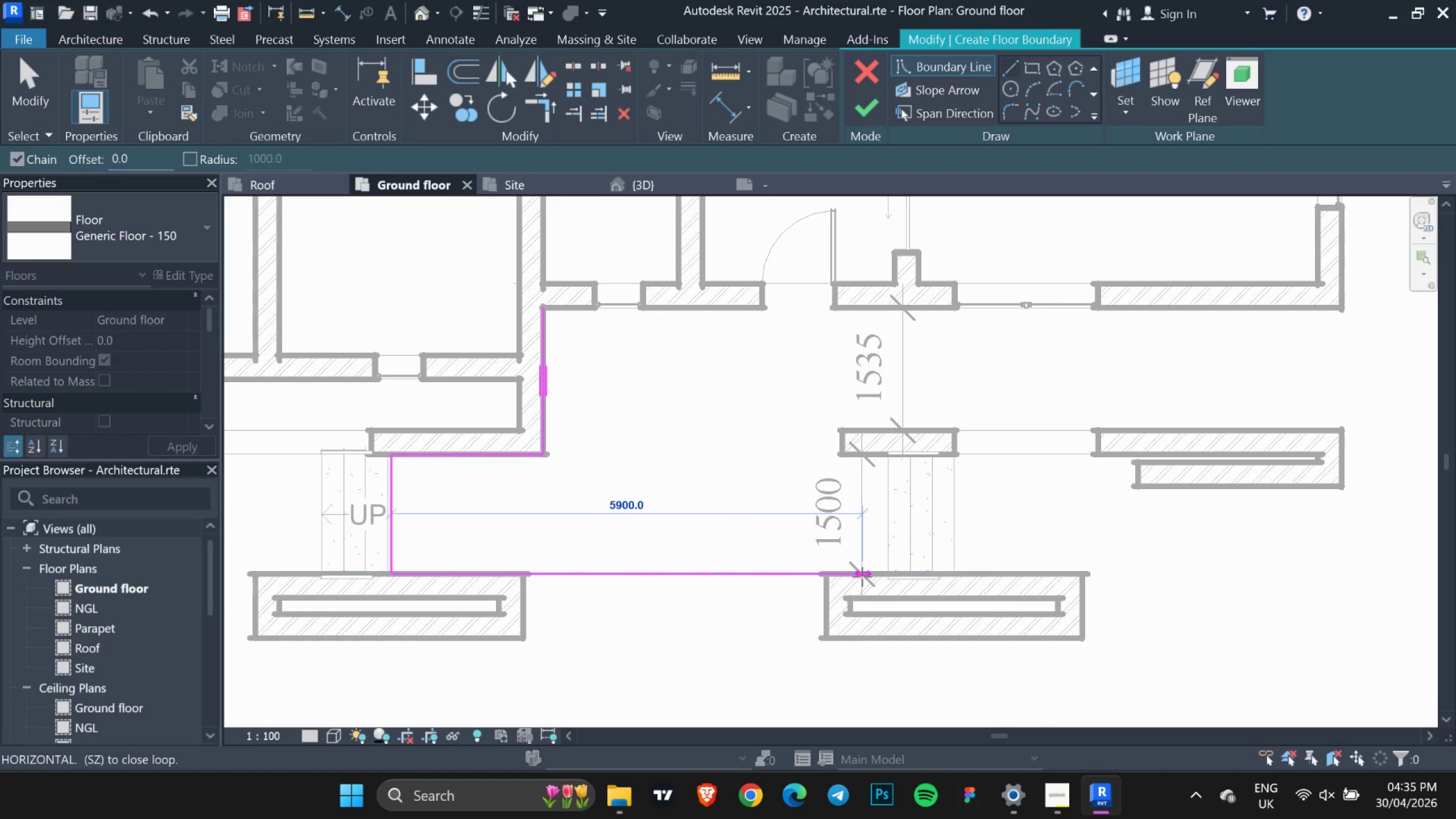 
left_click([861, 457])
 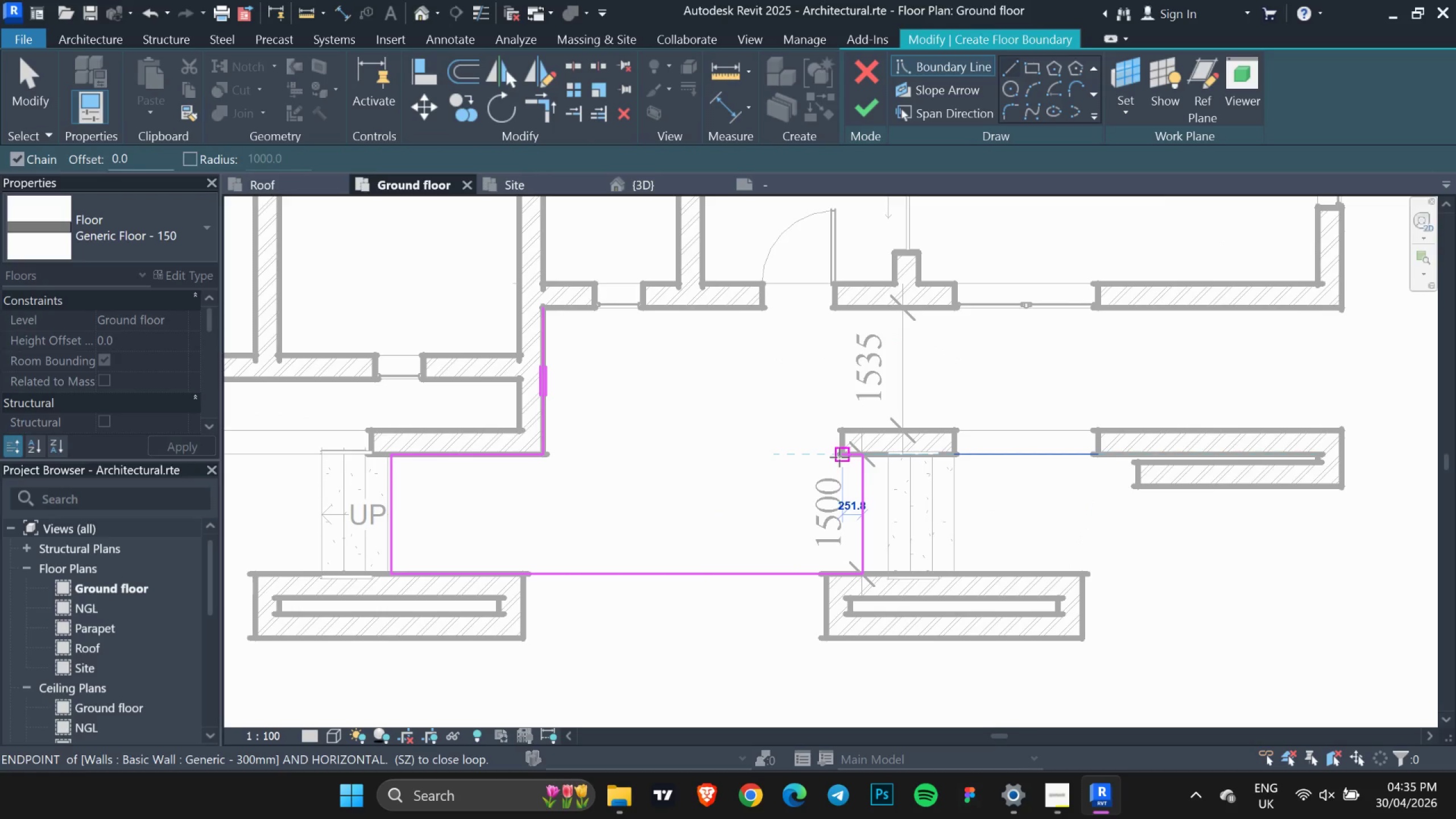 
left_click([839, 457])
 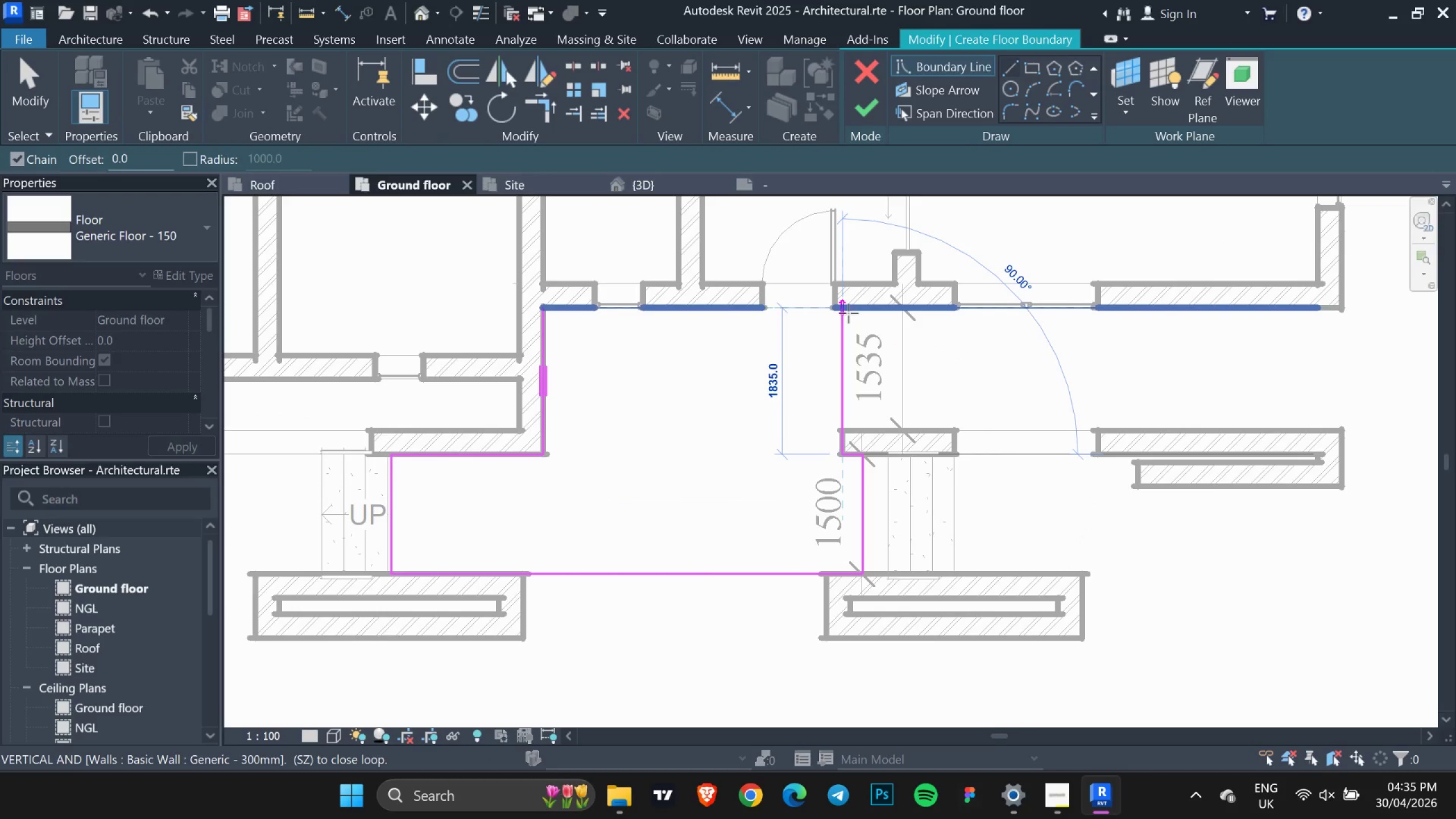 
left_click([849, 313])
 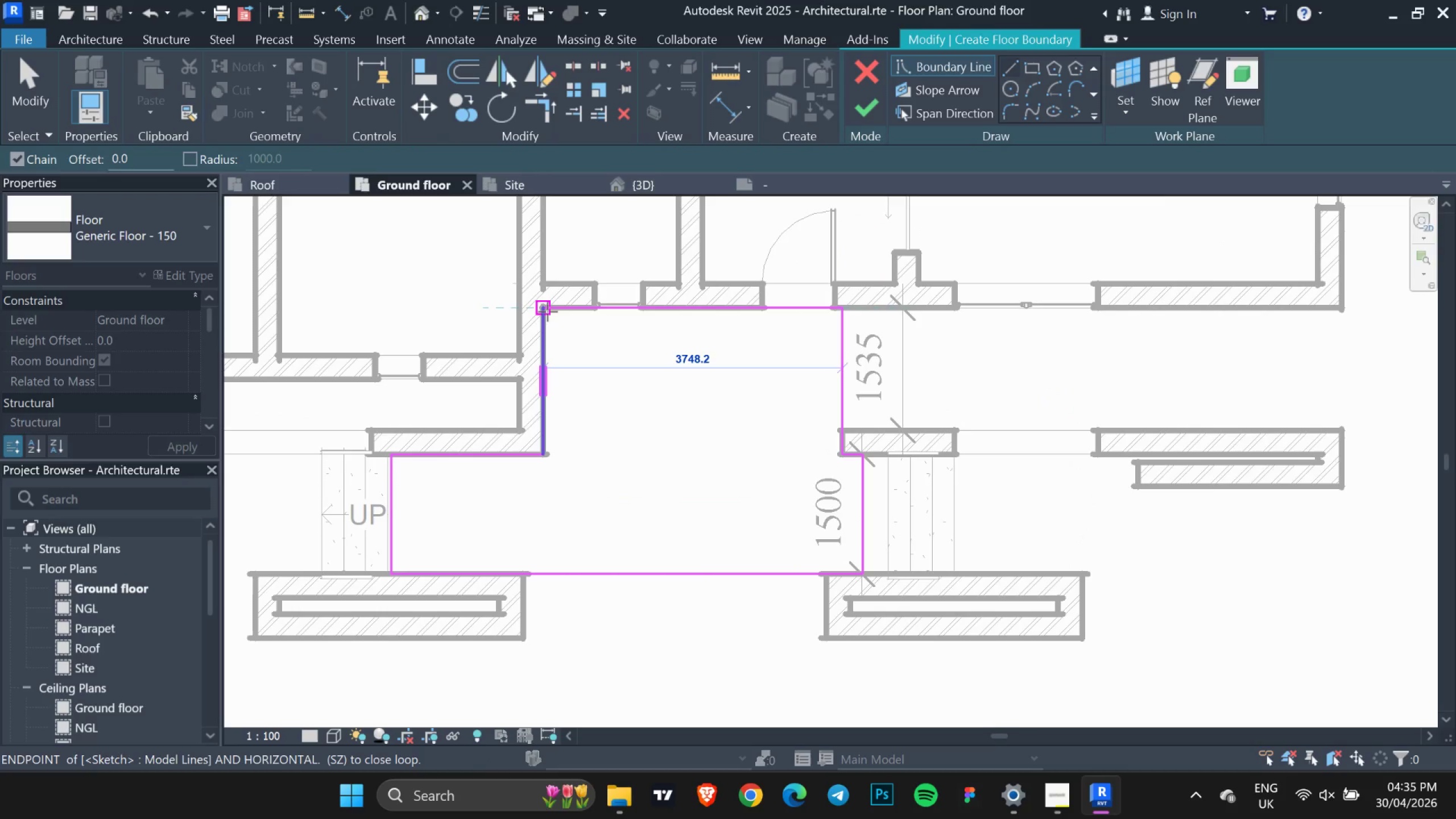 
left_click([547, 312])
 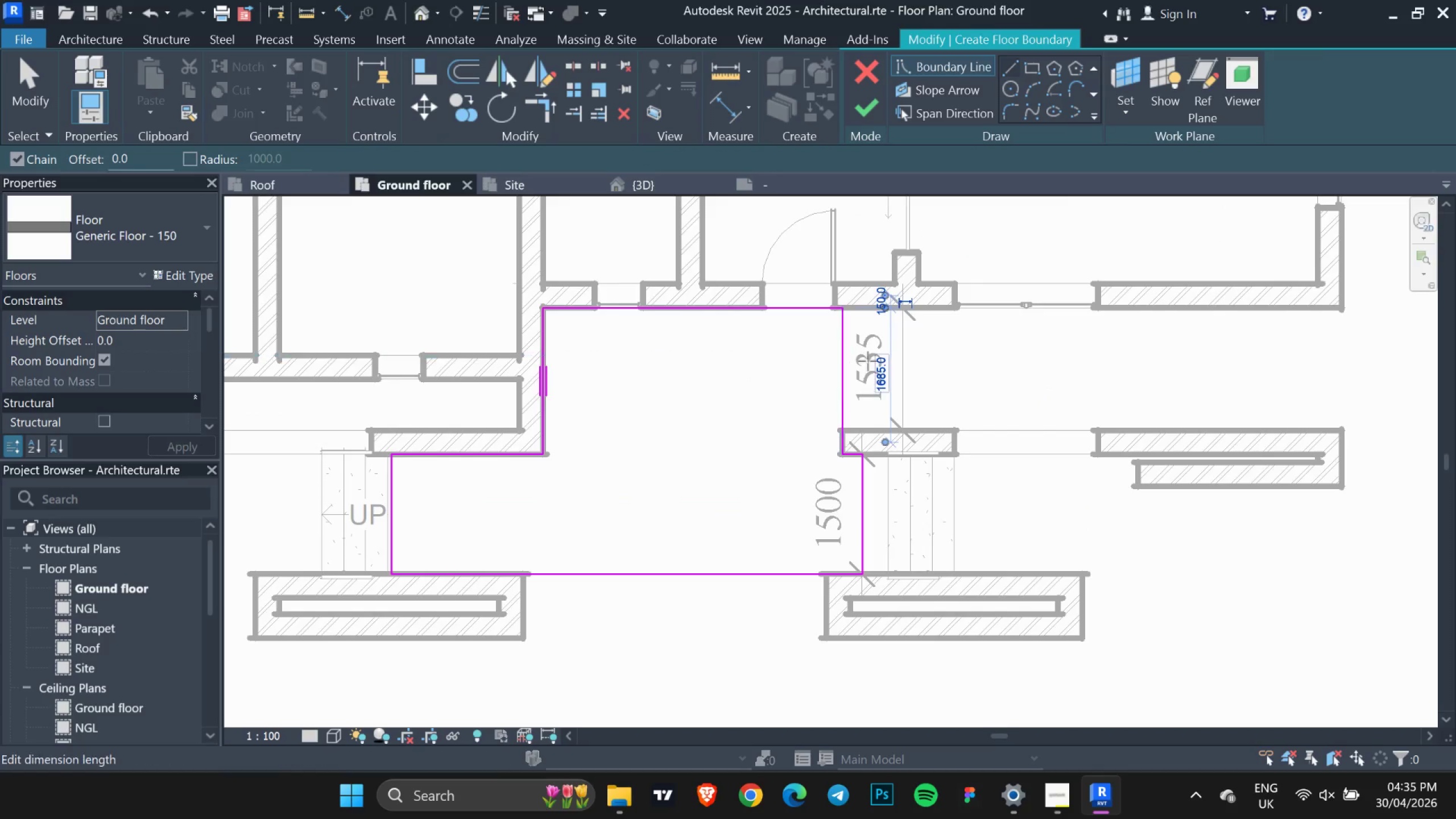 
key(Escape)
 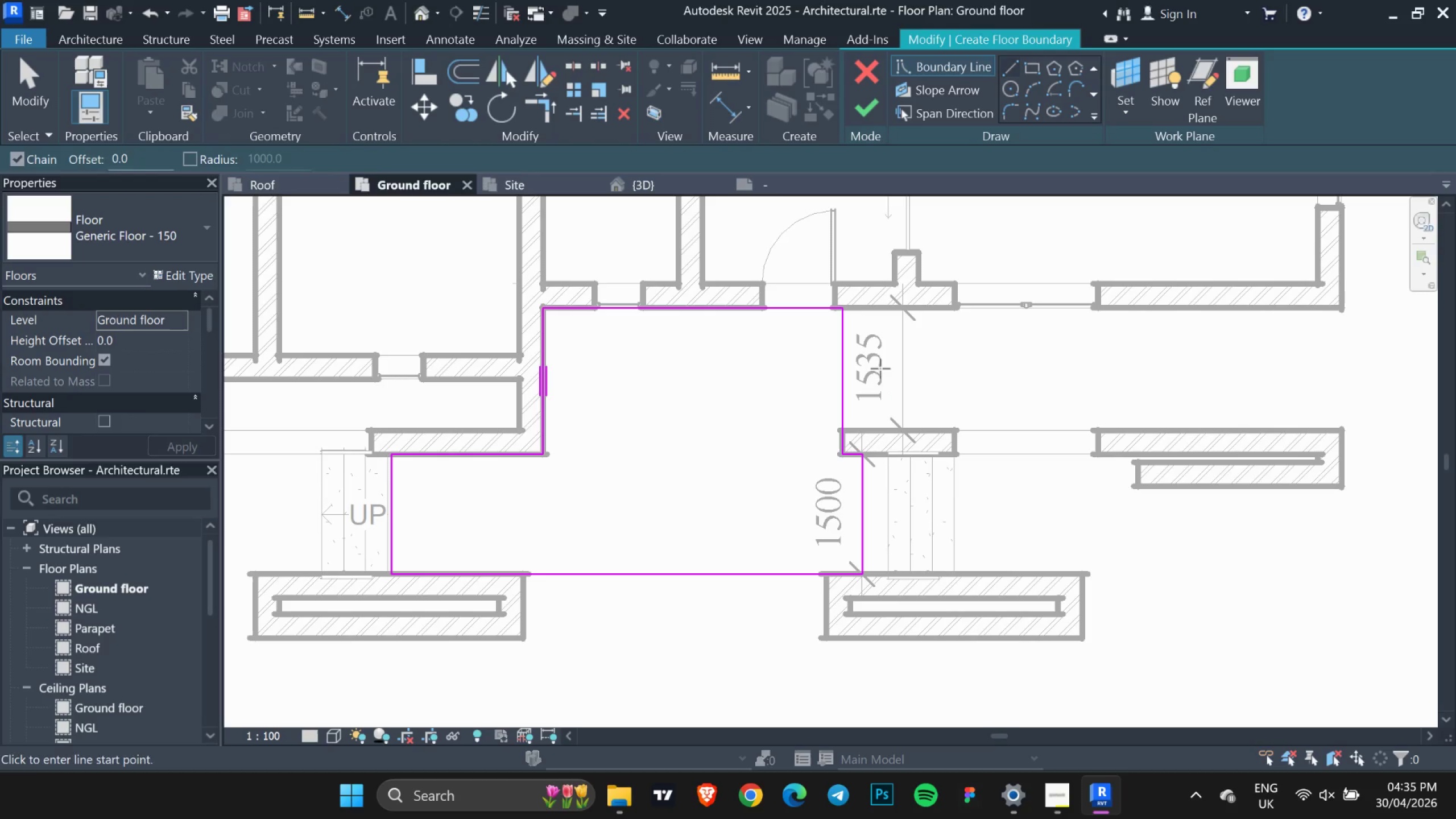 
key(Escape)
 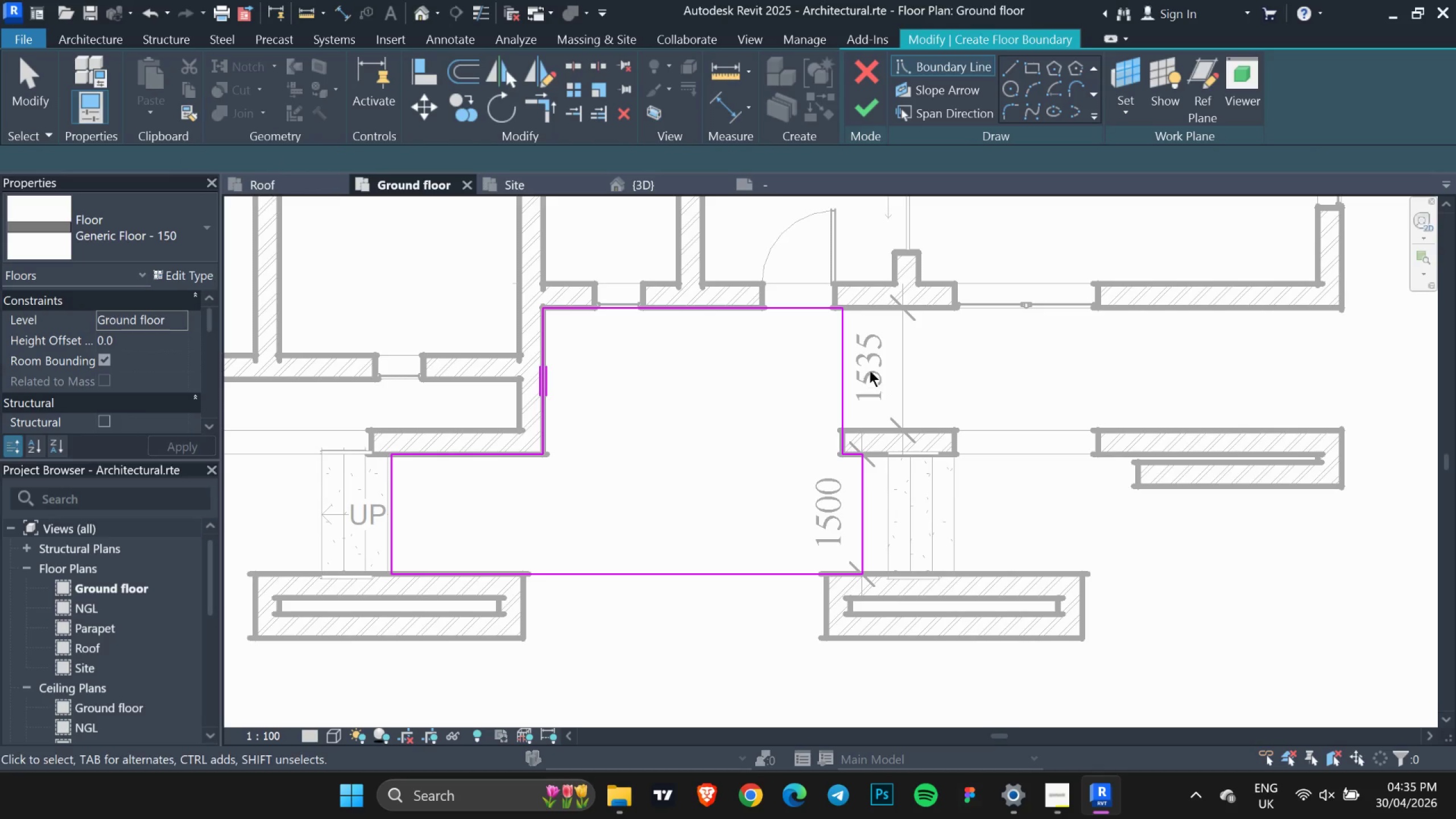 
key(Escape)
 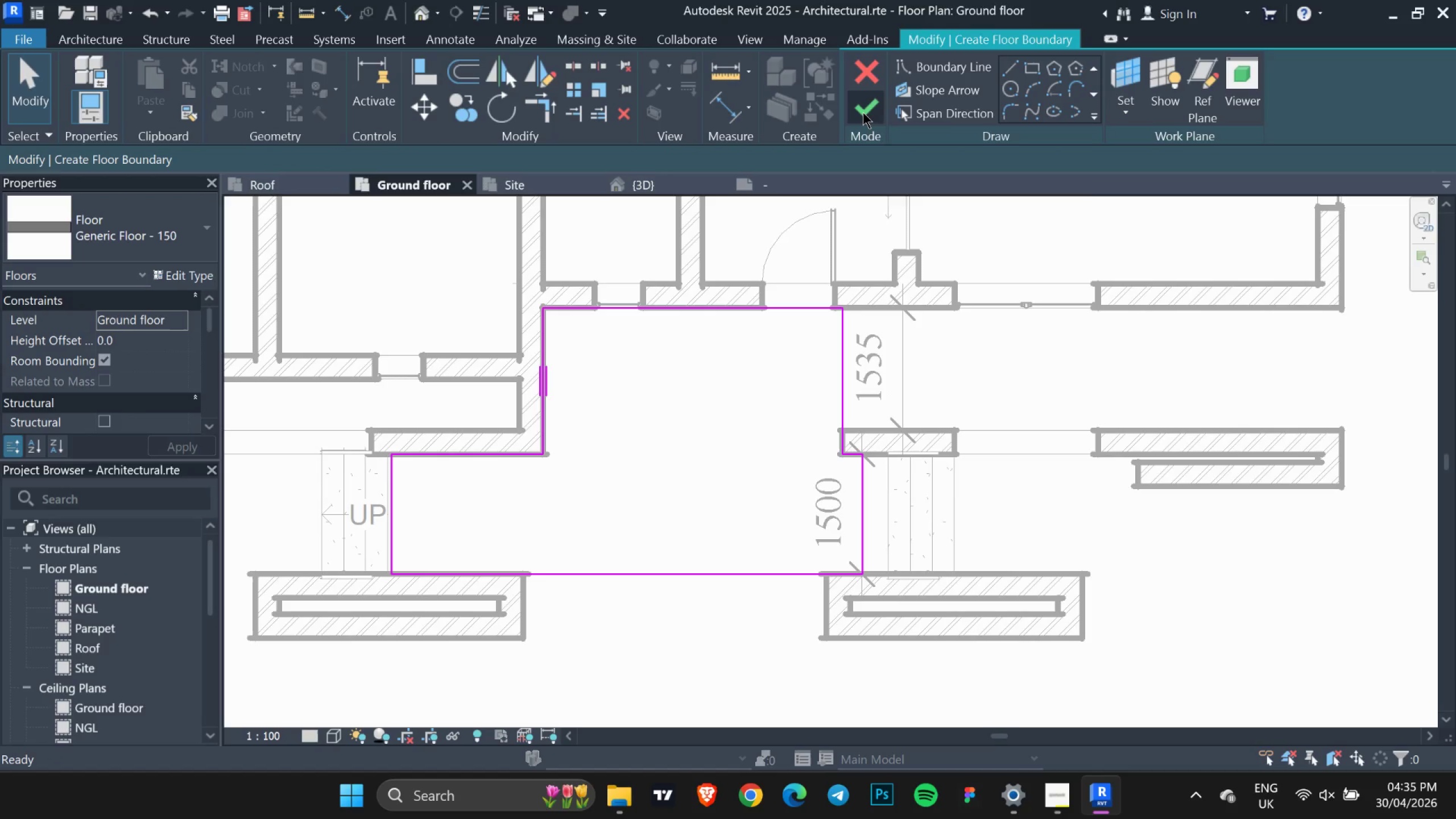 
left_click([863, 112])
 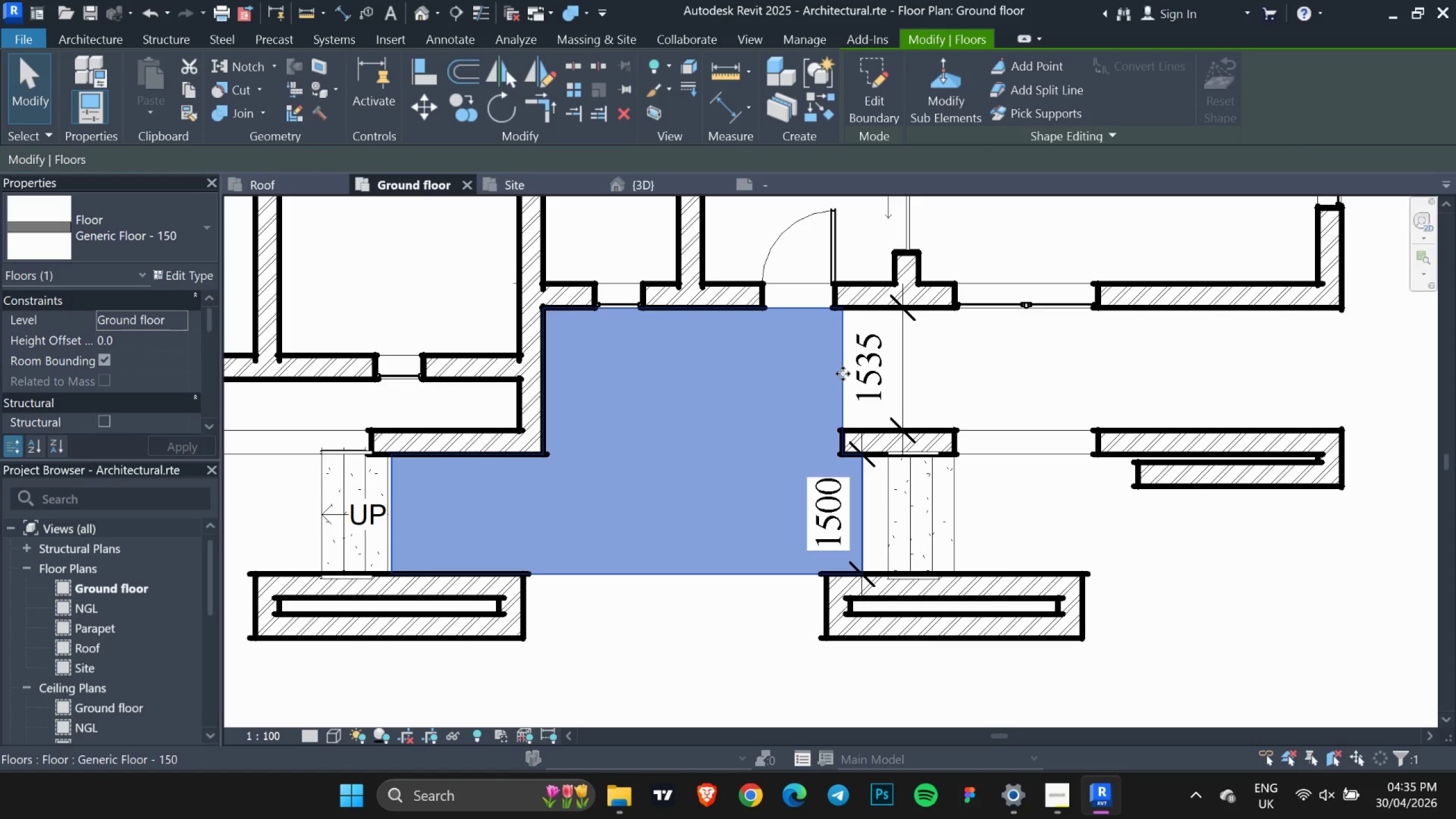 
double_click([843, 374])
 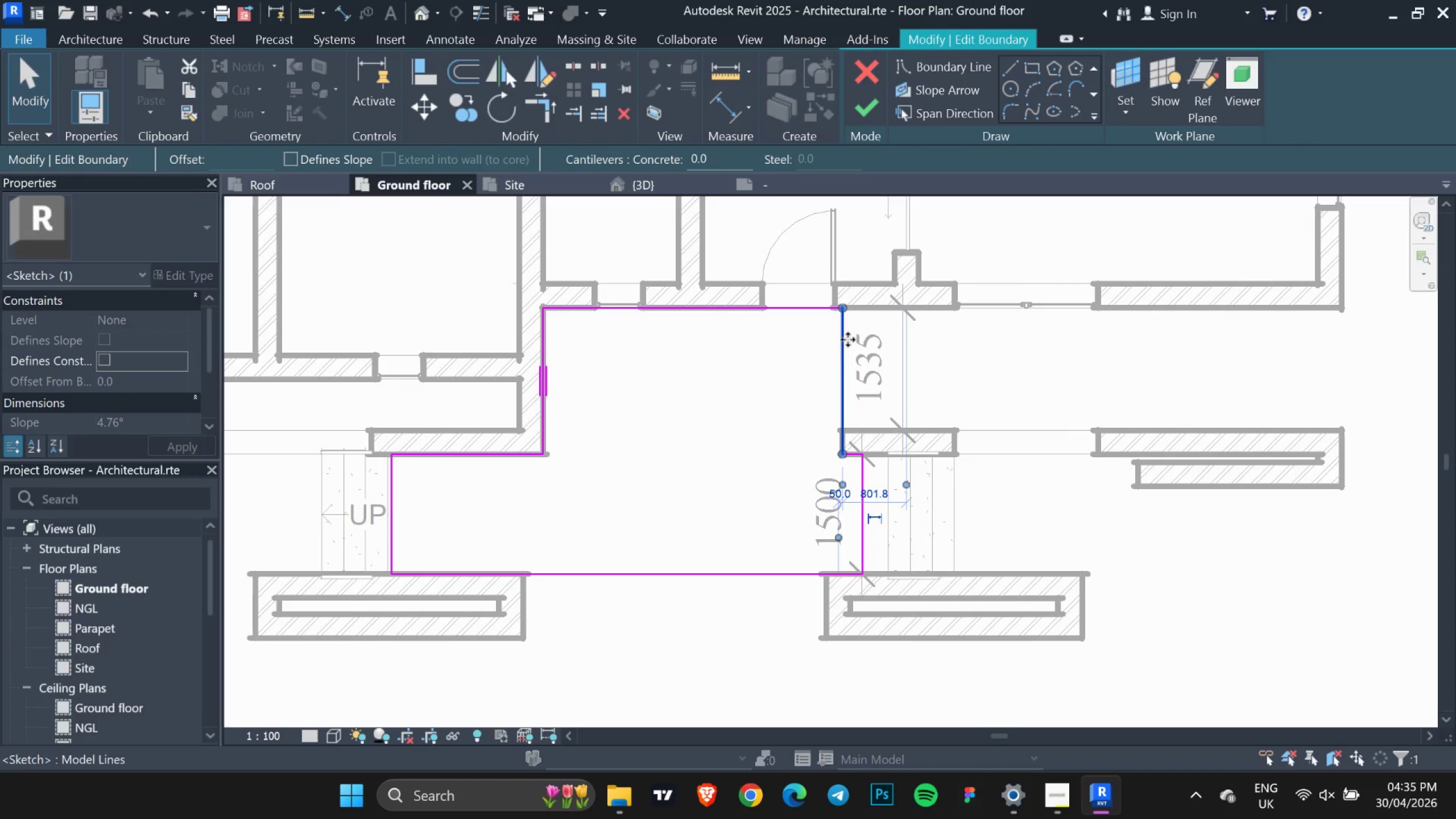 
left_click_drag(start_coordinate=[846, 310], to_coordinate=[838, 427])
 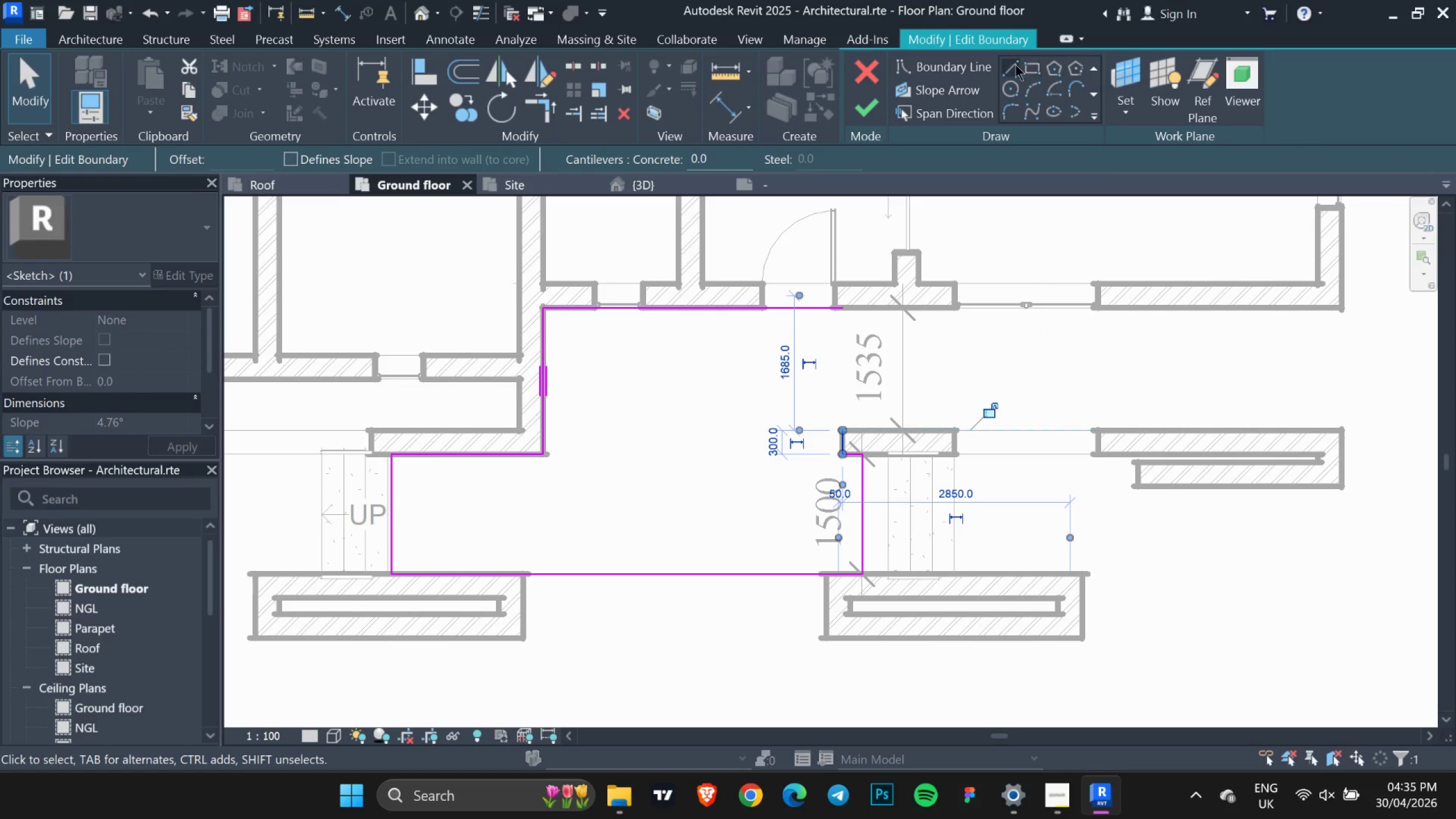 
left_click([1008, 64])
 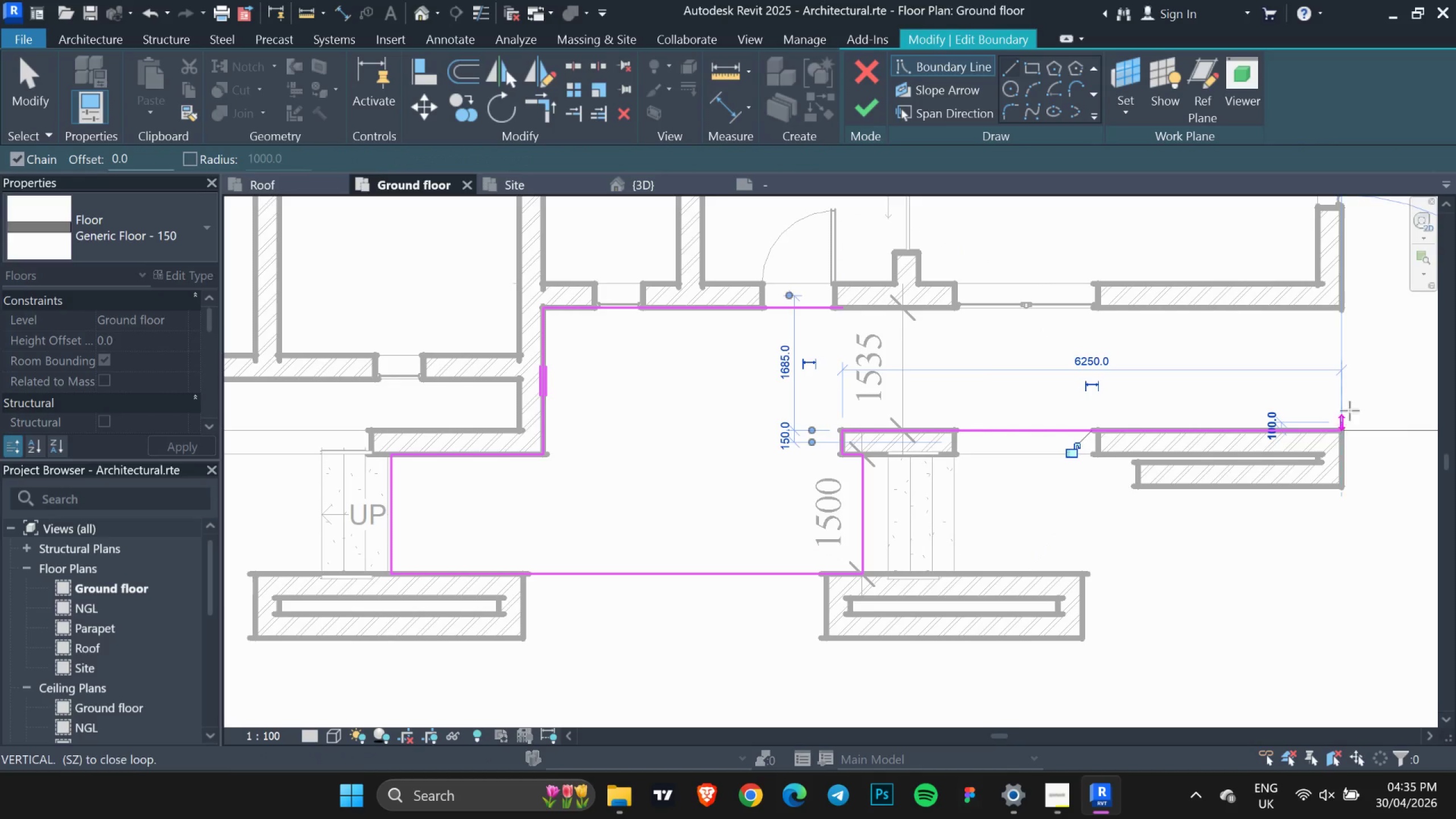 
left_click([1345, 308])
 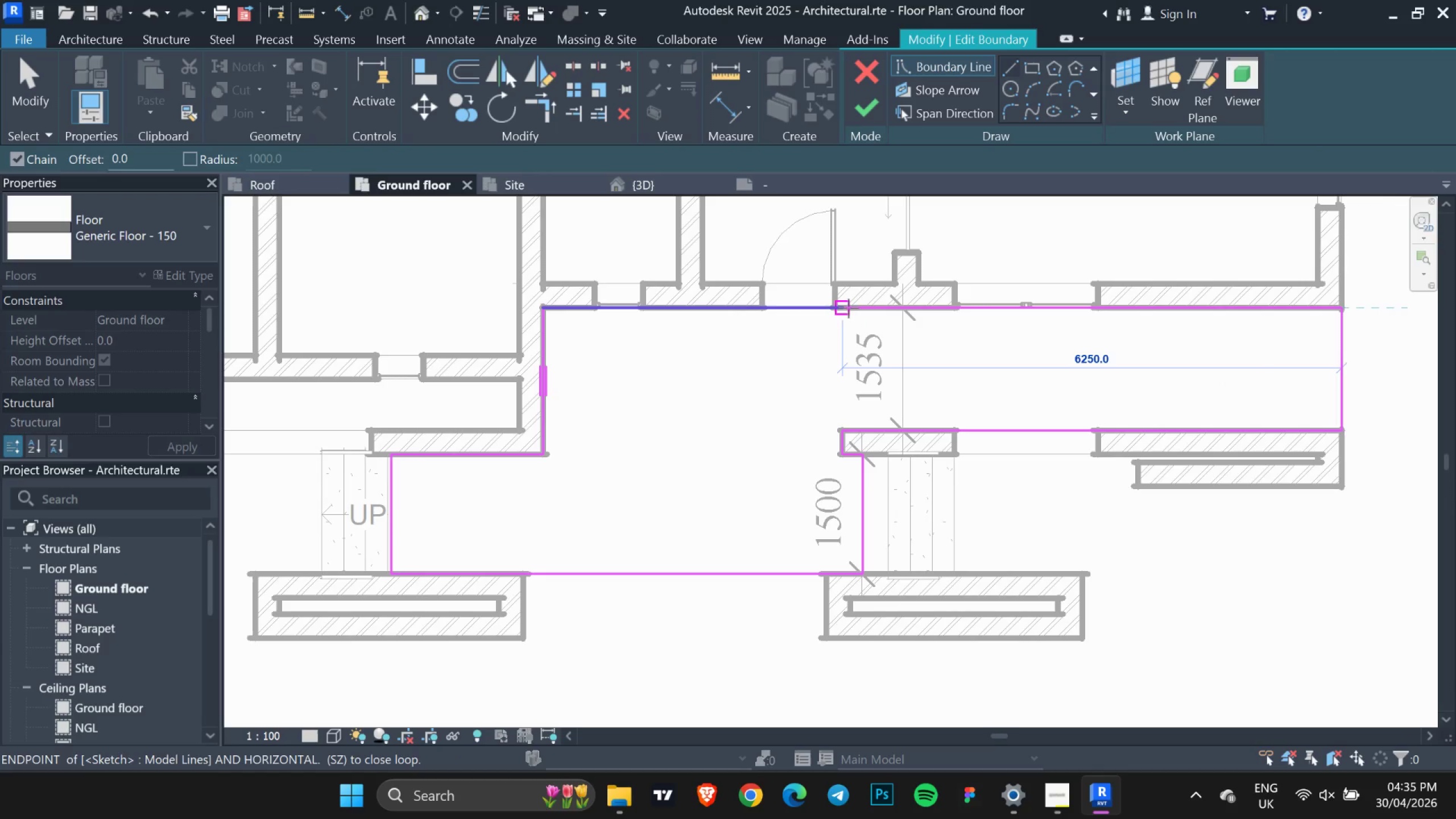 
left_click([843, 307])
 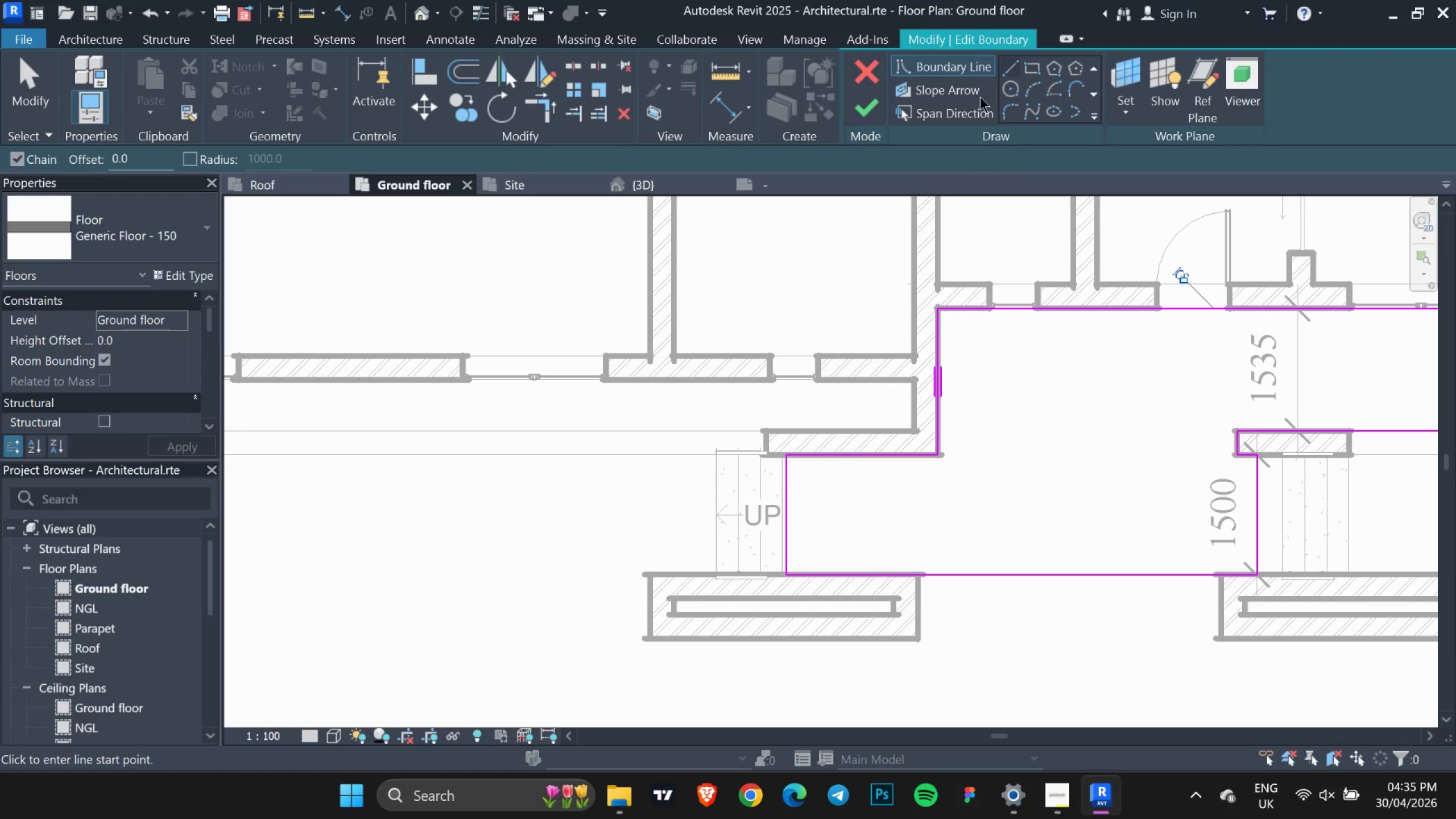 
left_click_drag(start_coordinate=[1033, 63], to_coordinate=[1032, 66])
 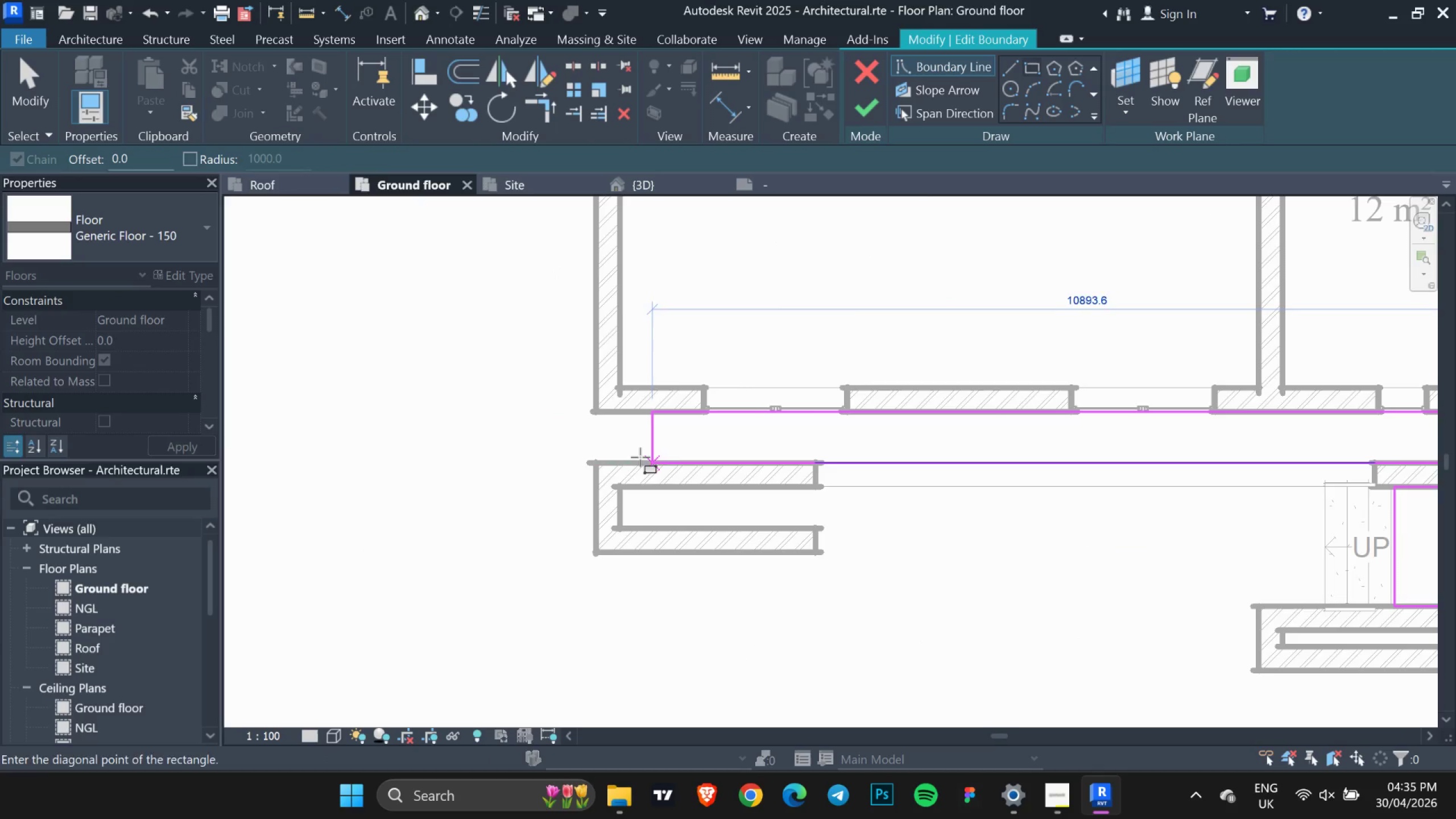 
left_click([597, 458])
 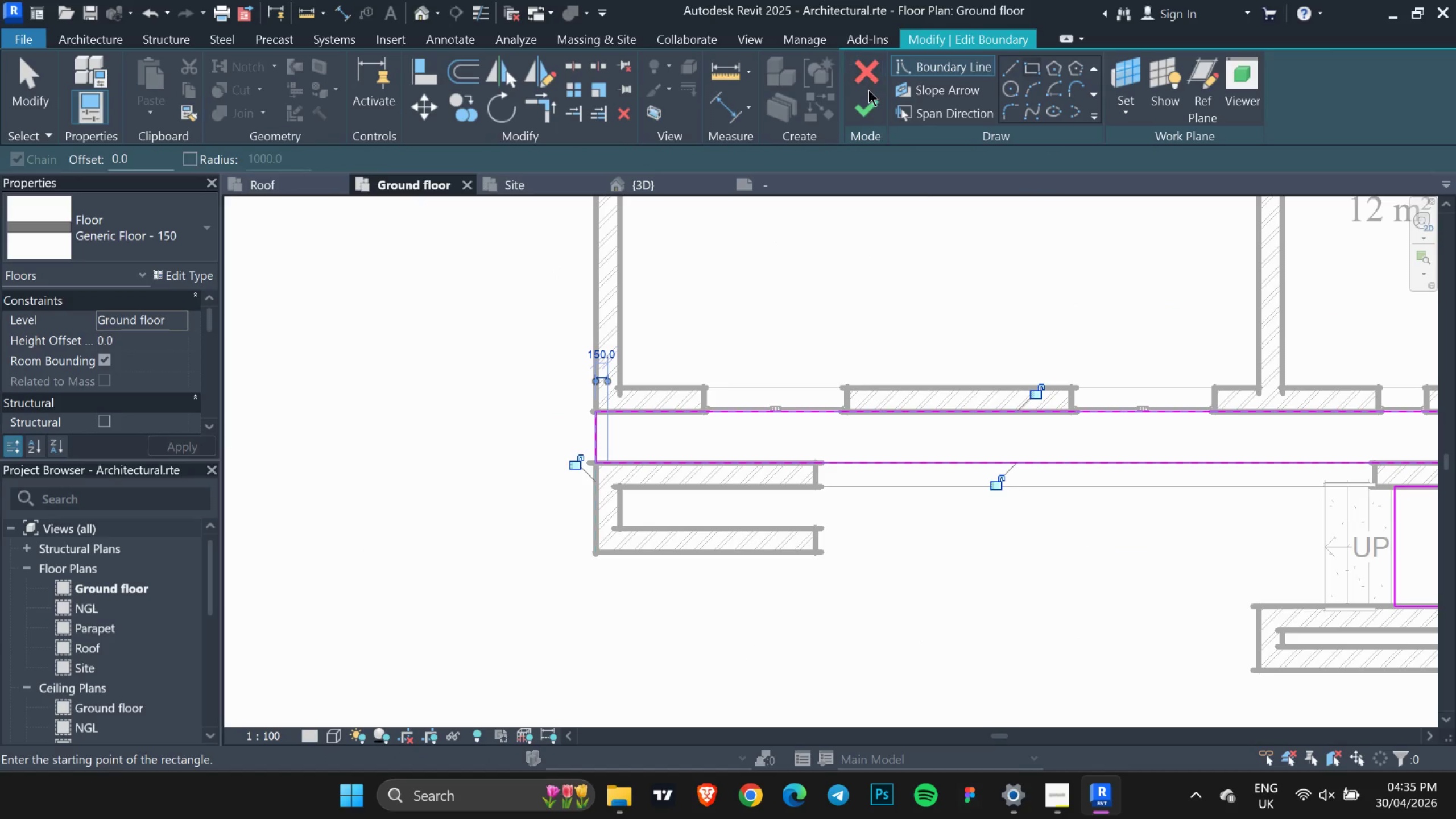 
left_click([869, 110])
 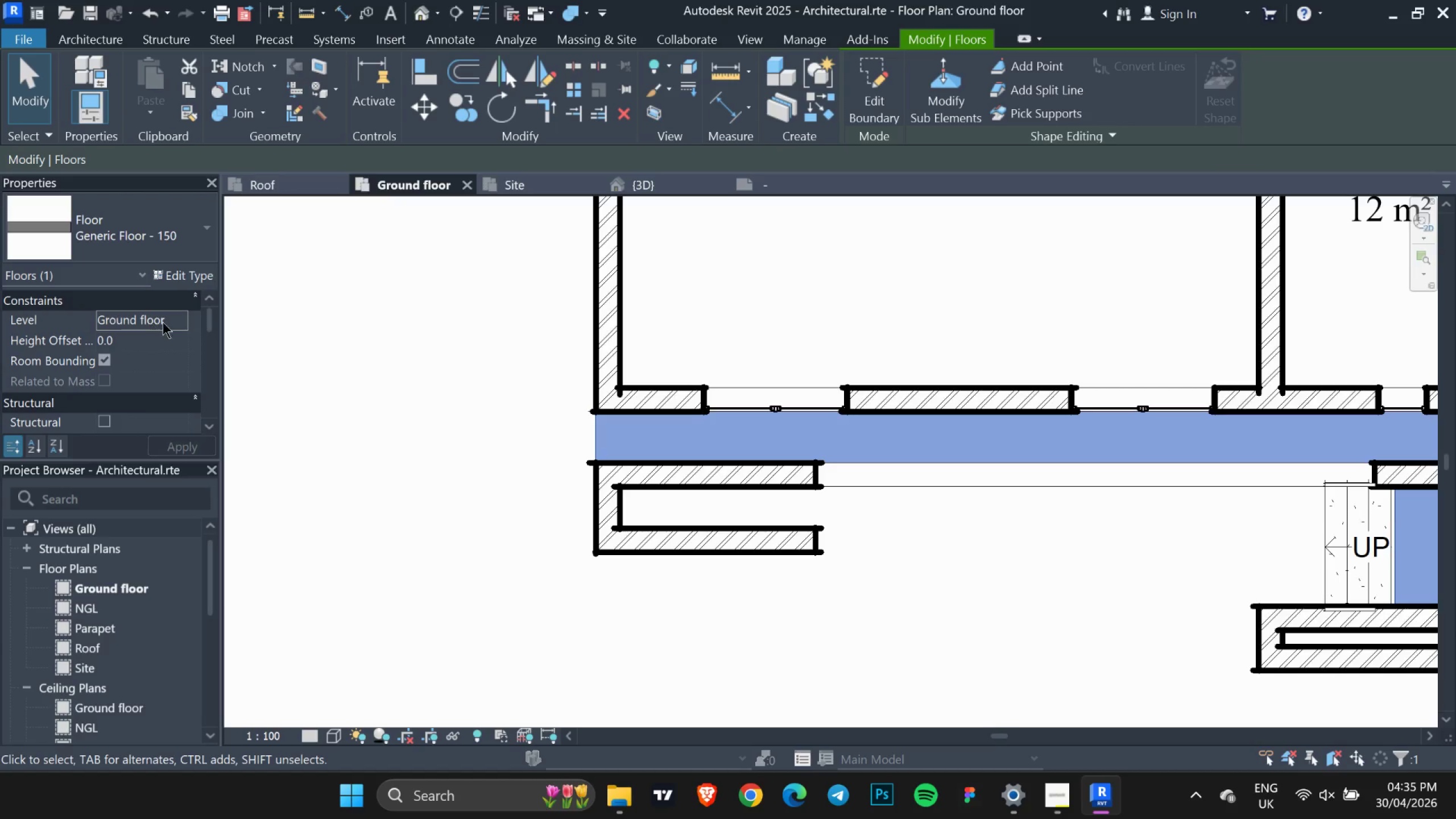 
scroll: coordinate [466, 494], scroll_direction: down, amount: 4.0
 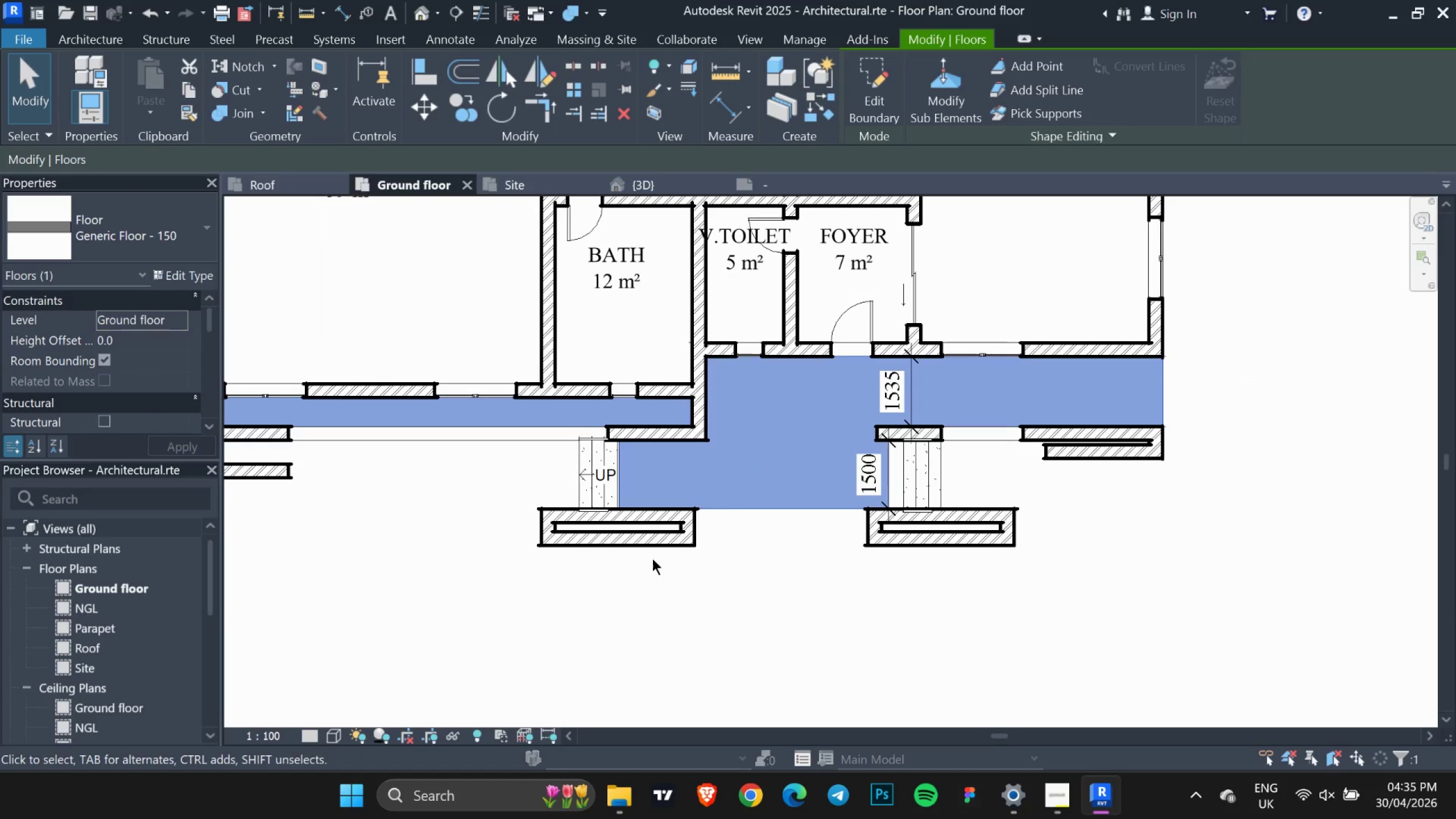 
left_click([682, 551])
 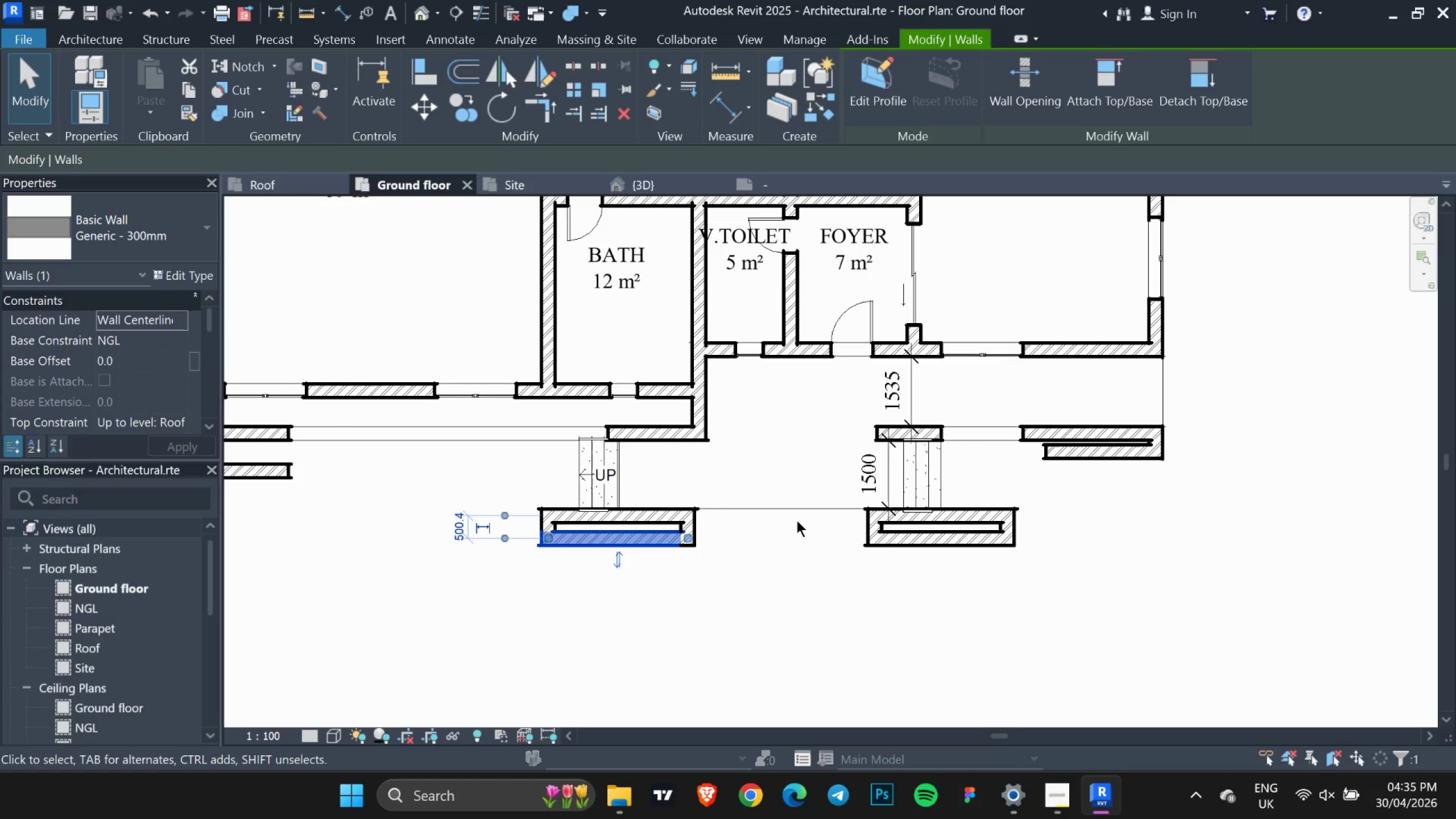 
left_click([821, 540])
 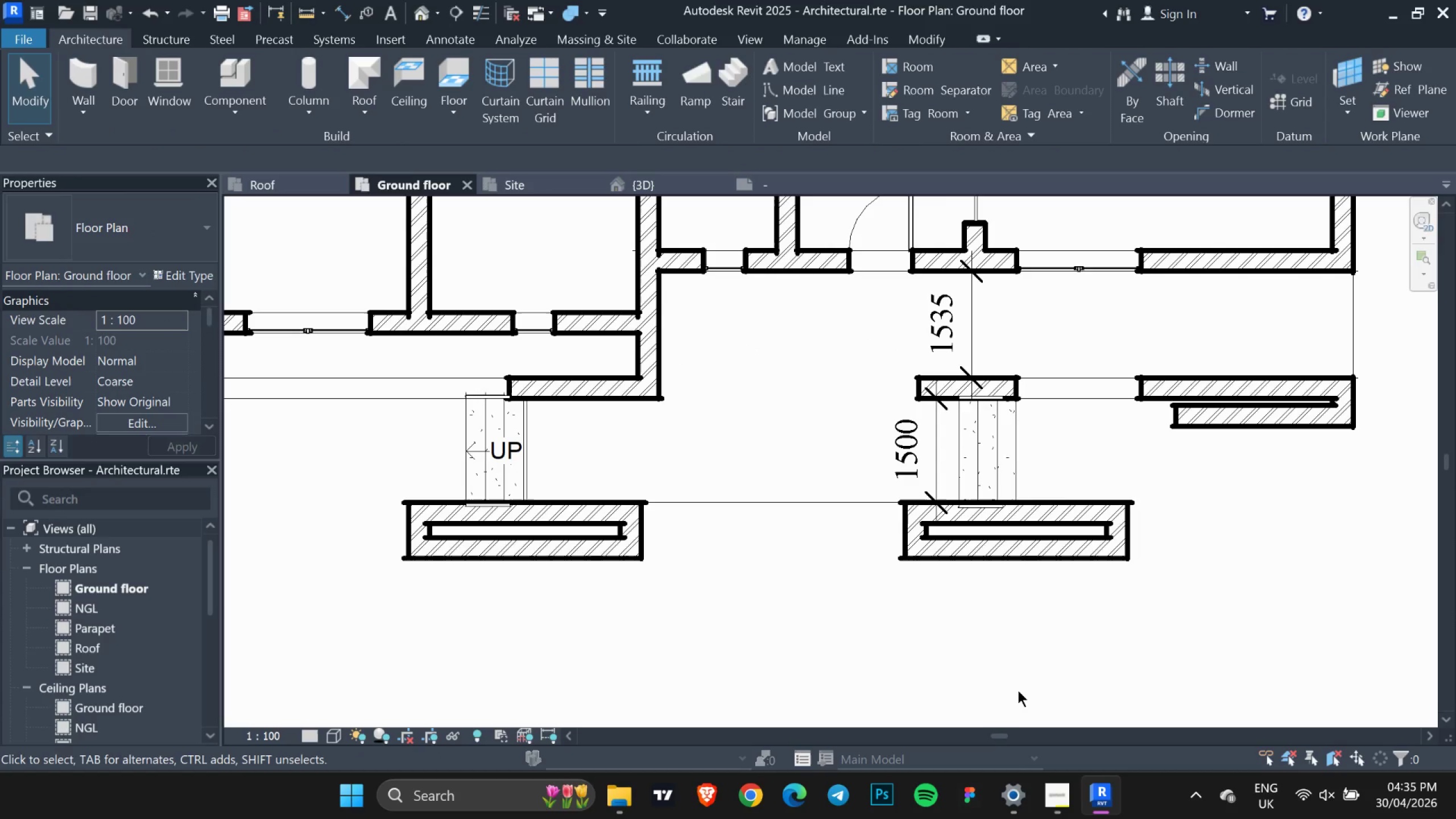 
scroll: coordinate [797, 520], scroll_direction: up, amount: 3.0
 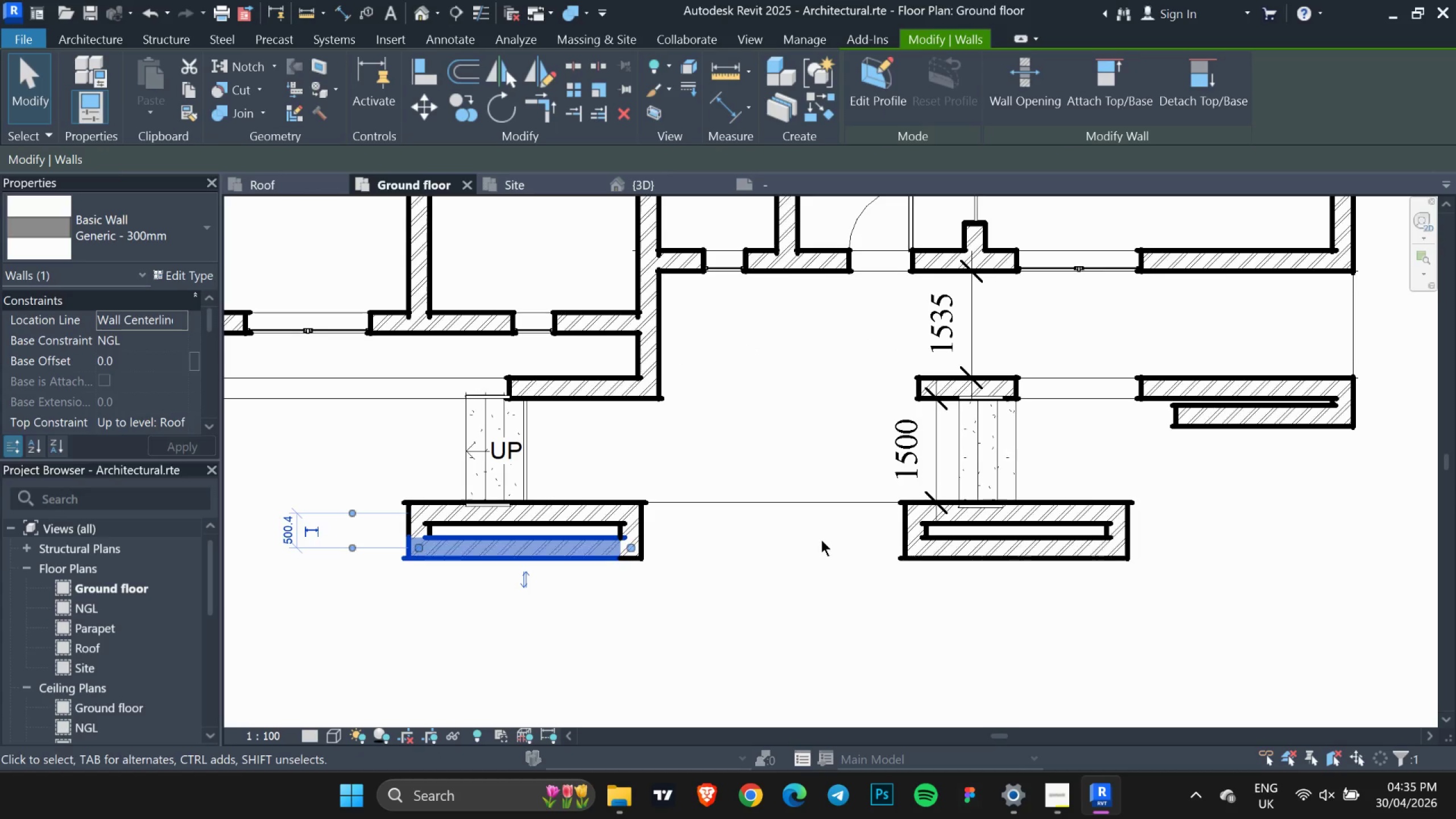 
wait(5.08)
 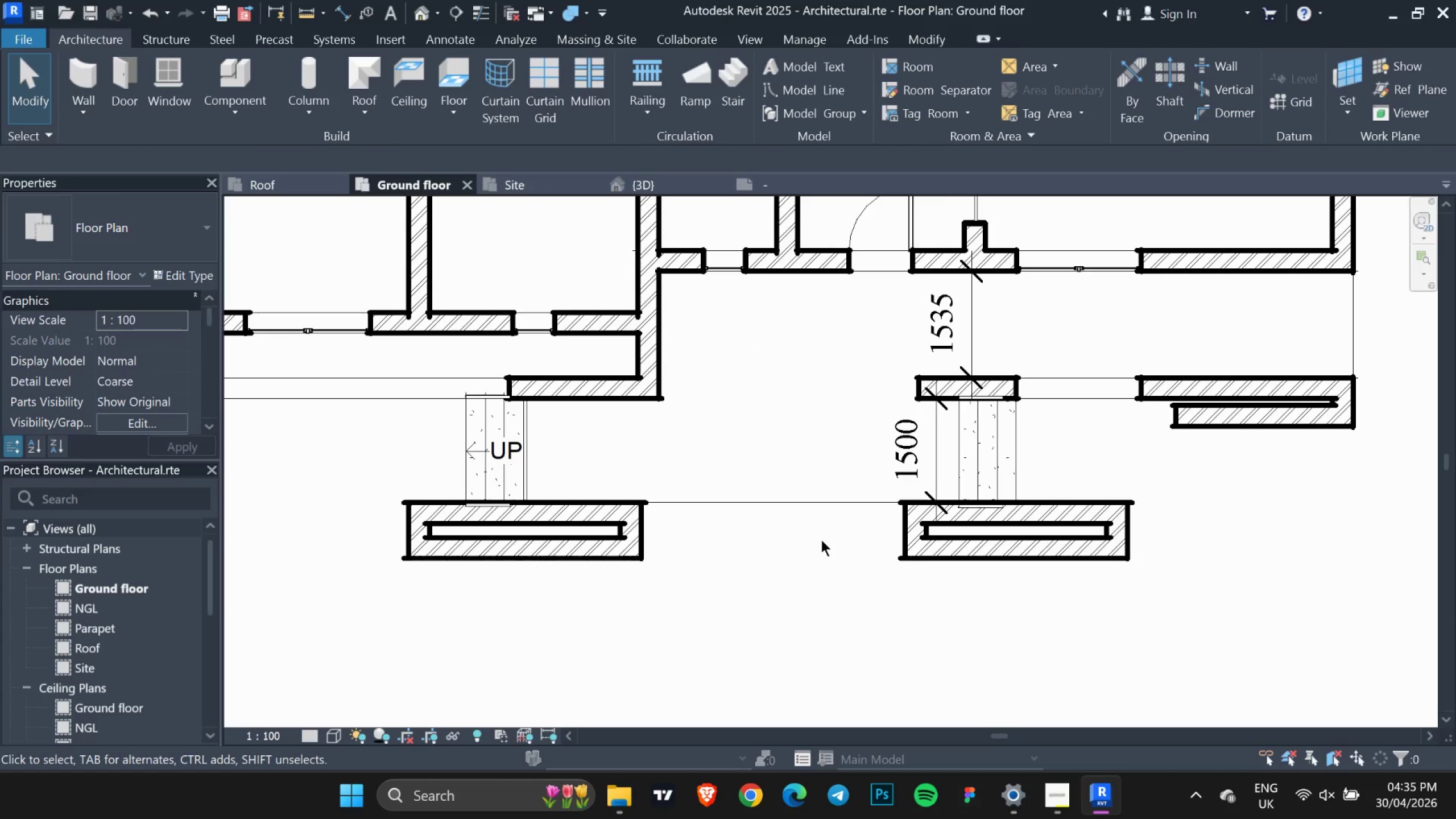 
scroll: coordinate [826, 598], scroll_direction: down, amount: 2.0
 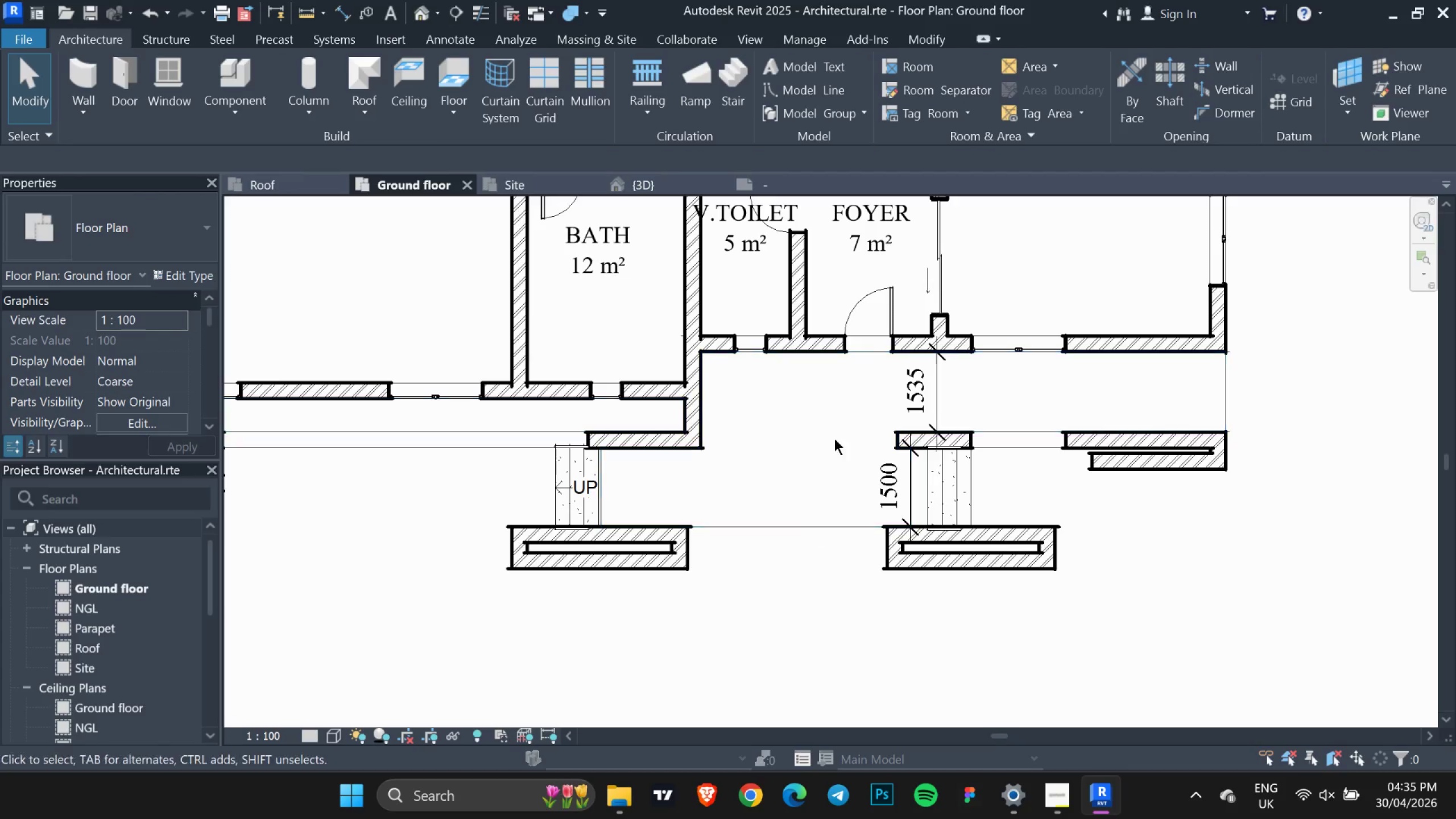 
key(Escape)
 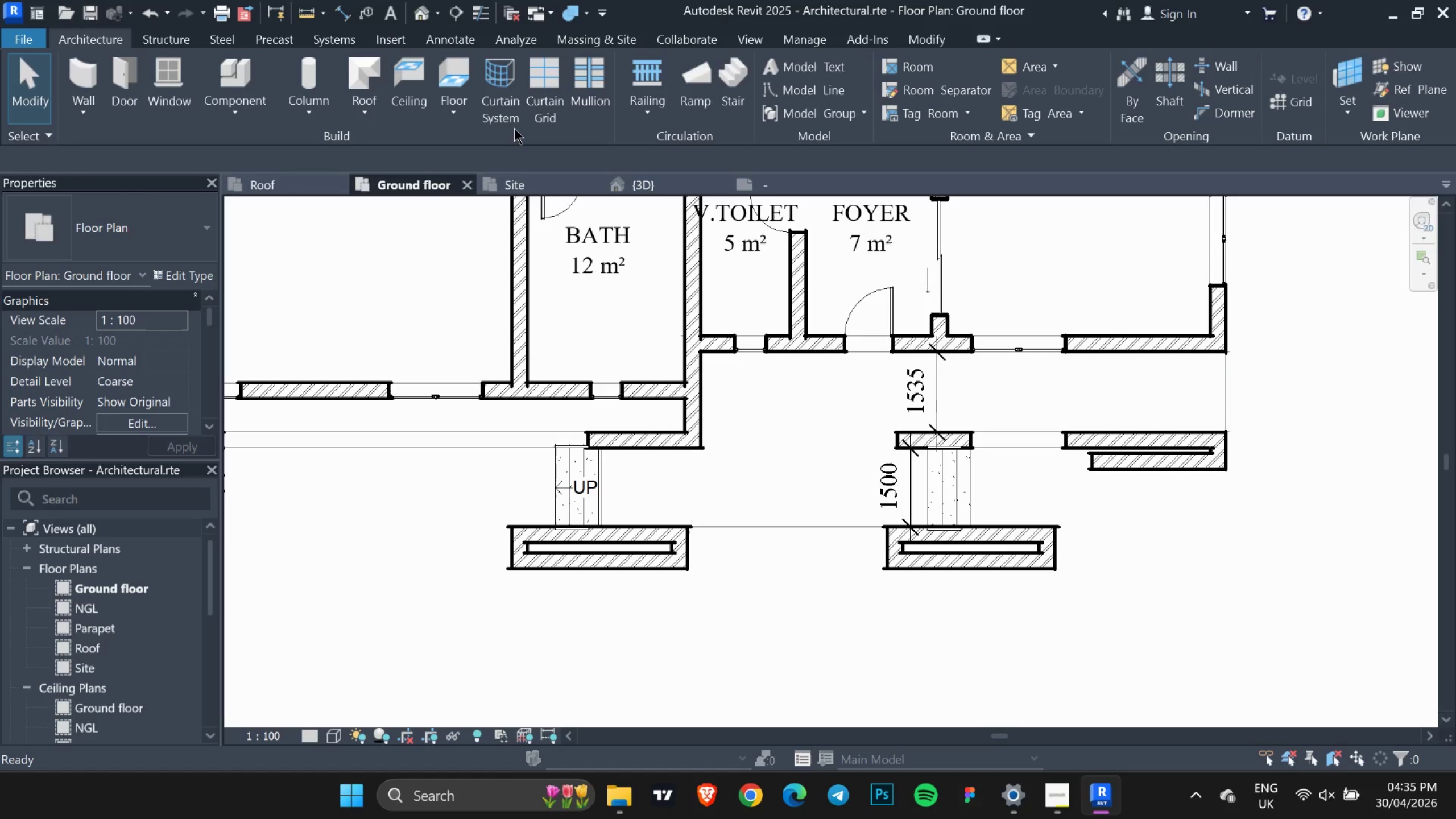 
key(Escape)
 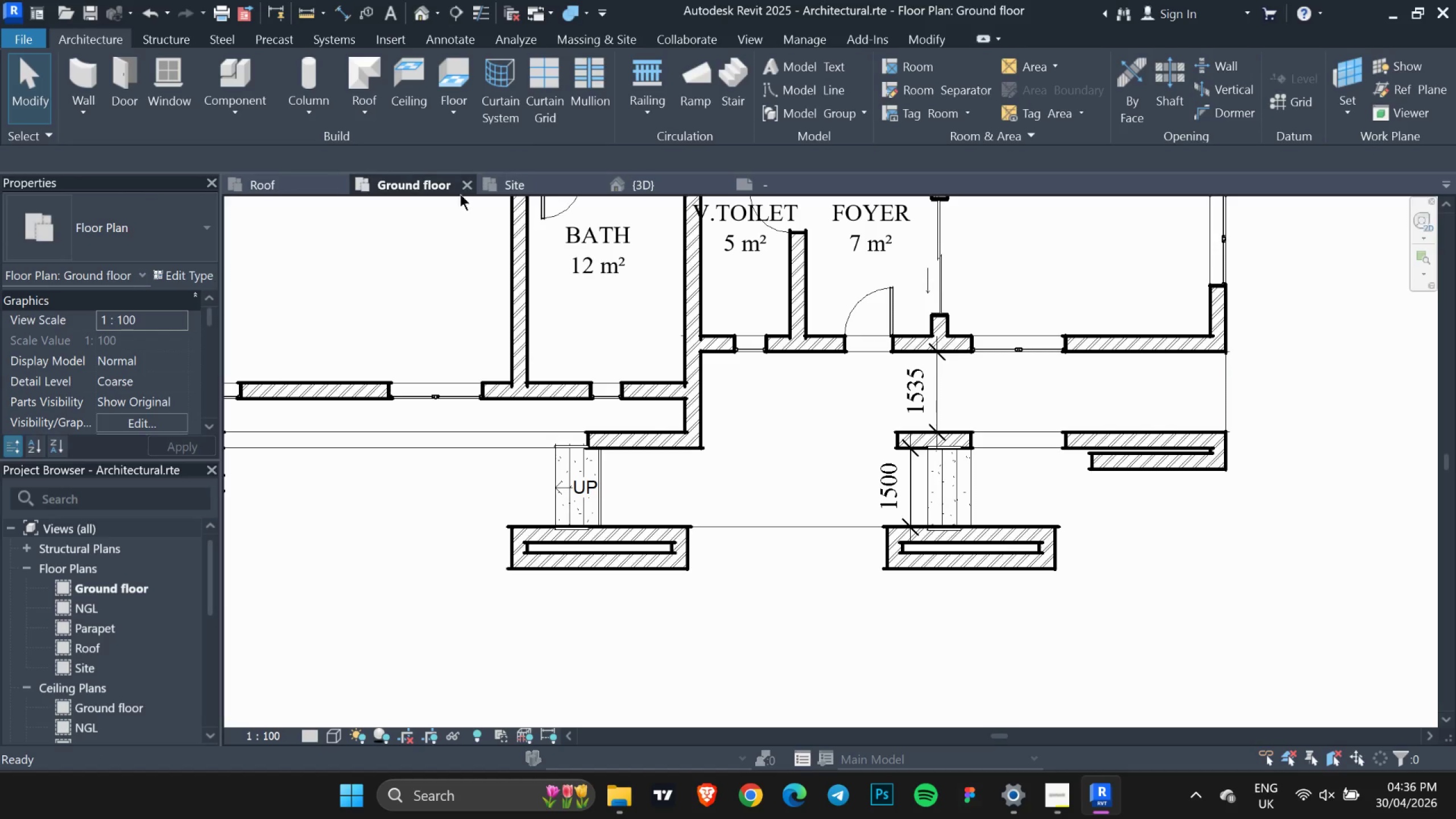 
key(Escape)
 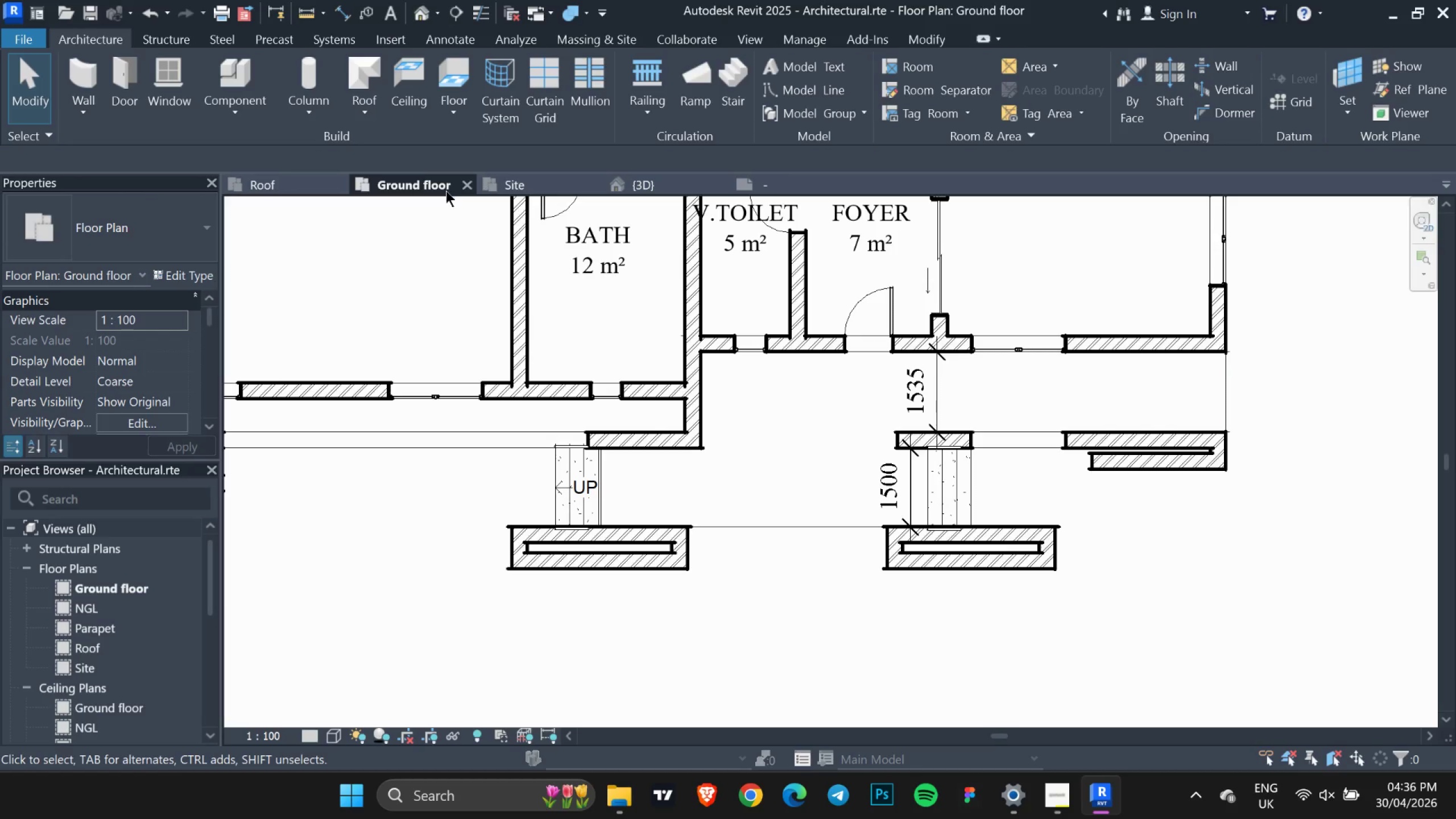 
key(Escape)
 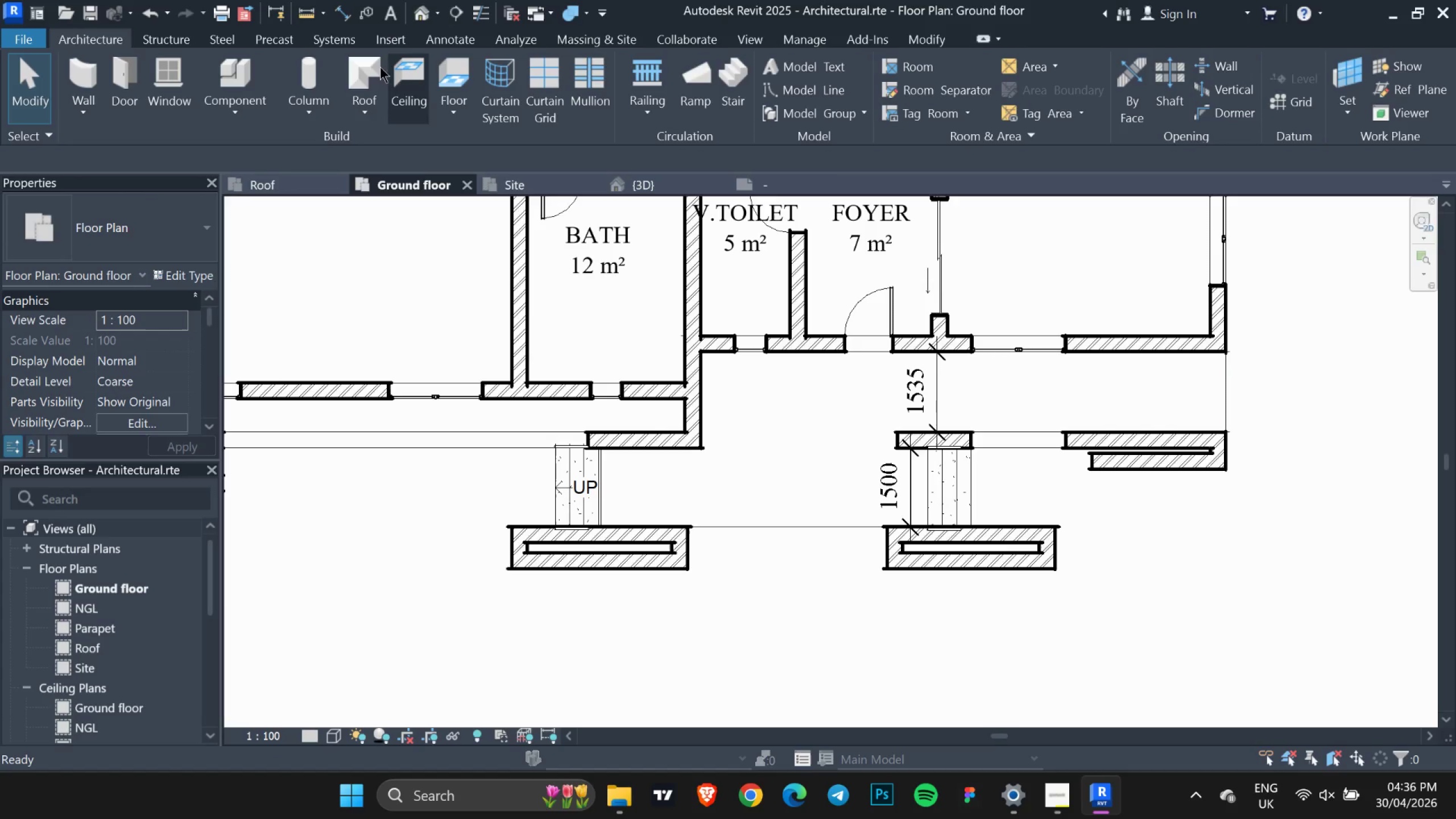 
key(Escape)
 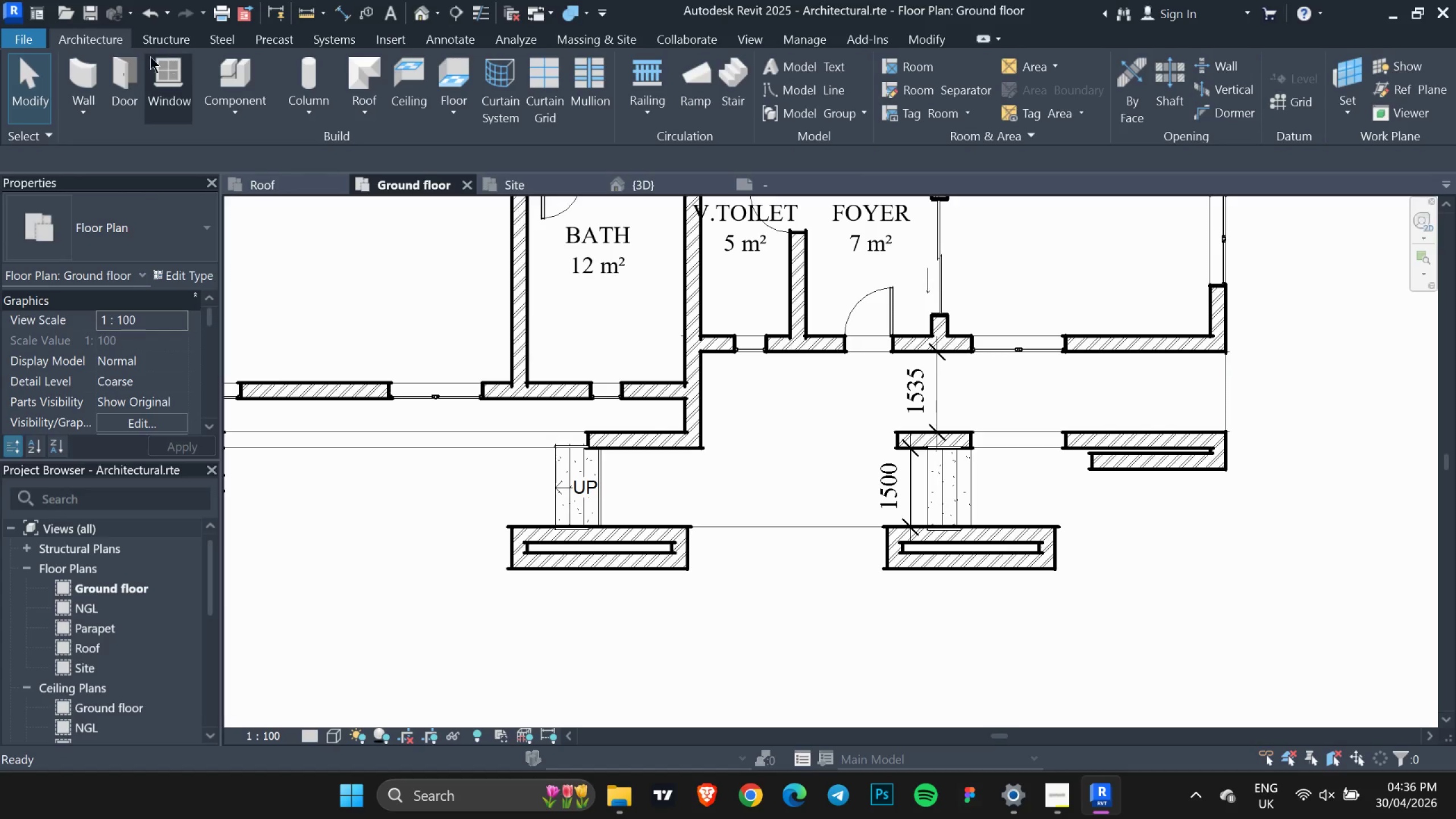 
left_click([102, 36])
 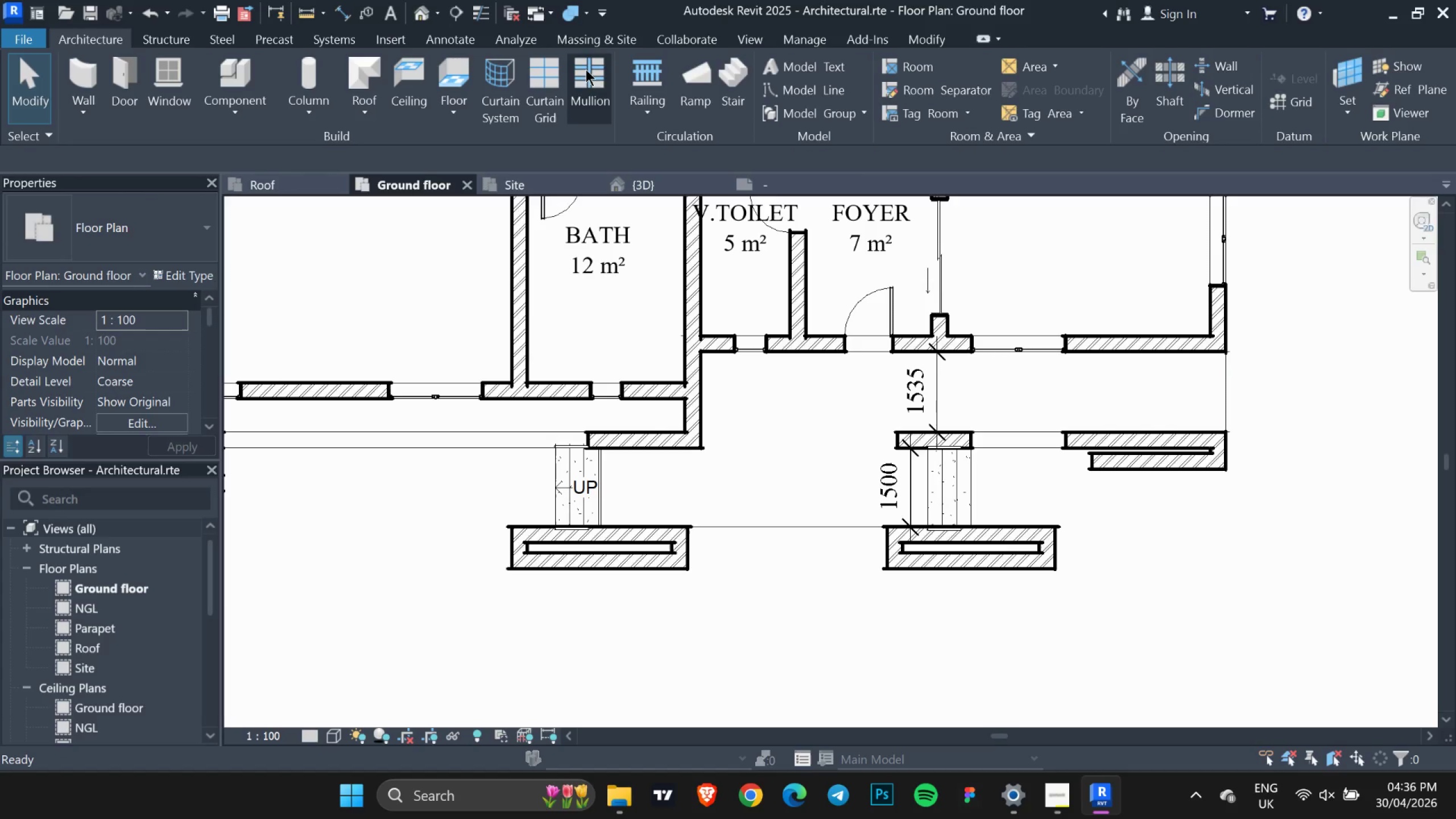 
wait(8.51)
 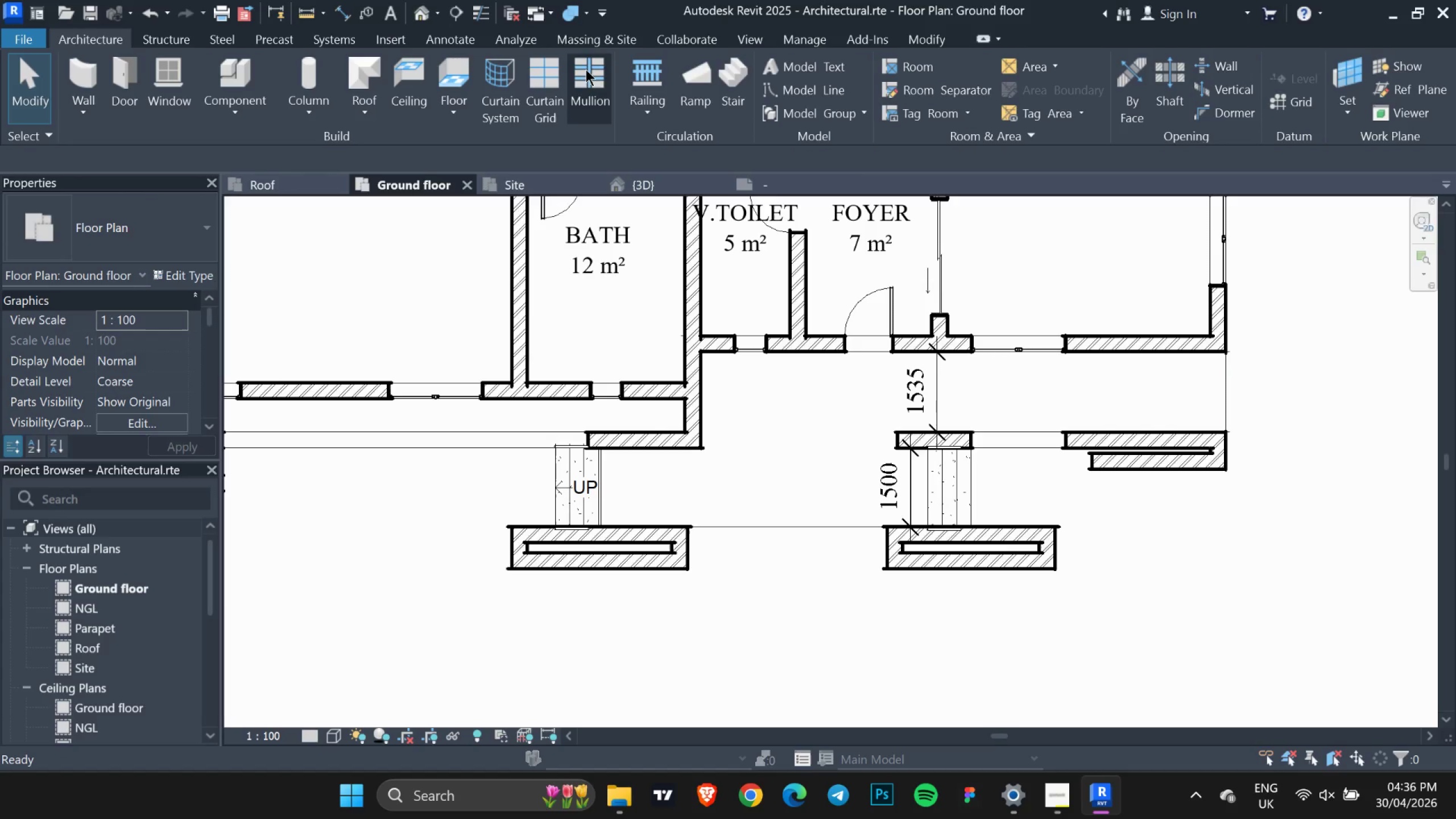 
scroll: coordinate [990, 68], scroll_direction: up, amount: 5.0
 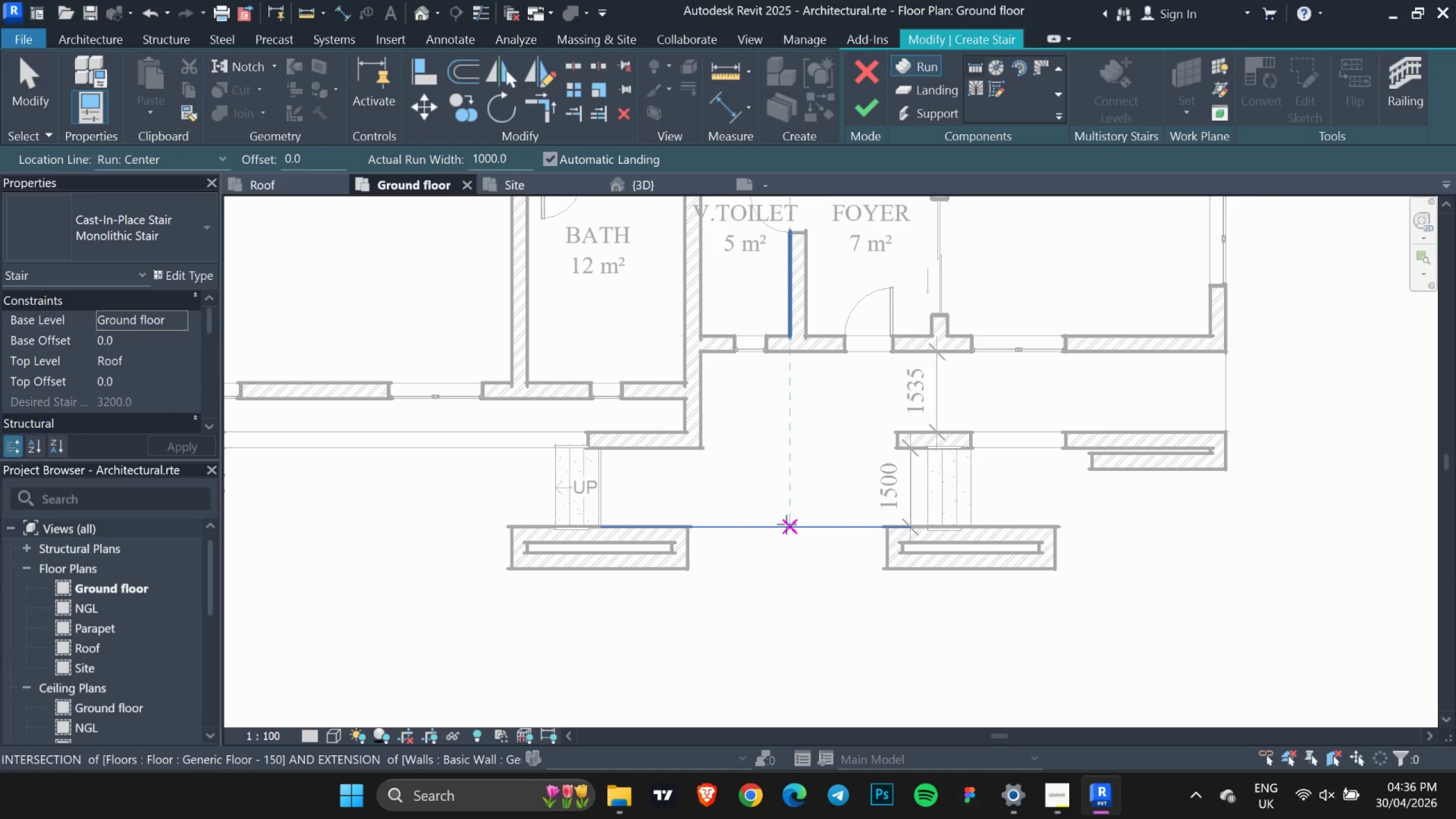 
left_click([788, 524])
 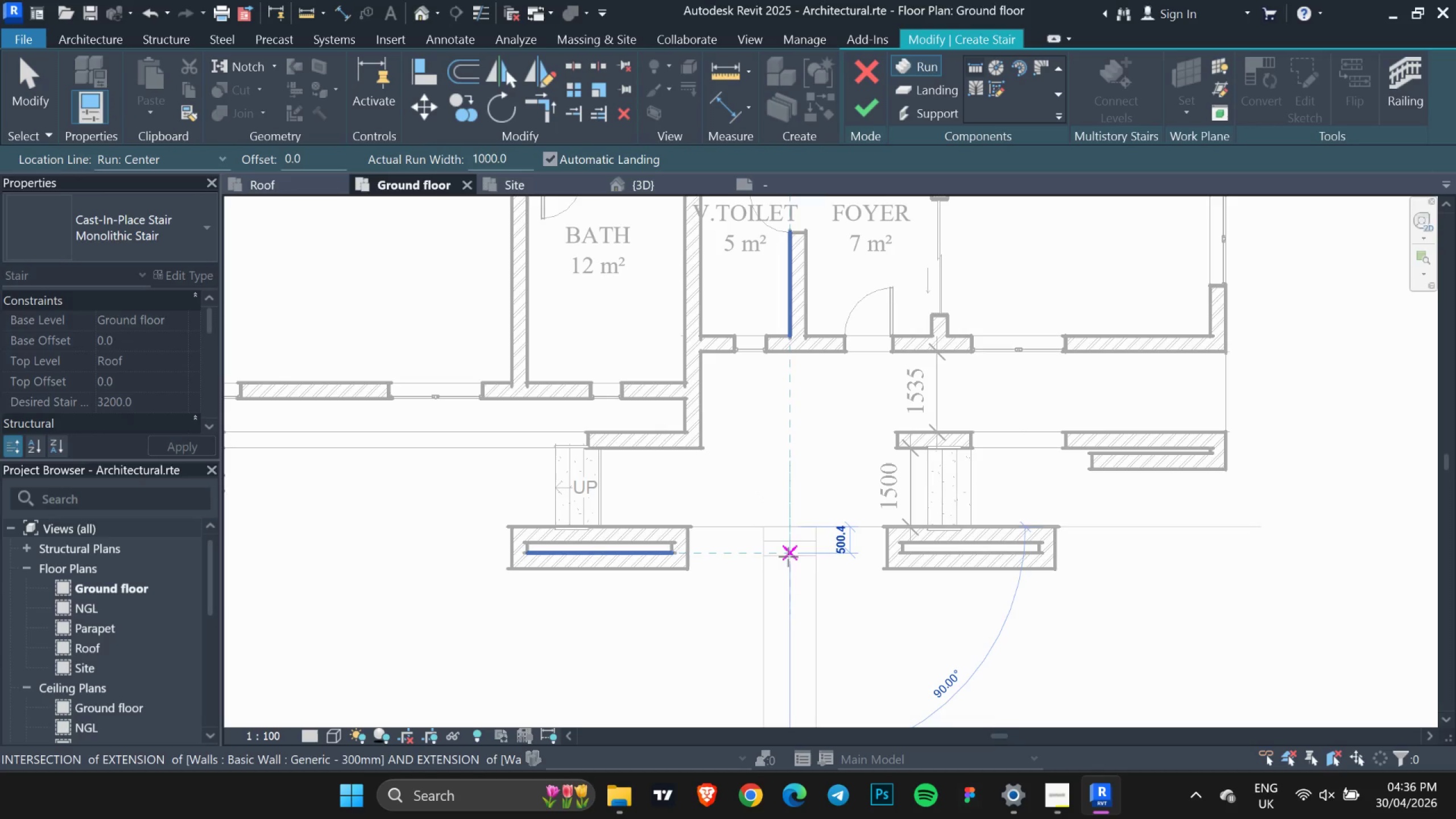 
mouse_move([792, 577])
 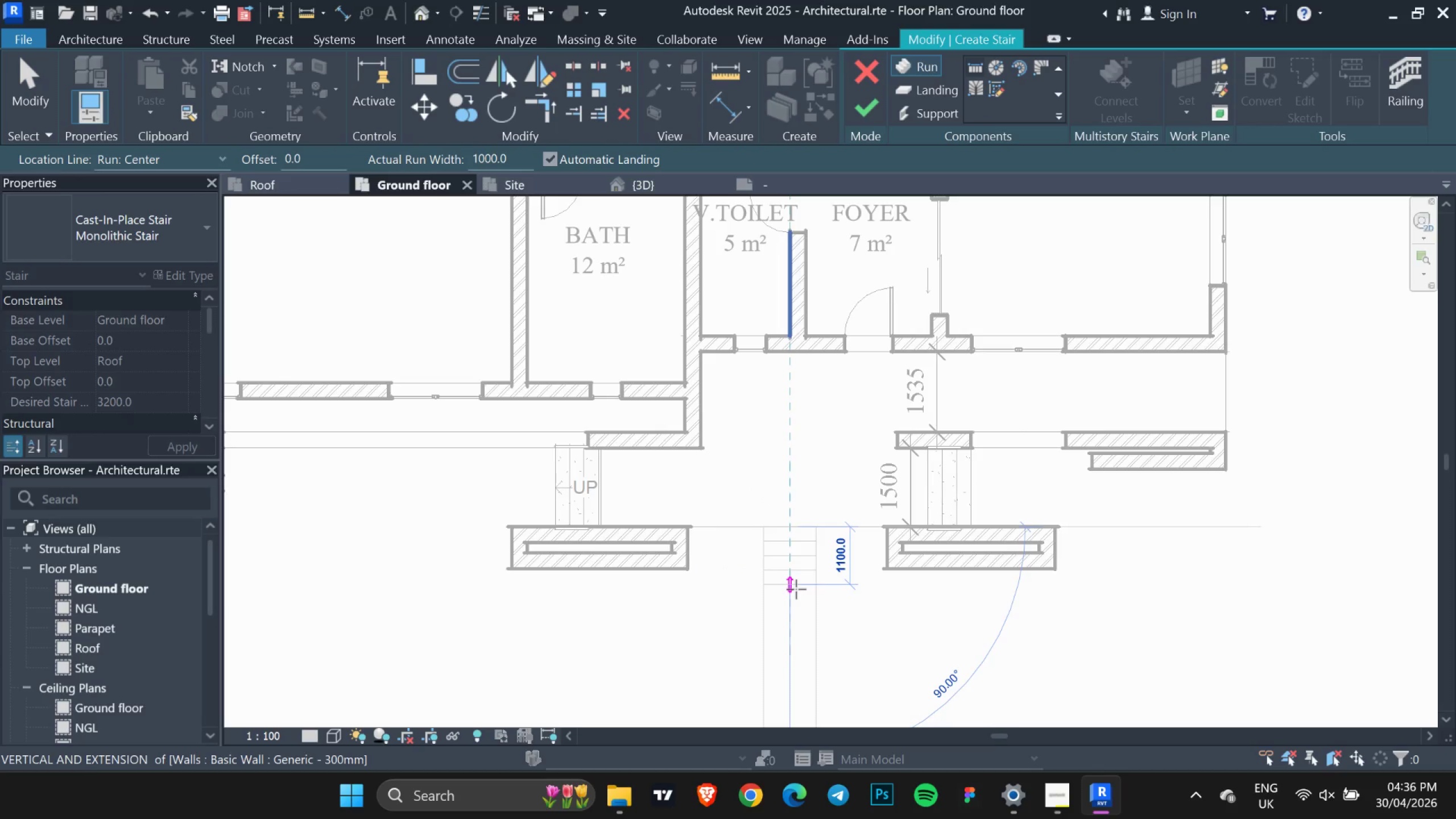 
key(Escape)
 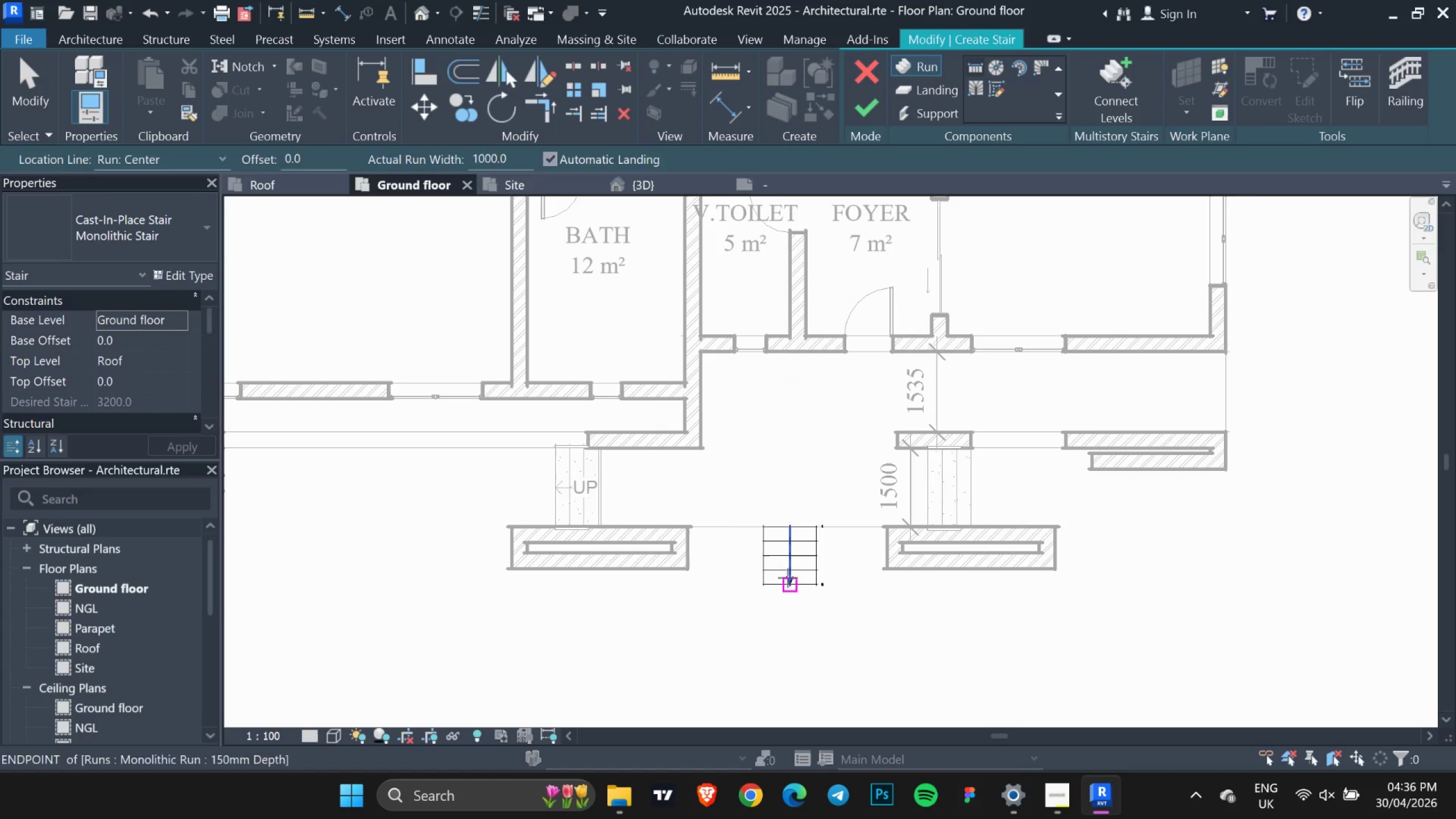 
key(Escape)
 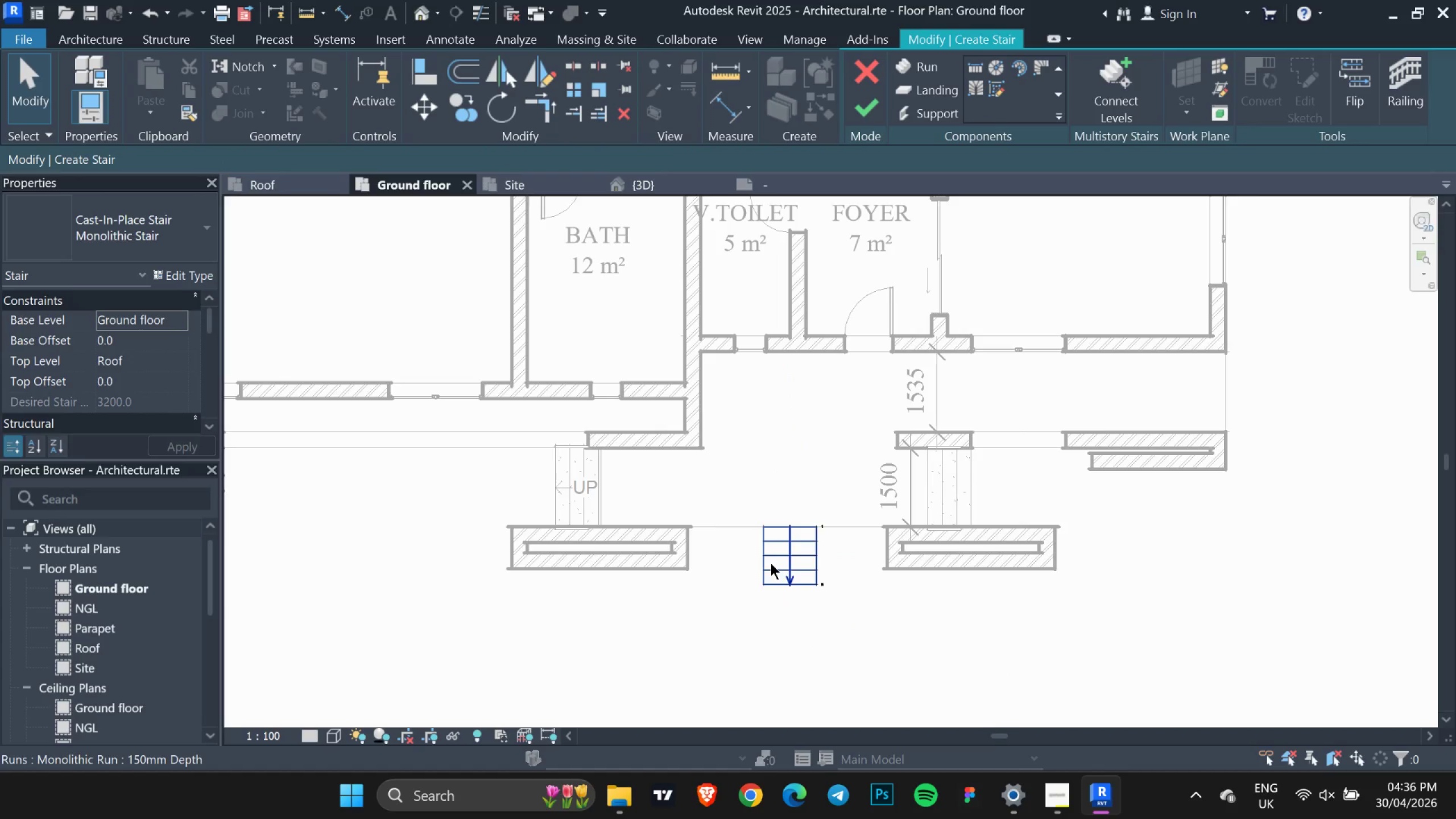 
left_click([771, 563])
 